 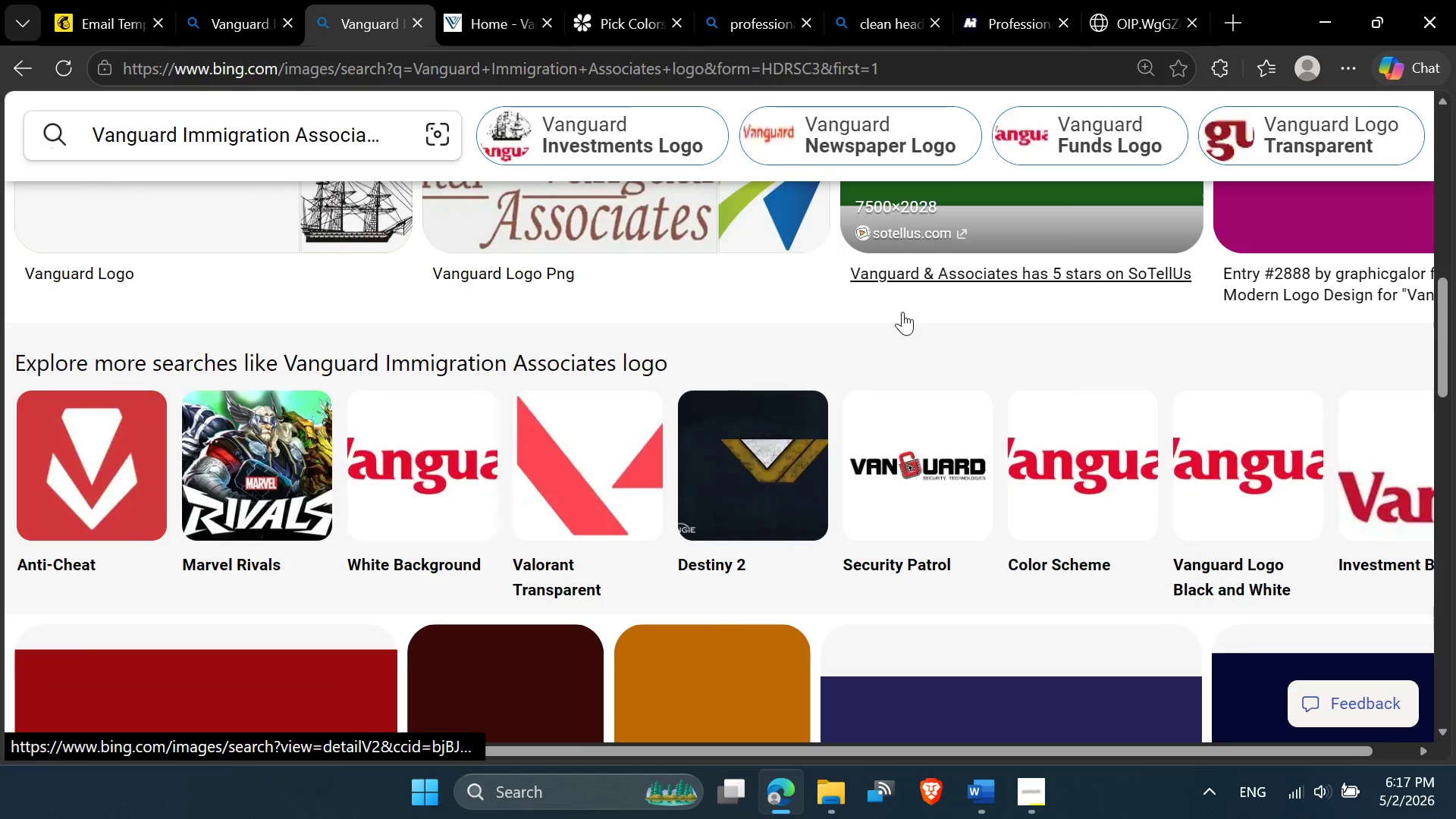 
scroll: coordinate [384, 419], scroll_direction: down, amount: 4.0
 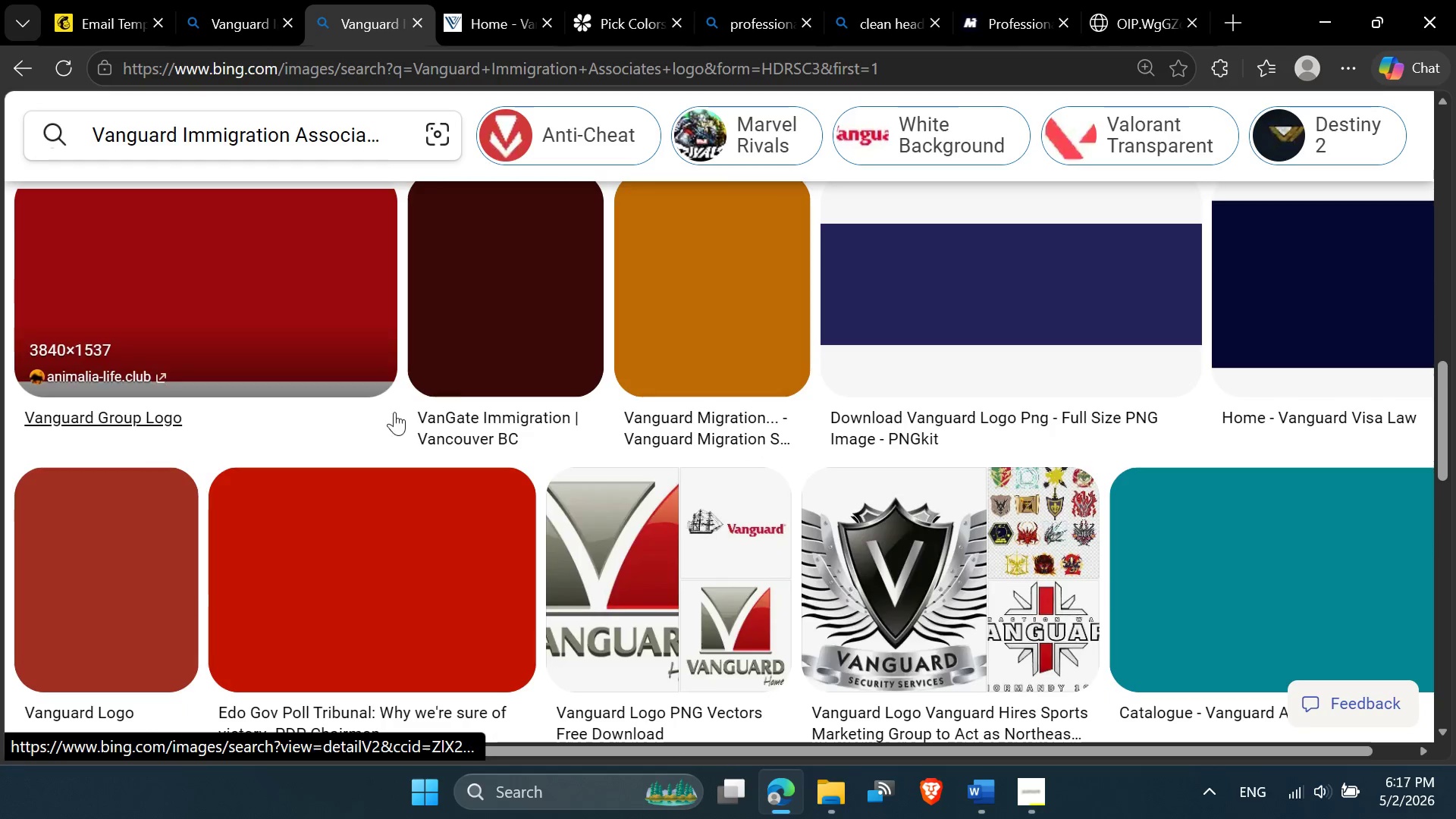 
scroll: coordinate [597, 382], scroll_direction: none, amount: 0.0
 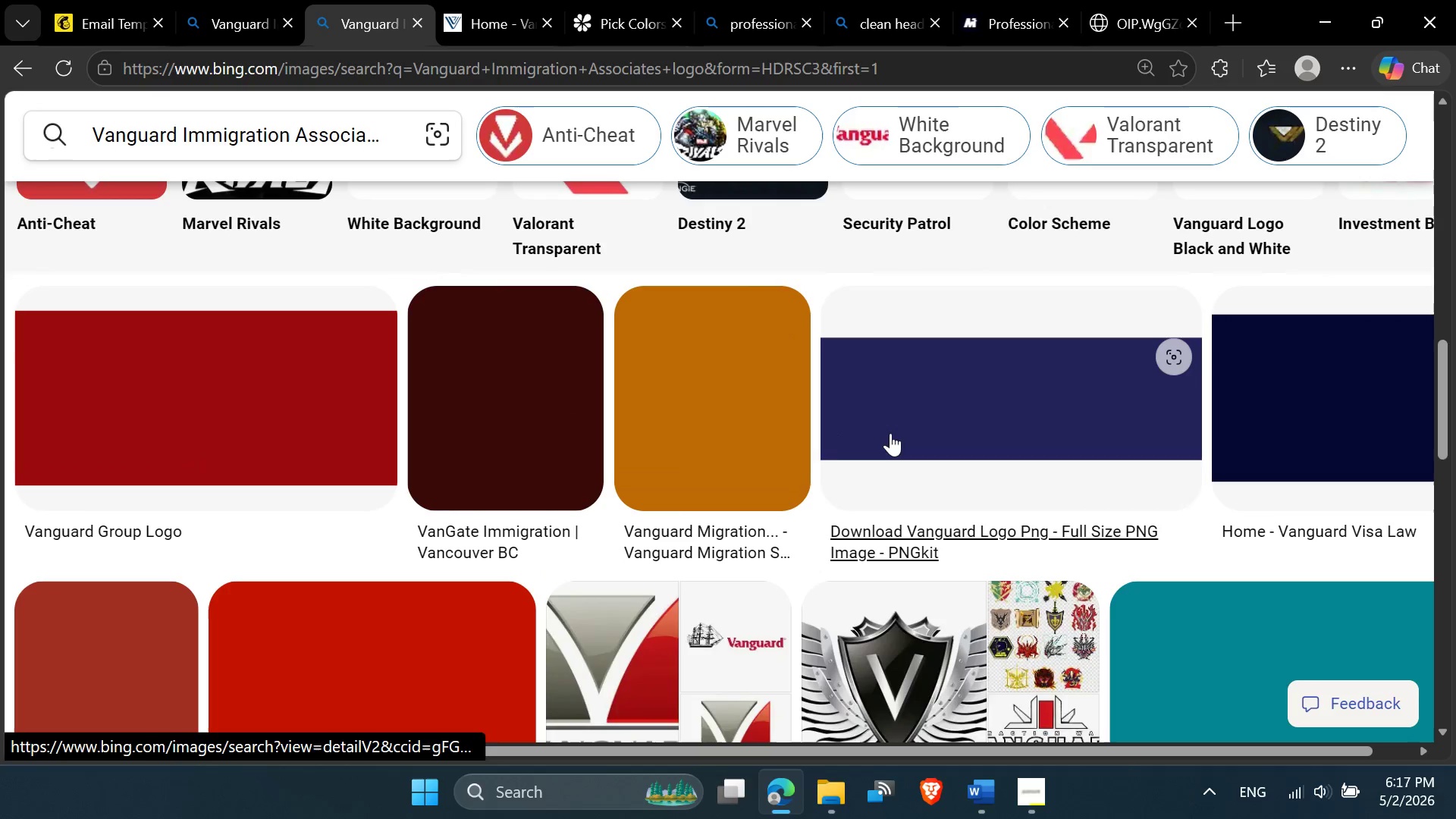 
scroll: coordinate [898, 443], scroll_direction: down, amount: 1.0
 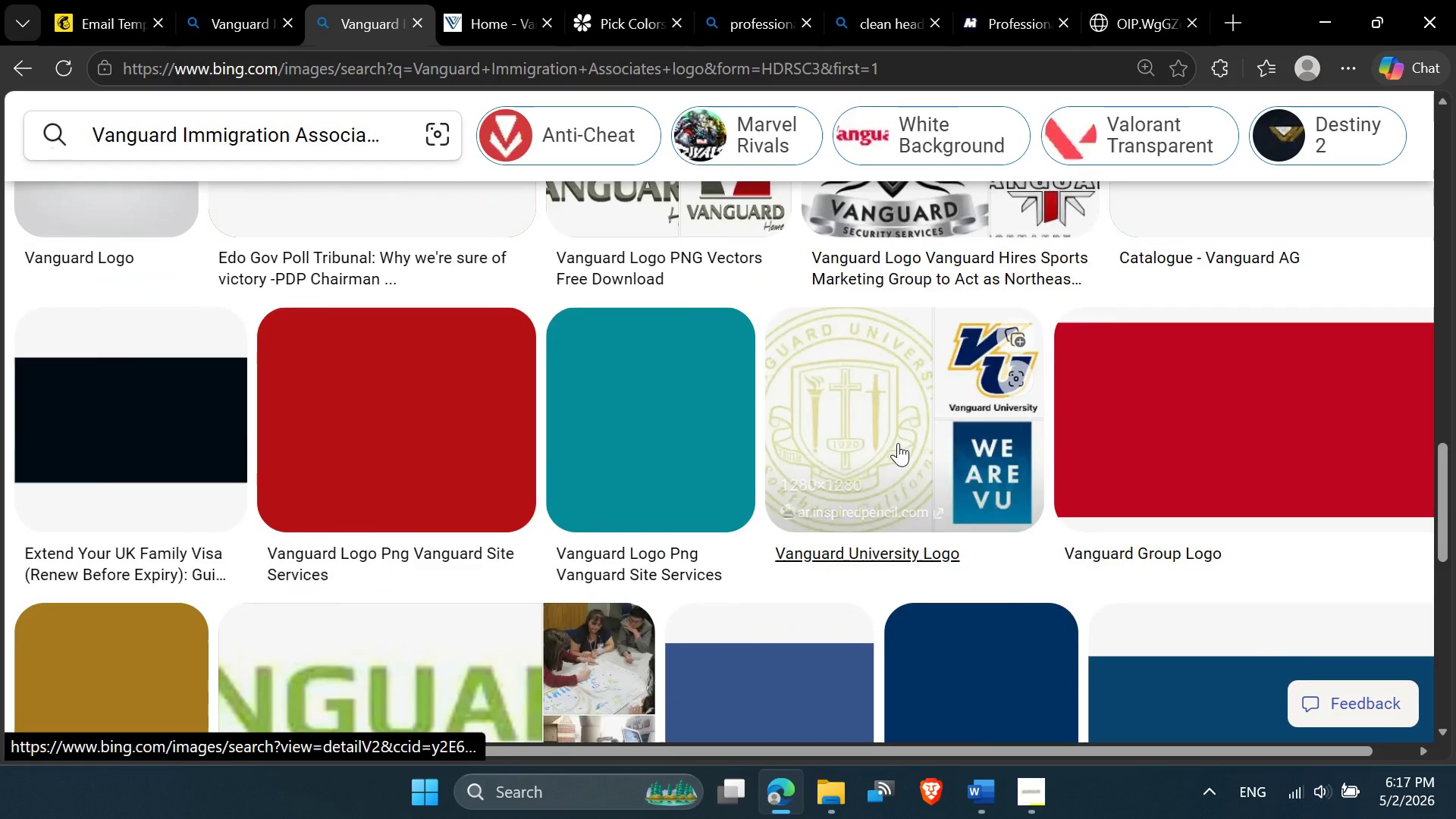 
scroll: coordinate [898, 443], scroll_direction: up, amount: 2.0
 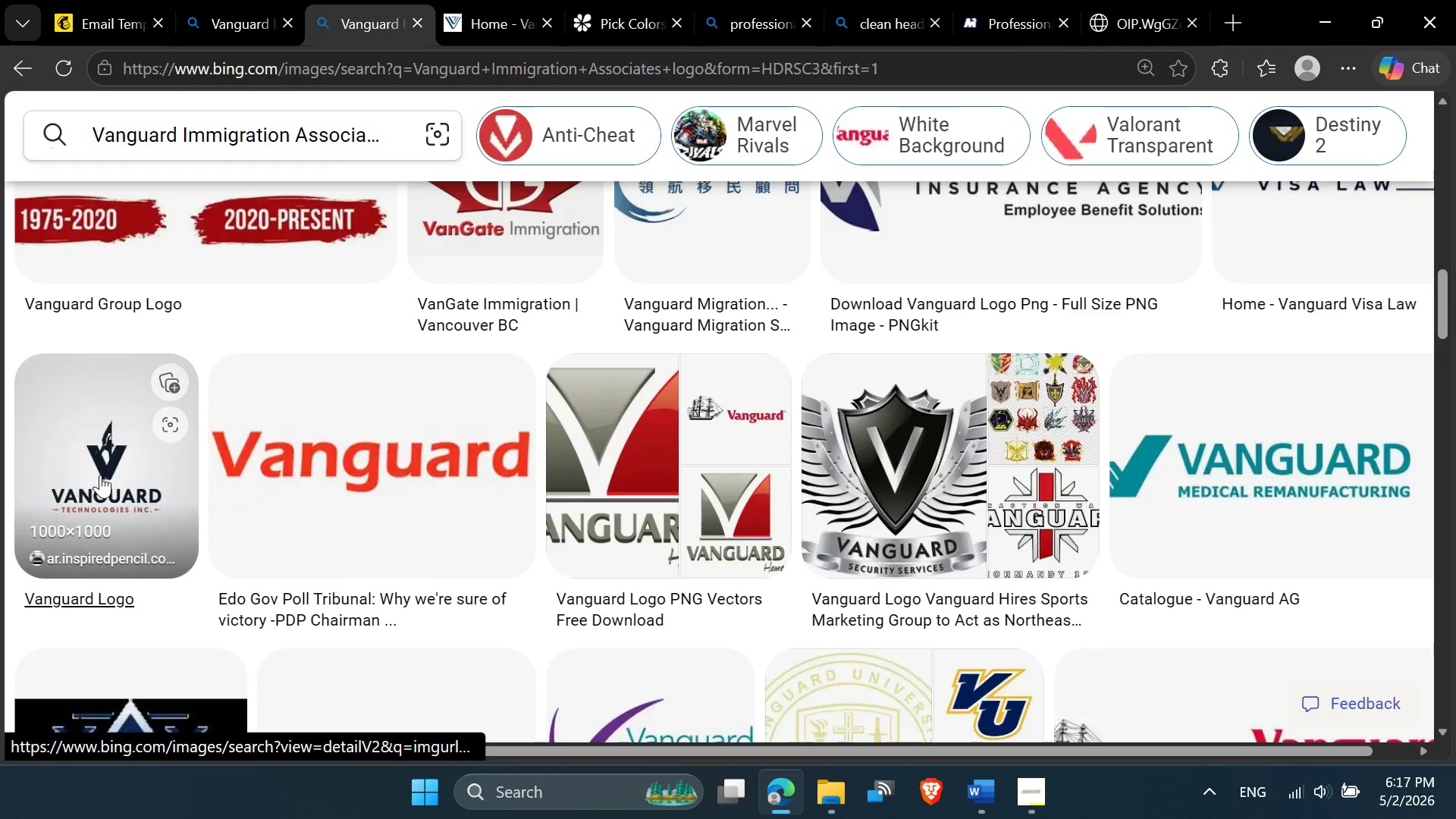 
scroll: coordinate [419, 406], scroll_direction: down, amount: 8.0
 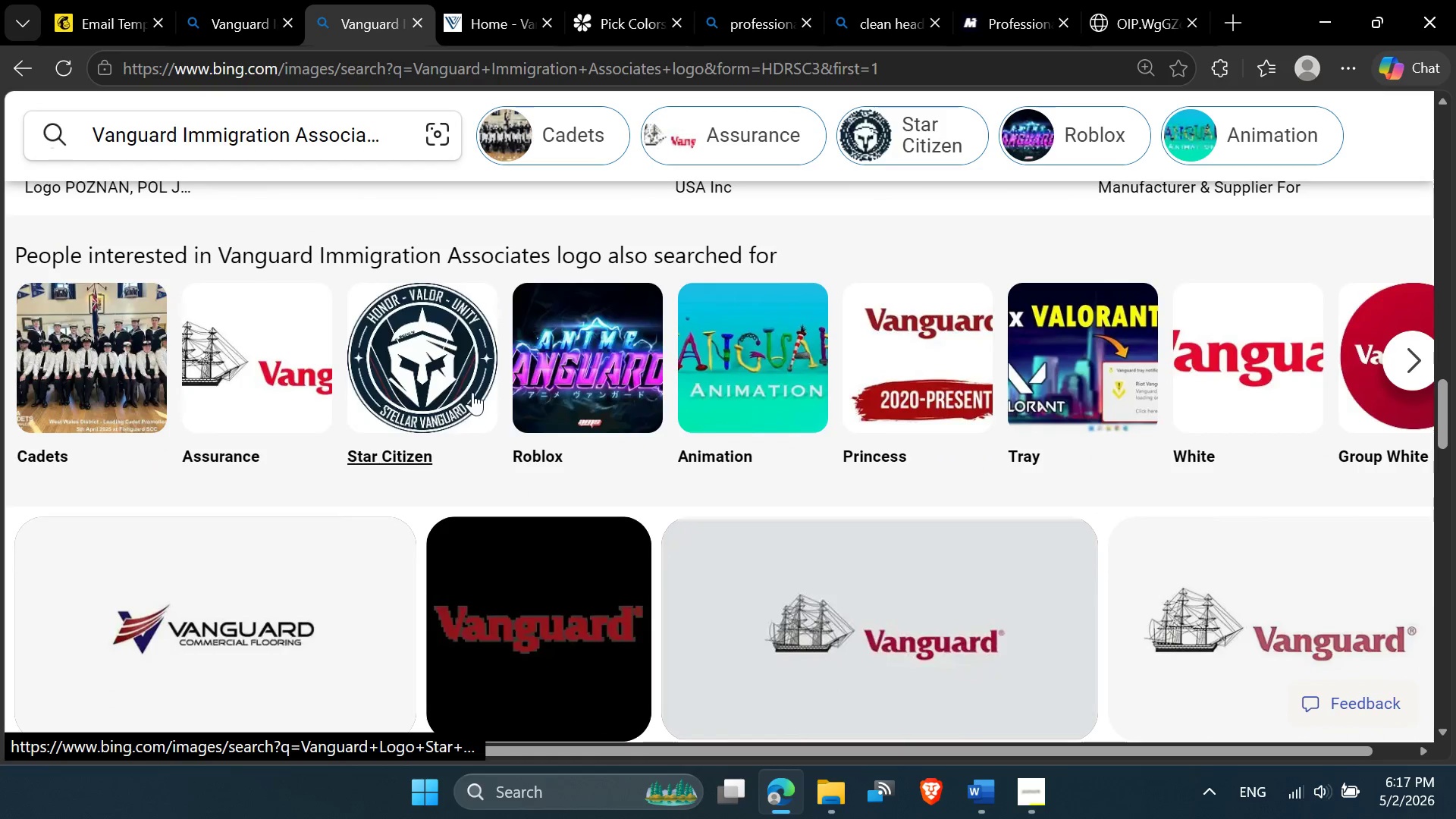 
scroll: coordinate [1068, 401], scroll_direction: down, amount: 7.0
 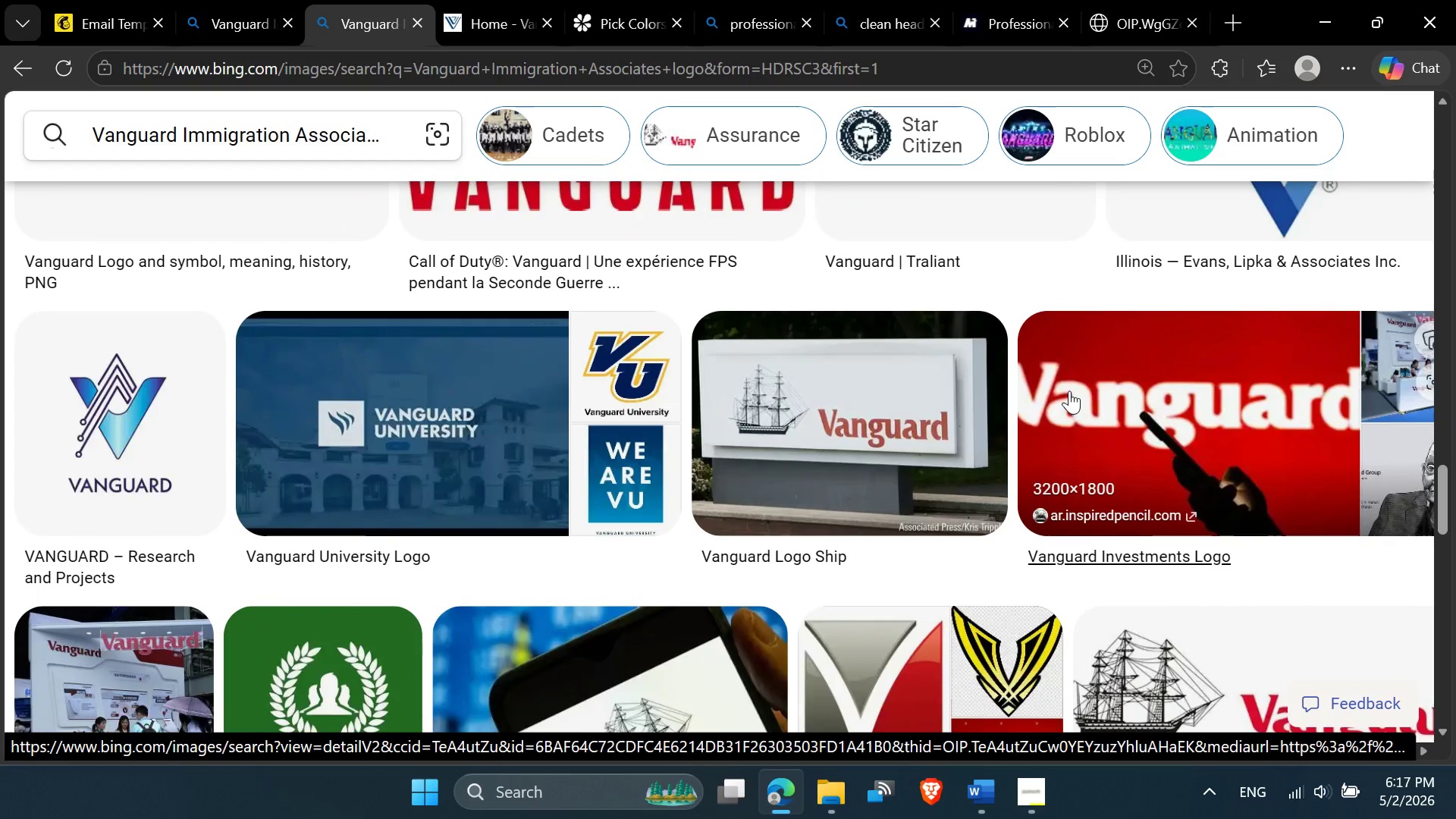 
scroll: coordinate [1069, 391], scroll_direction: up, amount: 1.0
 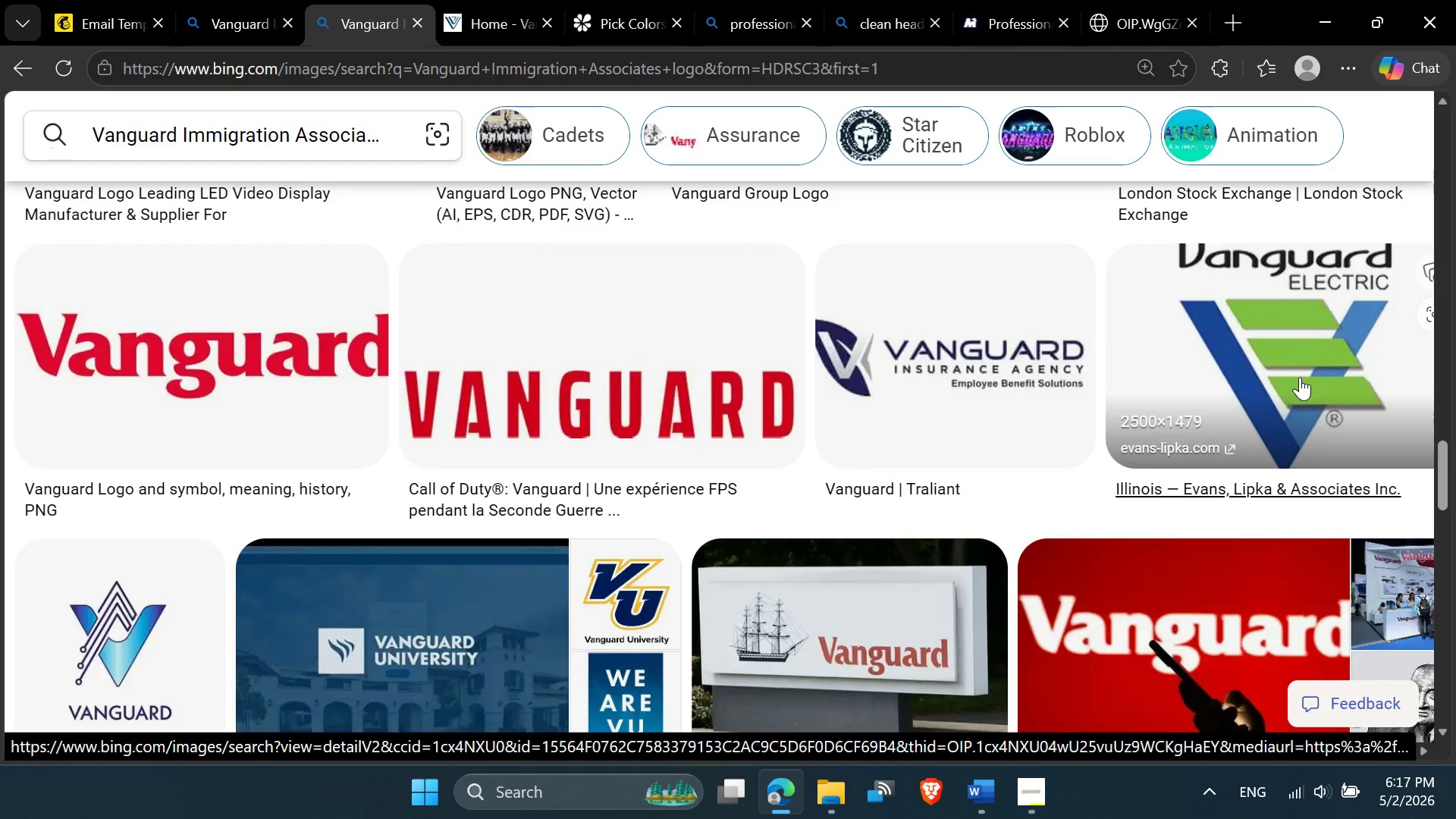 
scroll: coordinate [1294, 396], scroll_direction: down, amount: 5.0
 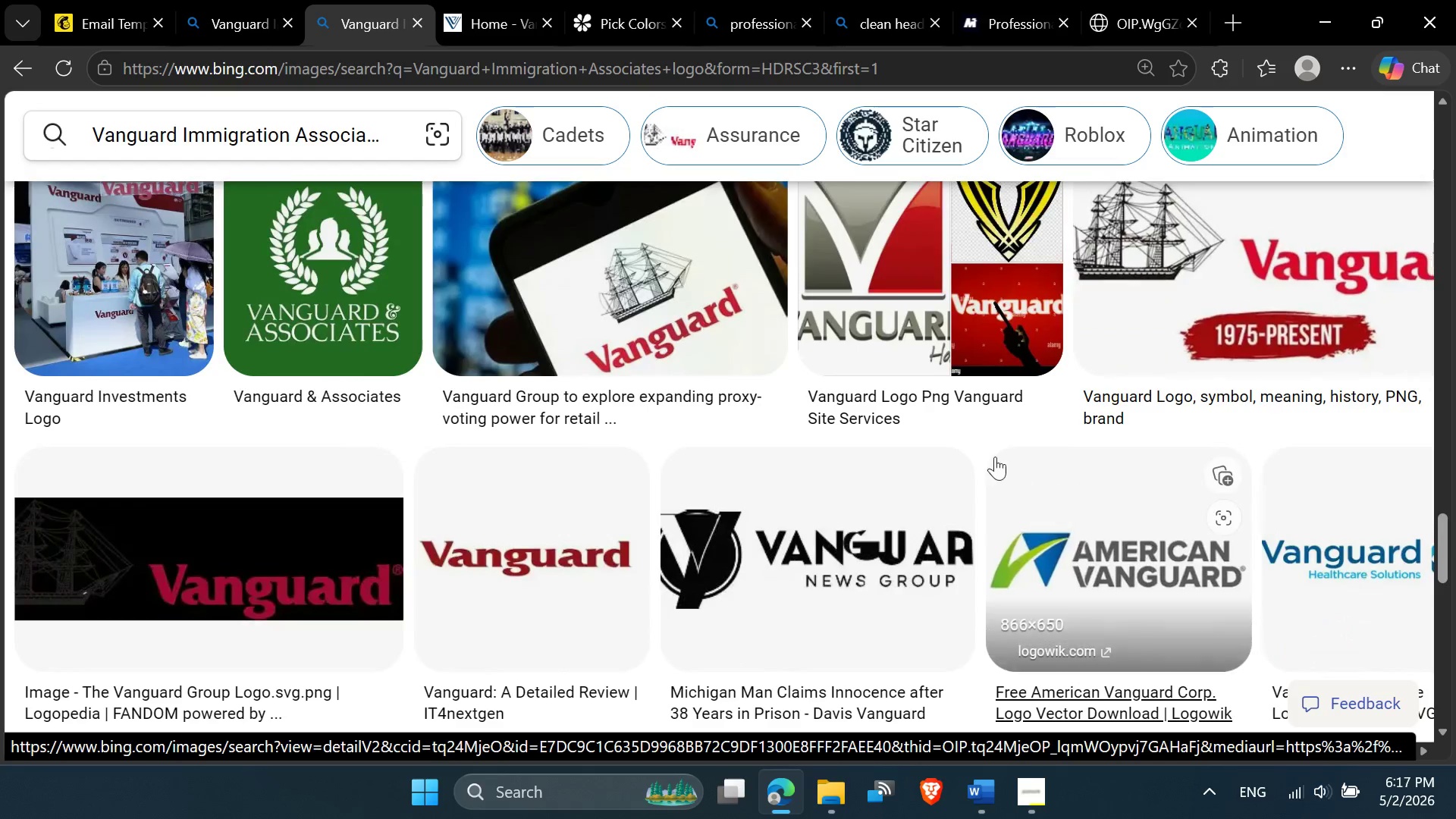 
mouse_move([945, 436])
 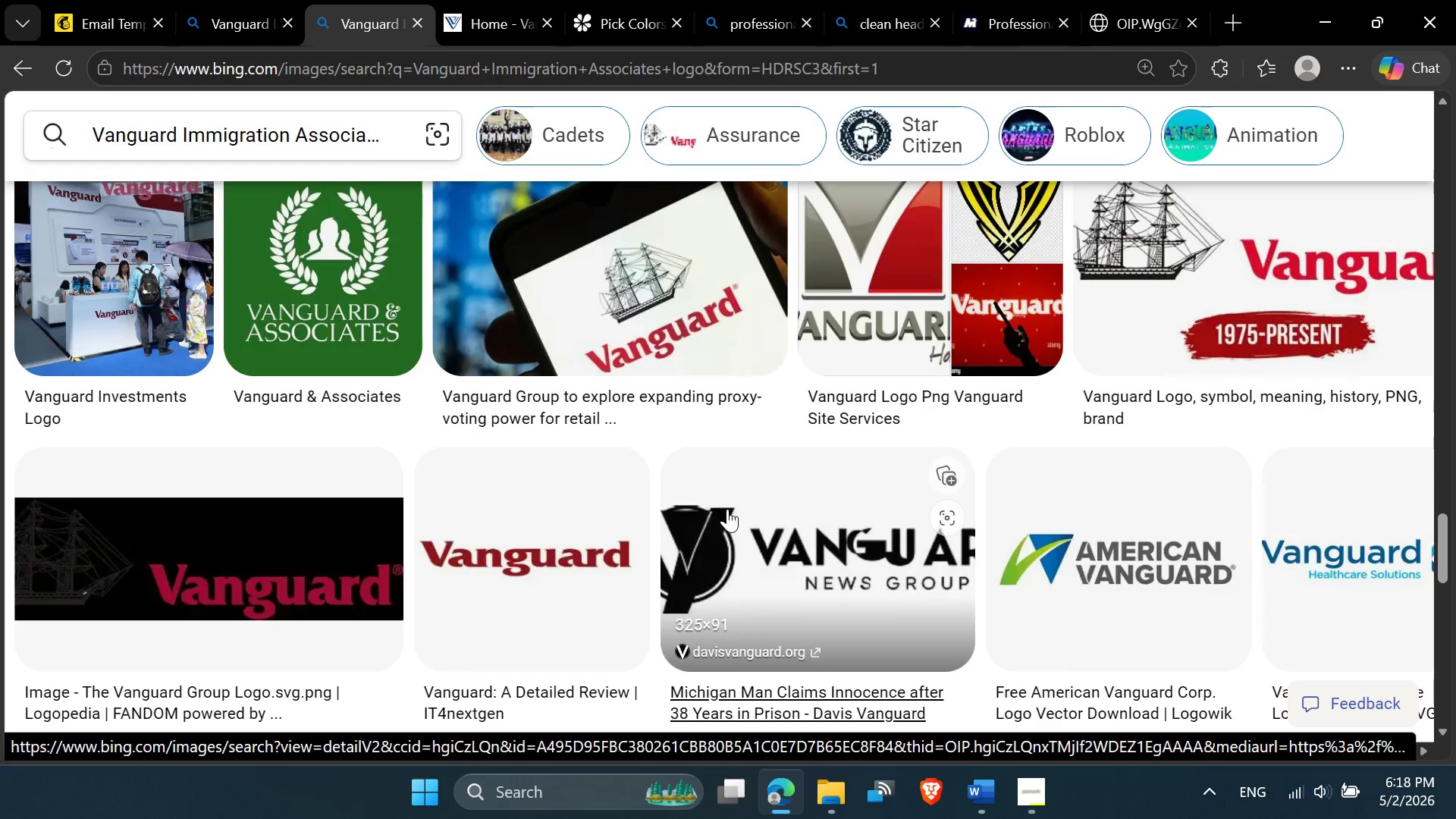 
scroll: coordinate [648, 512], scroll_direction: down, amount: 12.0
 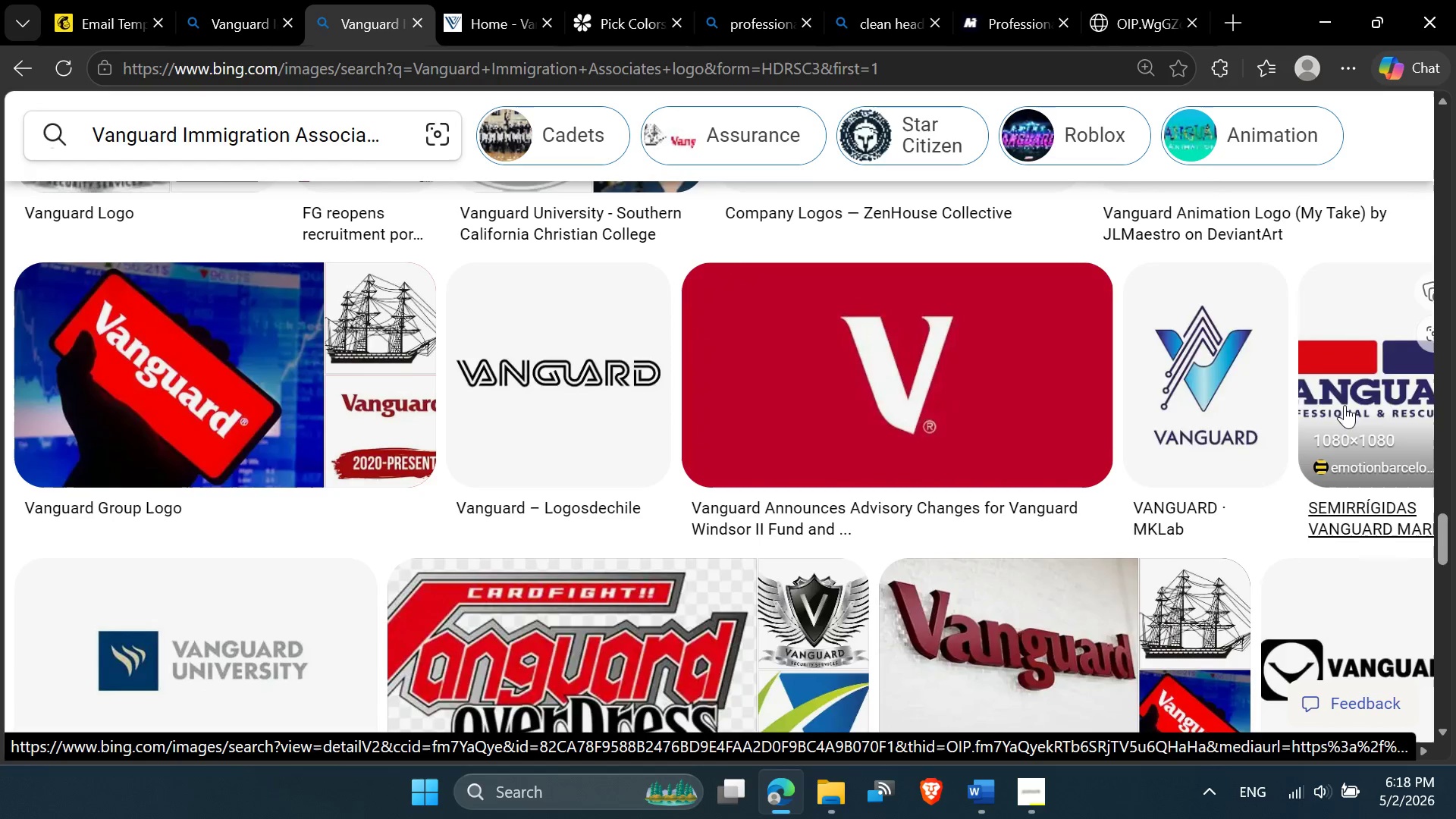 
scroll: coordinate [297, 469], scroll_direction: down, amount: 4.0
 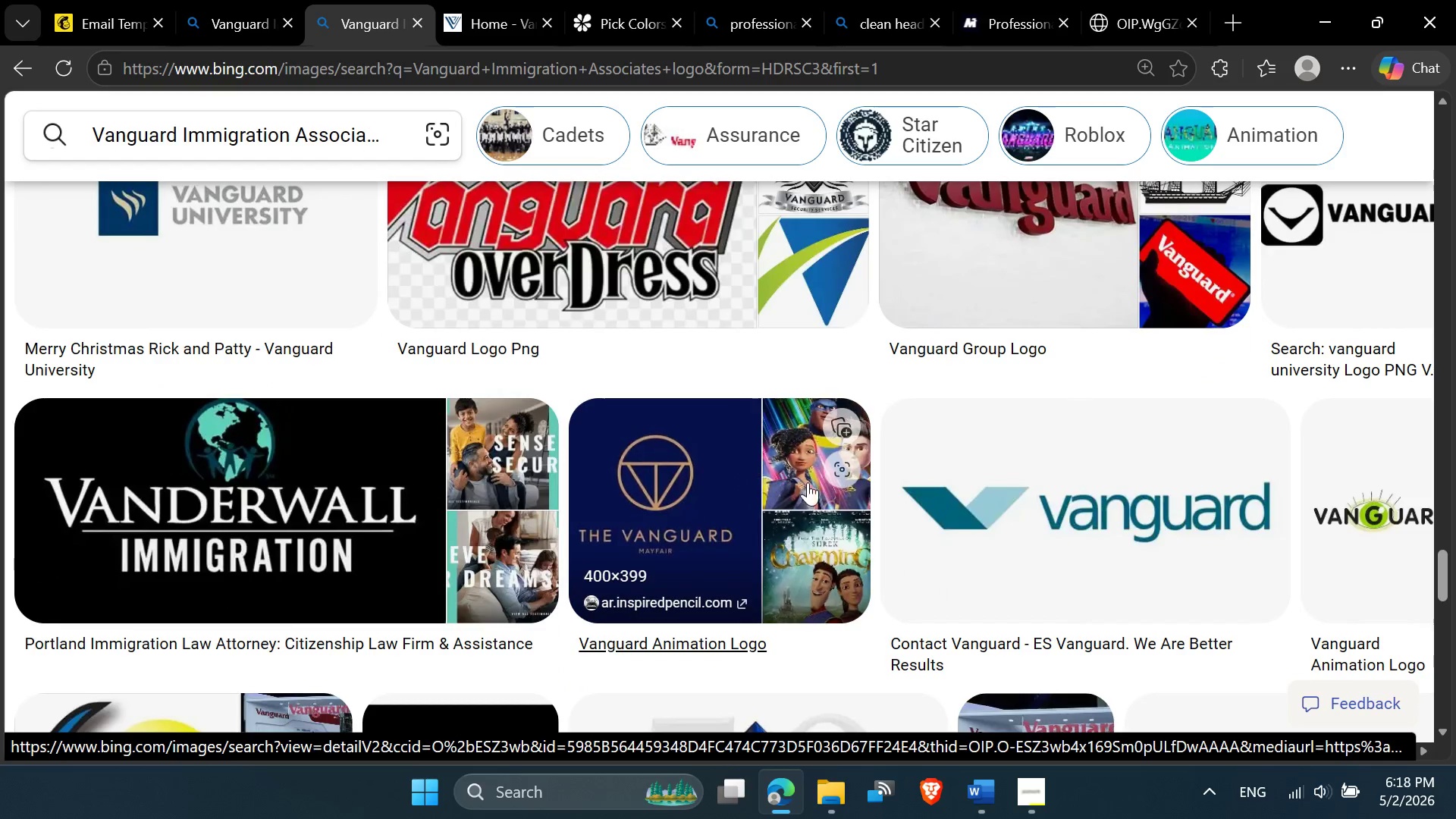 
mouse_move([1043, 522])
 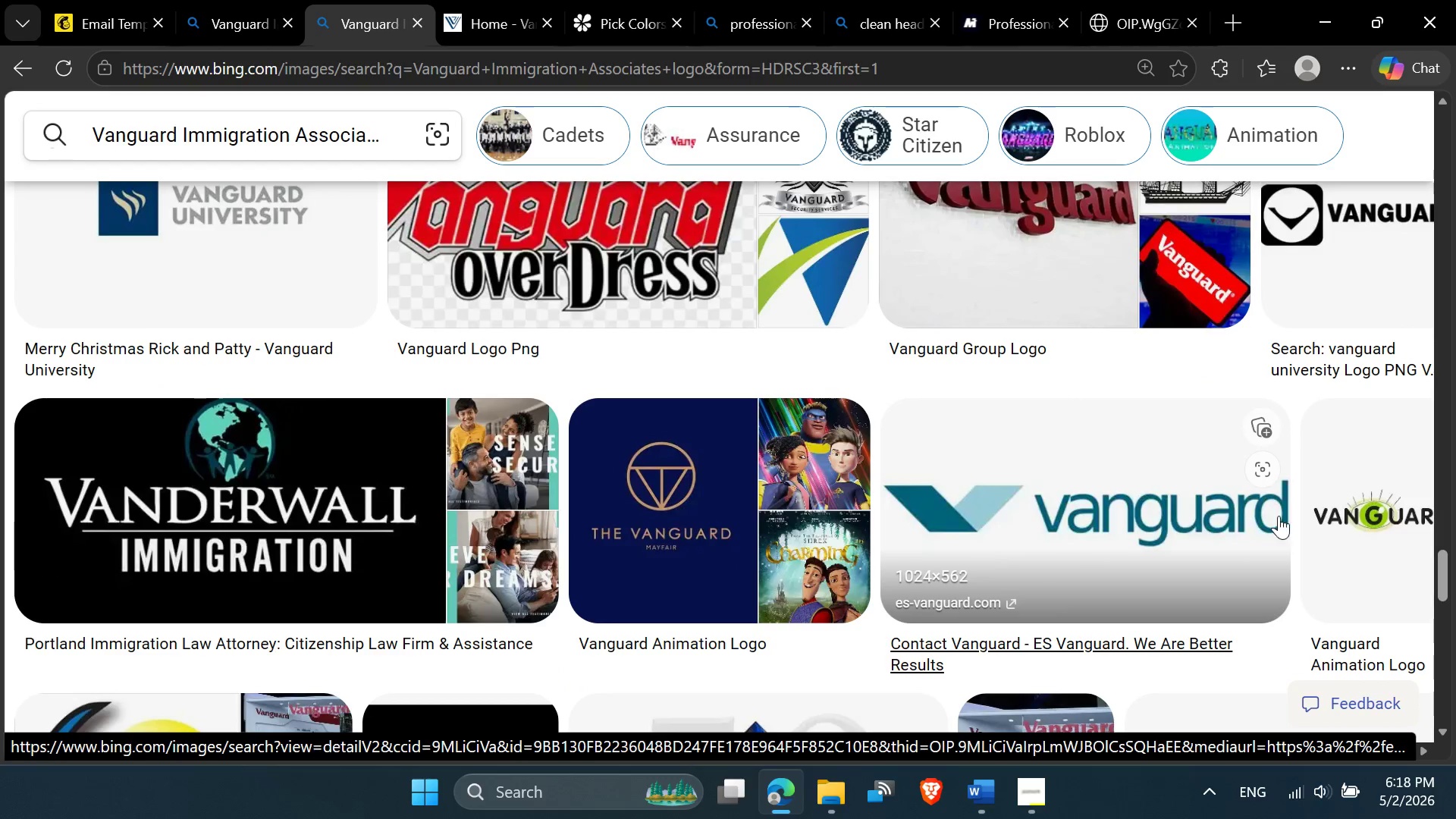 
mouse_move([1308, 520])
 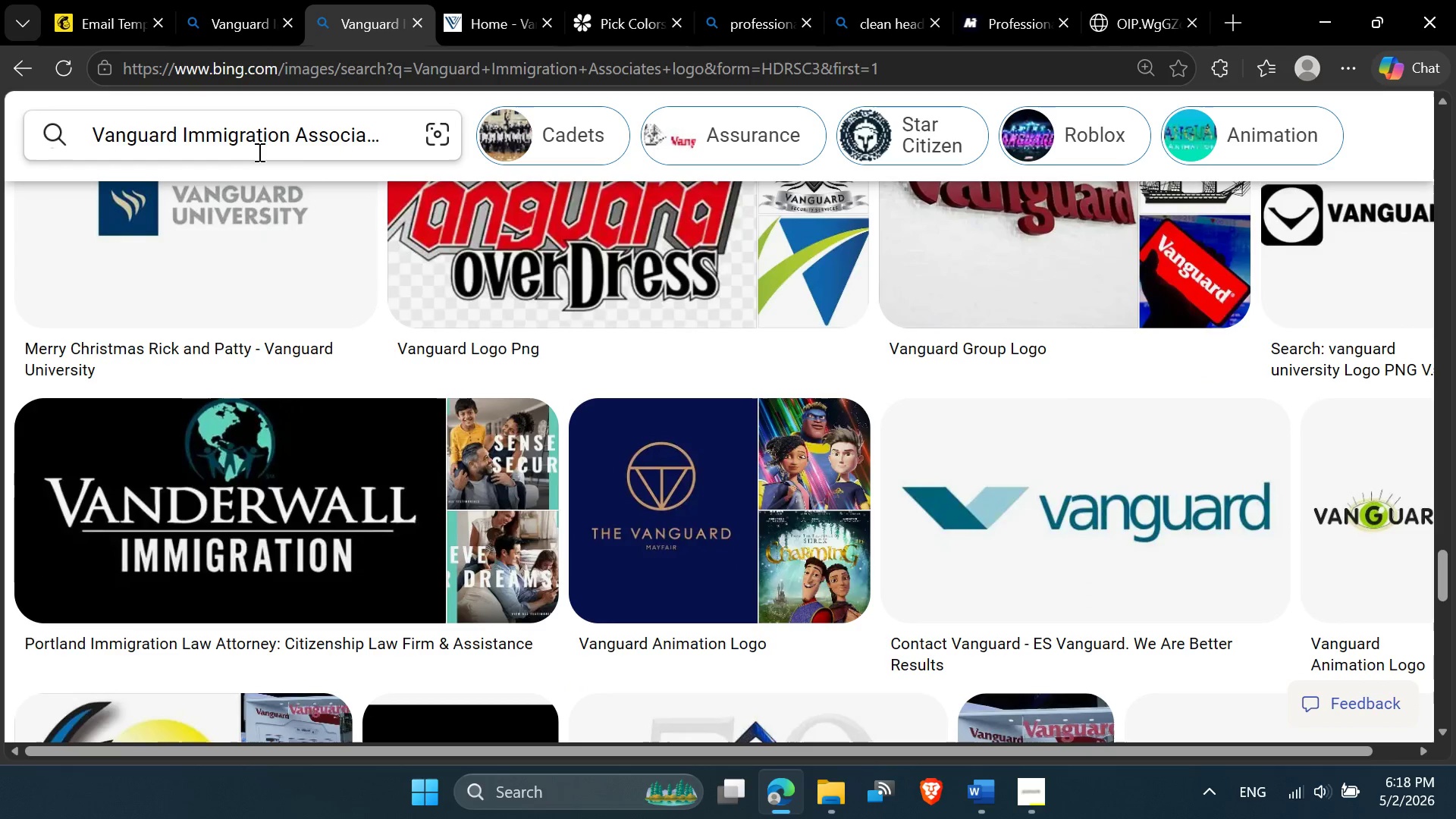 
scroll: coordinate [391, 295], scroll_direction: down, amount: 2.0
 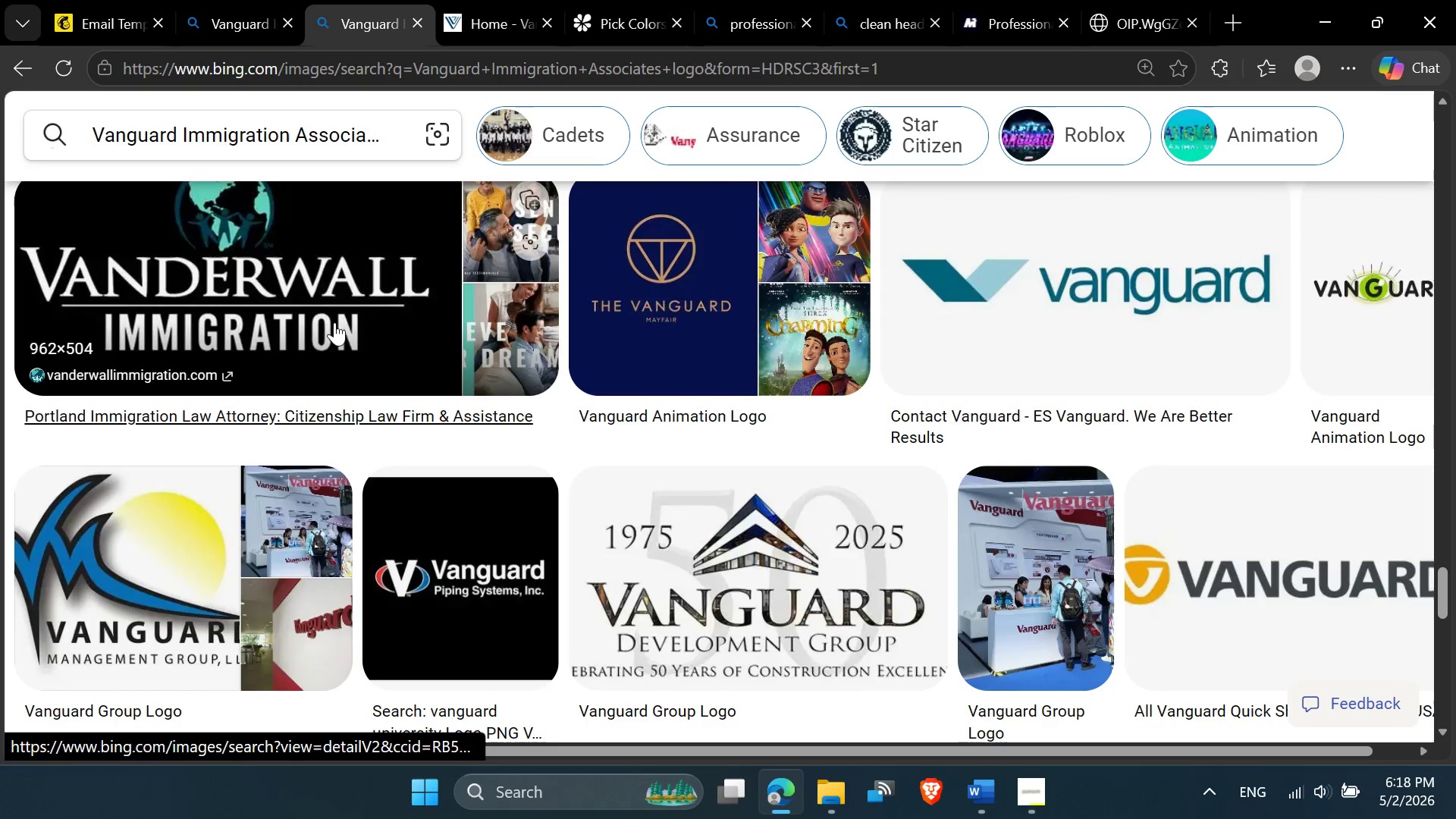 
scroll: coordinate [339, 330], scroll_direction: none, amount: 0.0
 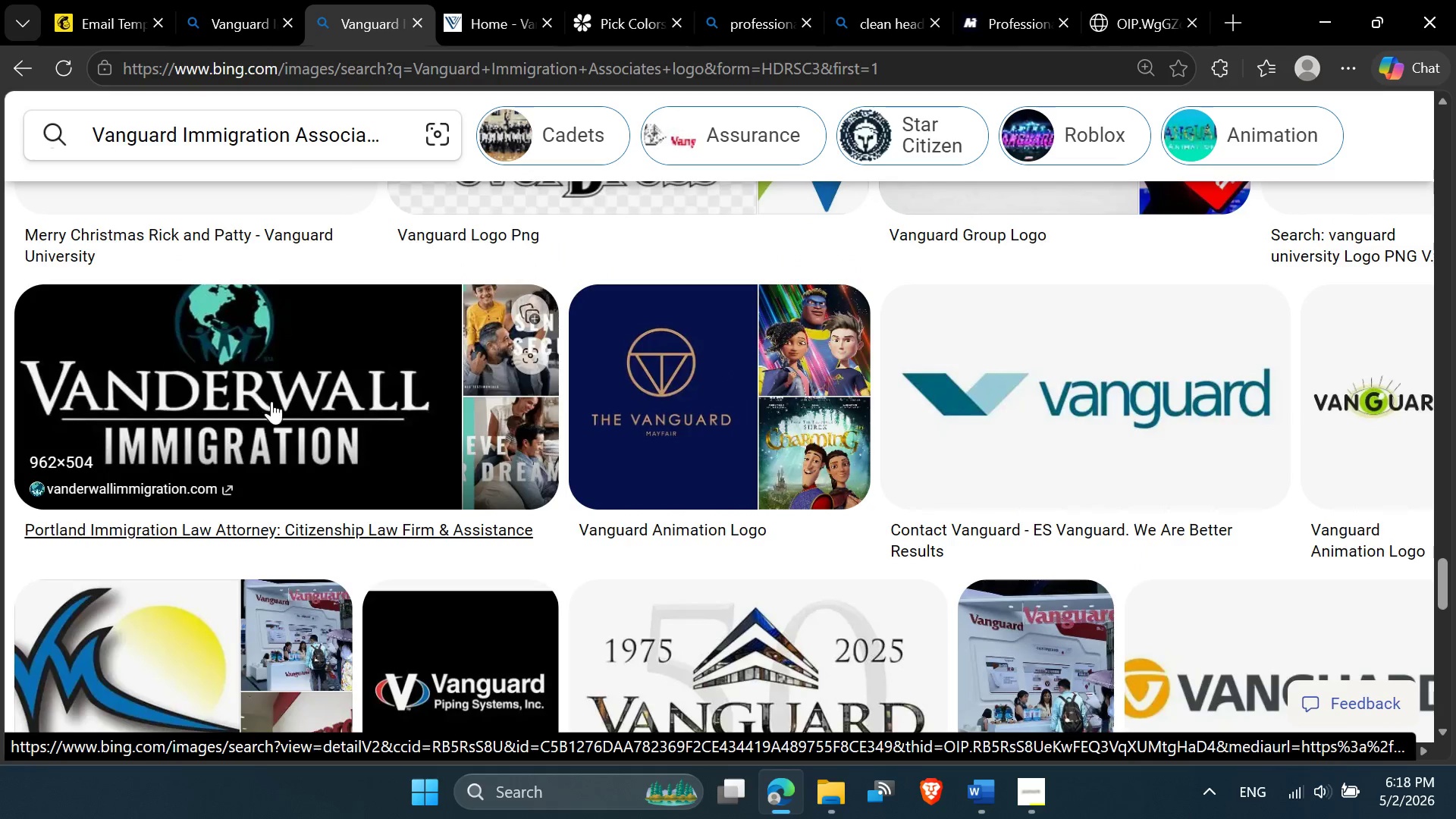 
scroll: coordinate [206, 374], scroll_direction: down, amount: 8.0
 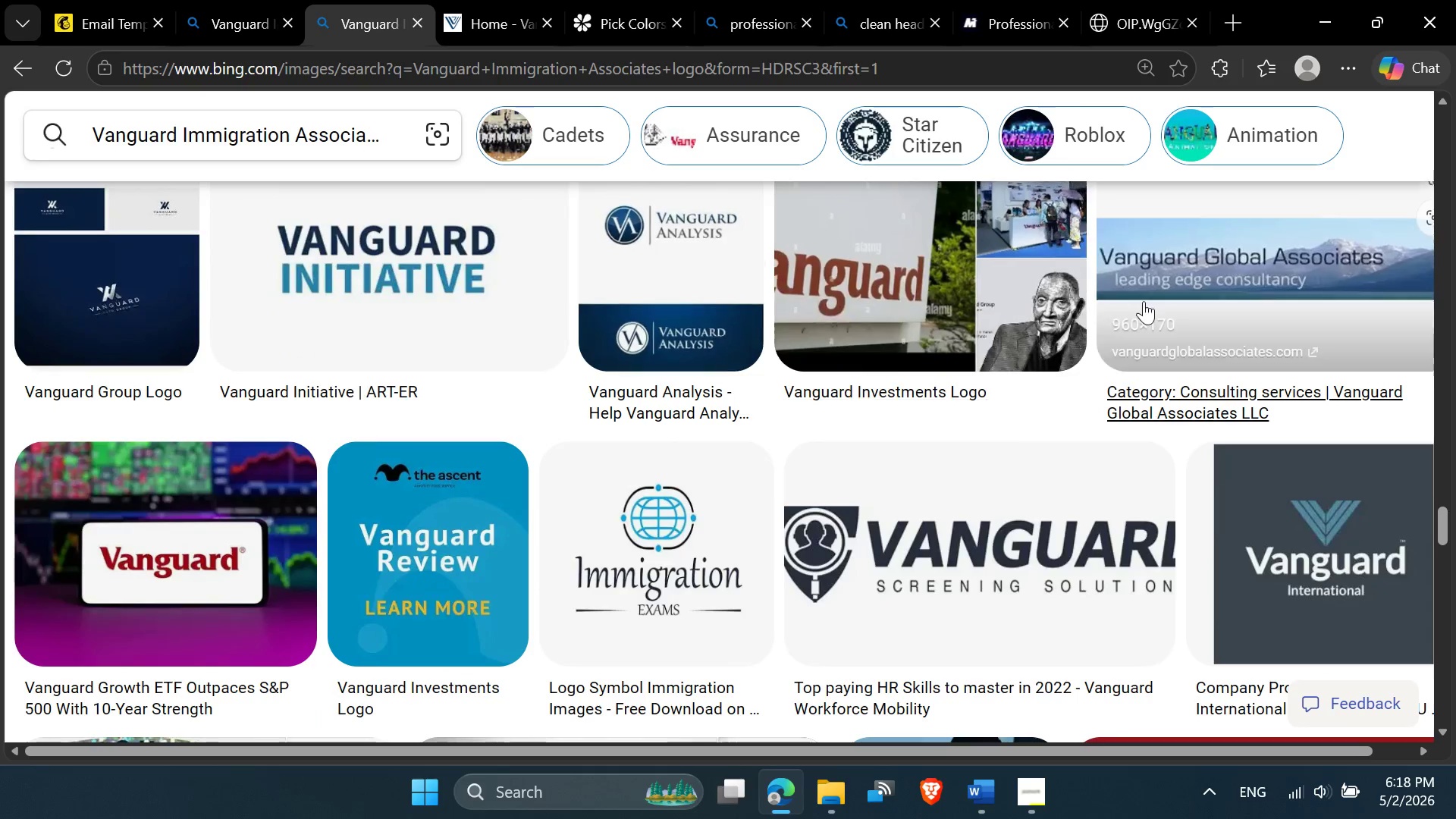 
scroll: coordinate [565, 425], scroll_direction: down, amount: 8.0
 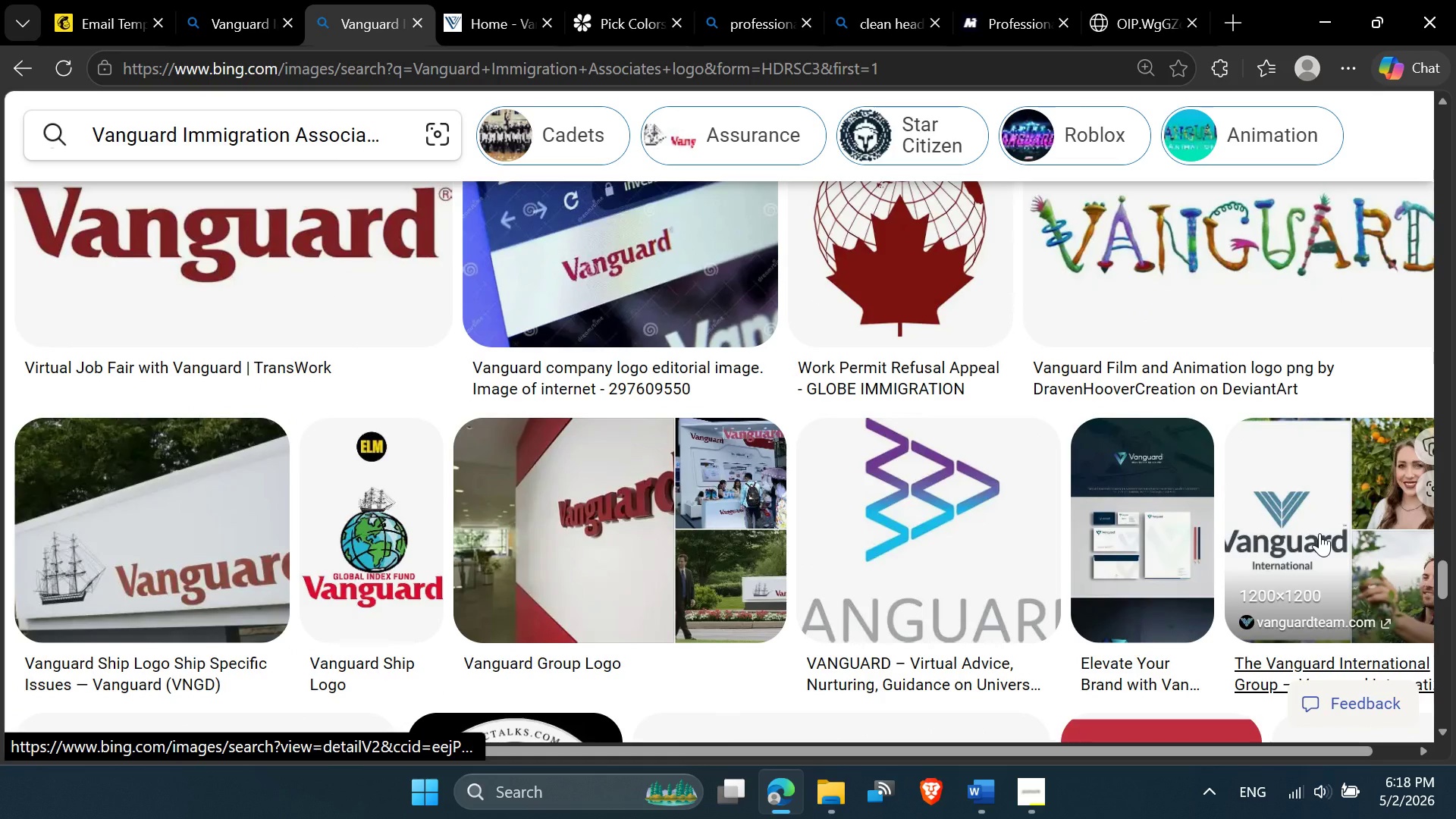 
scroll: coordinate [960, 405], scroll_direction: down, amount: 6.0
 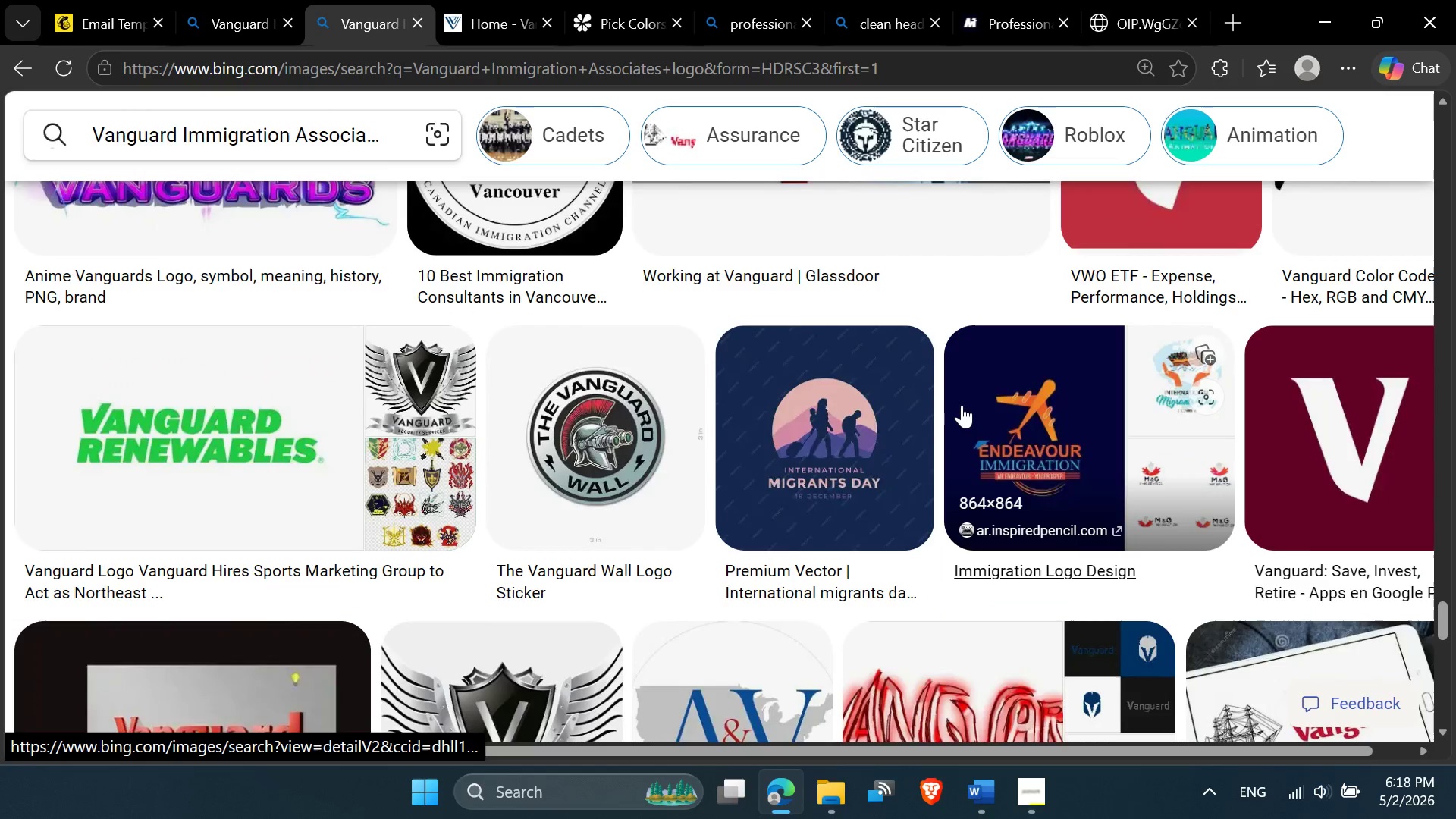 
scroll: coordinate [962, 406], scroll_direction: down, amount: 2.0
 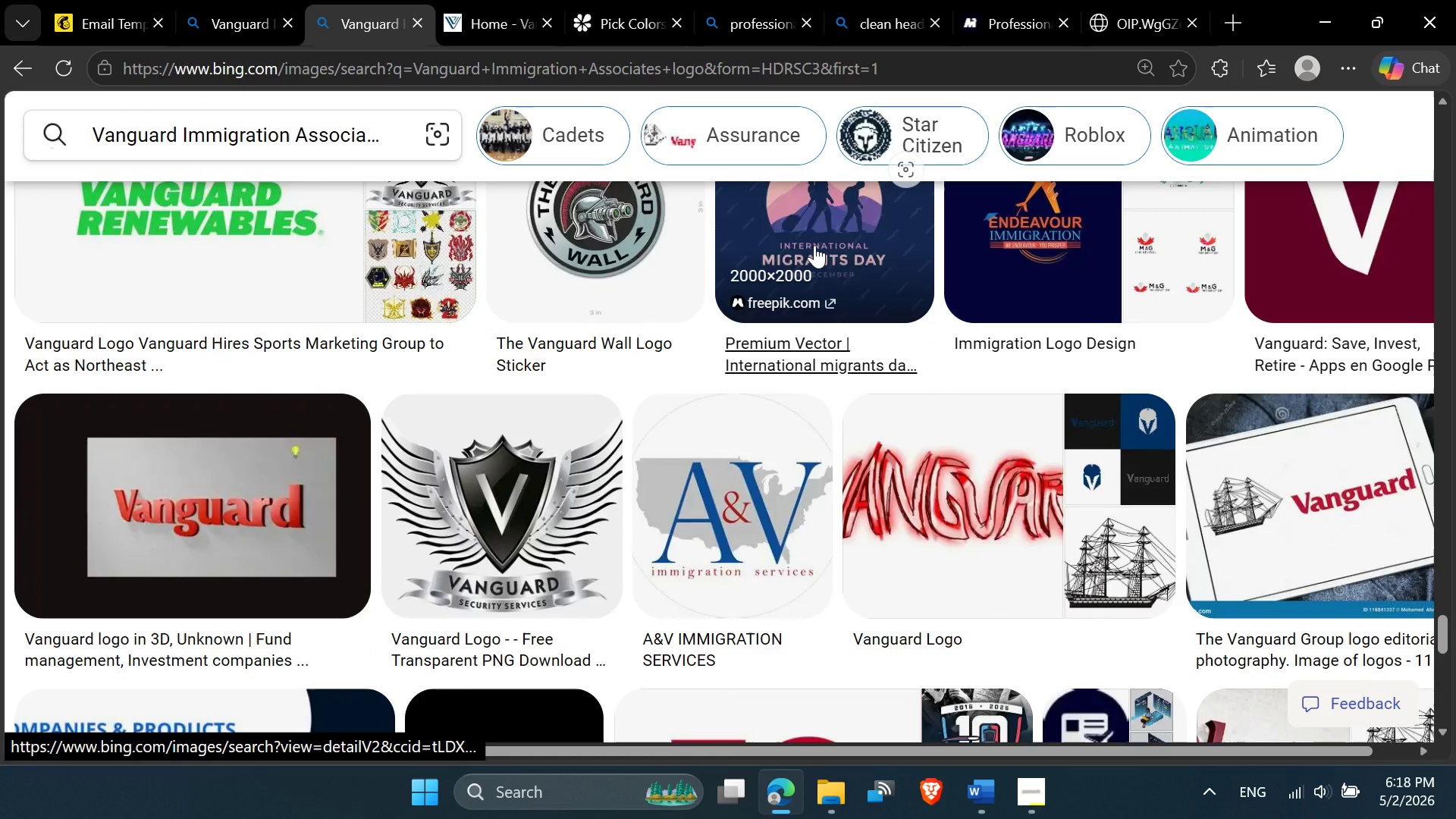 
scroll: coordinate [830, 257], scroll_direction: none, amount: 0.0
 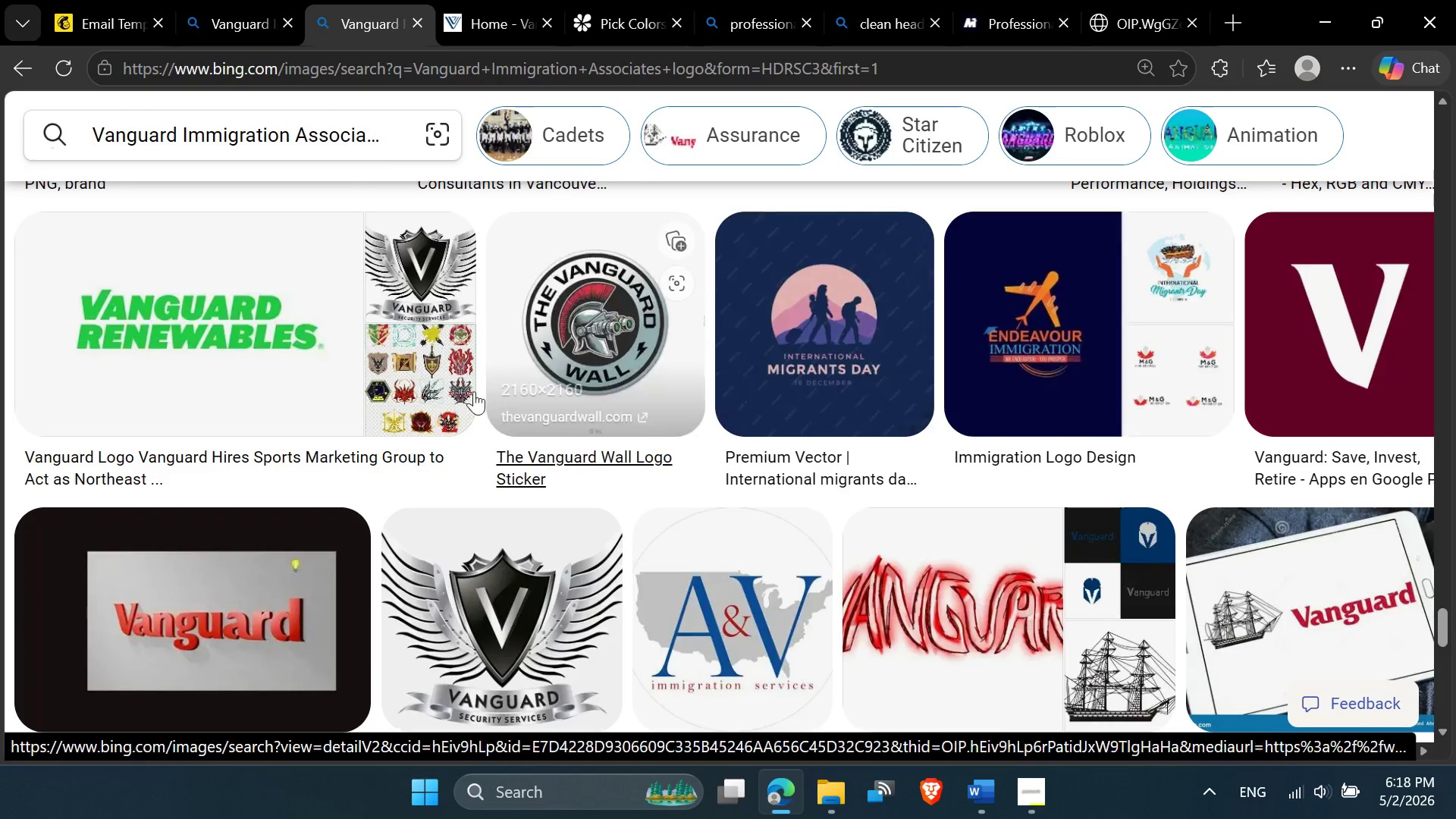 
scroll: coordinate [1040, 431], scroll_direction: down, amount: 7.0
 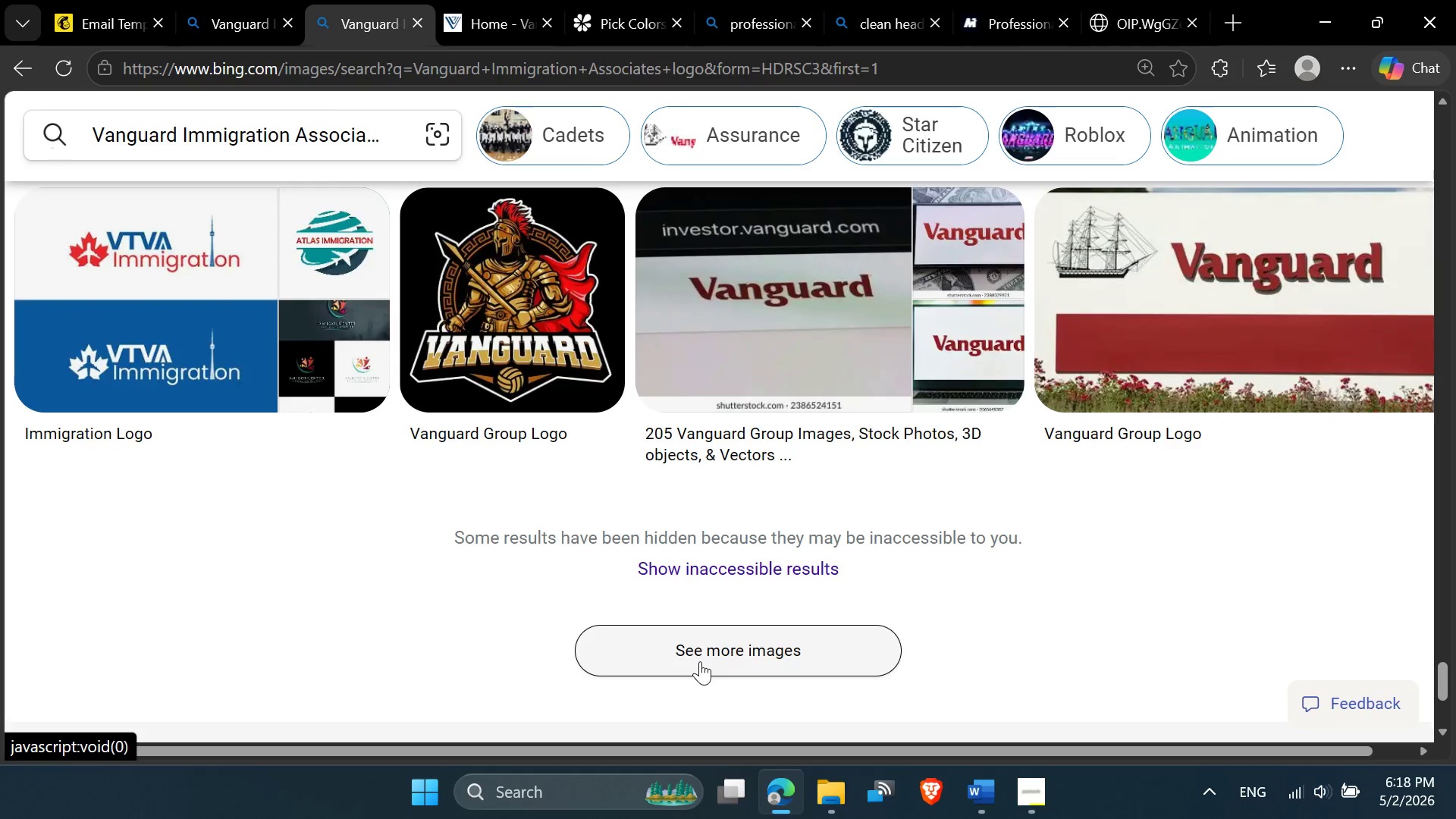 
left_click([700, 662])
 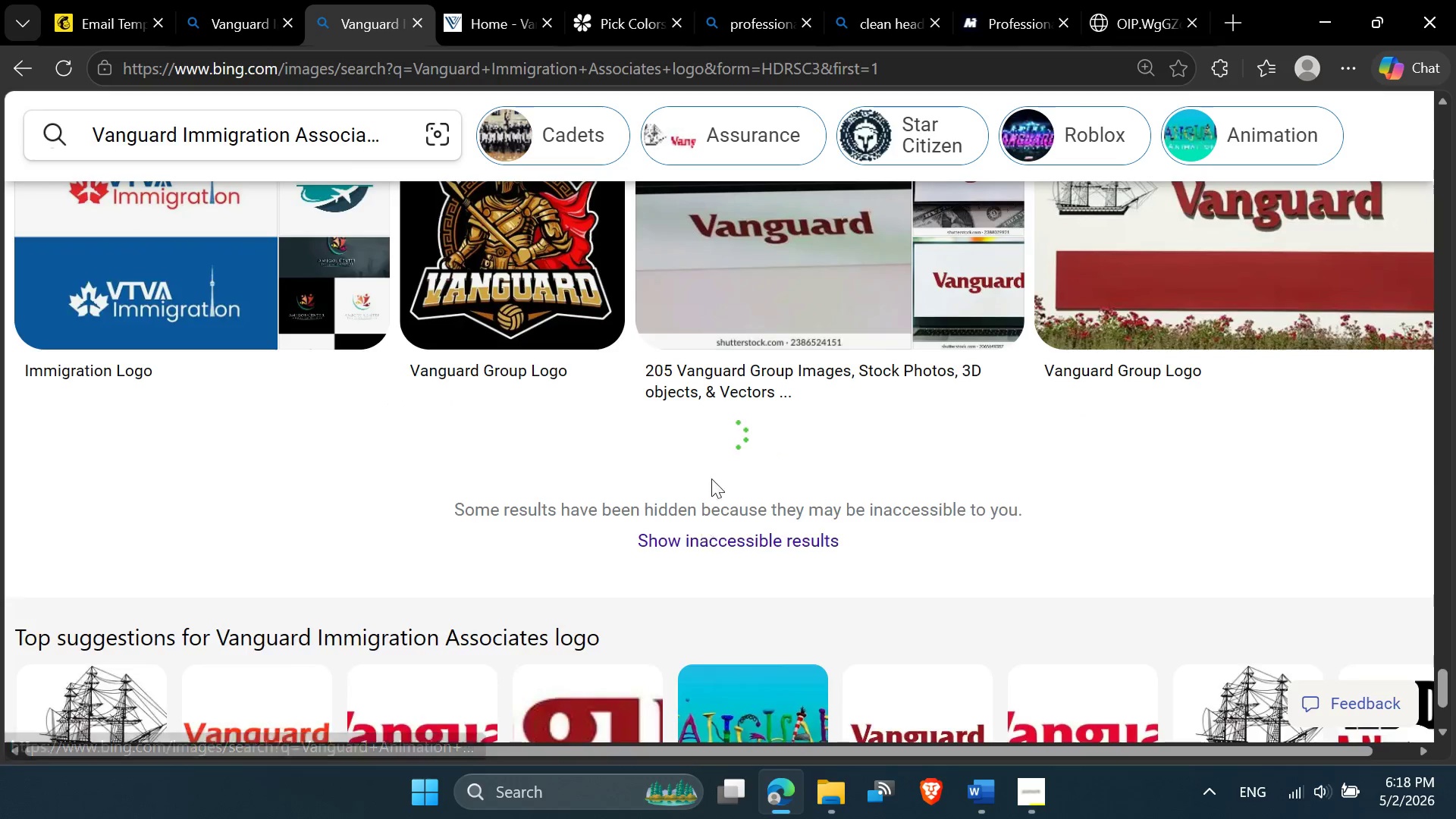 
scroll: coordinate [723, 438], scroll_direction: down, amount: 3.0
 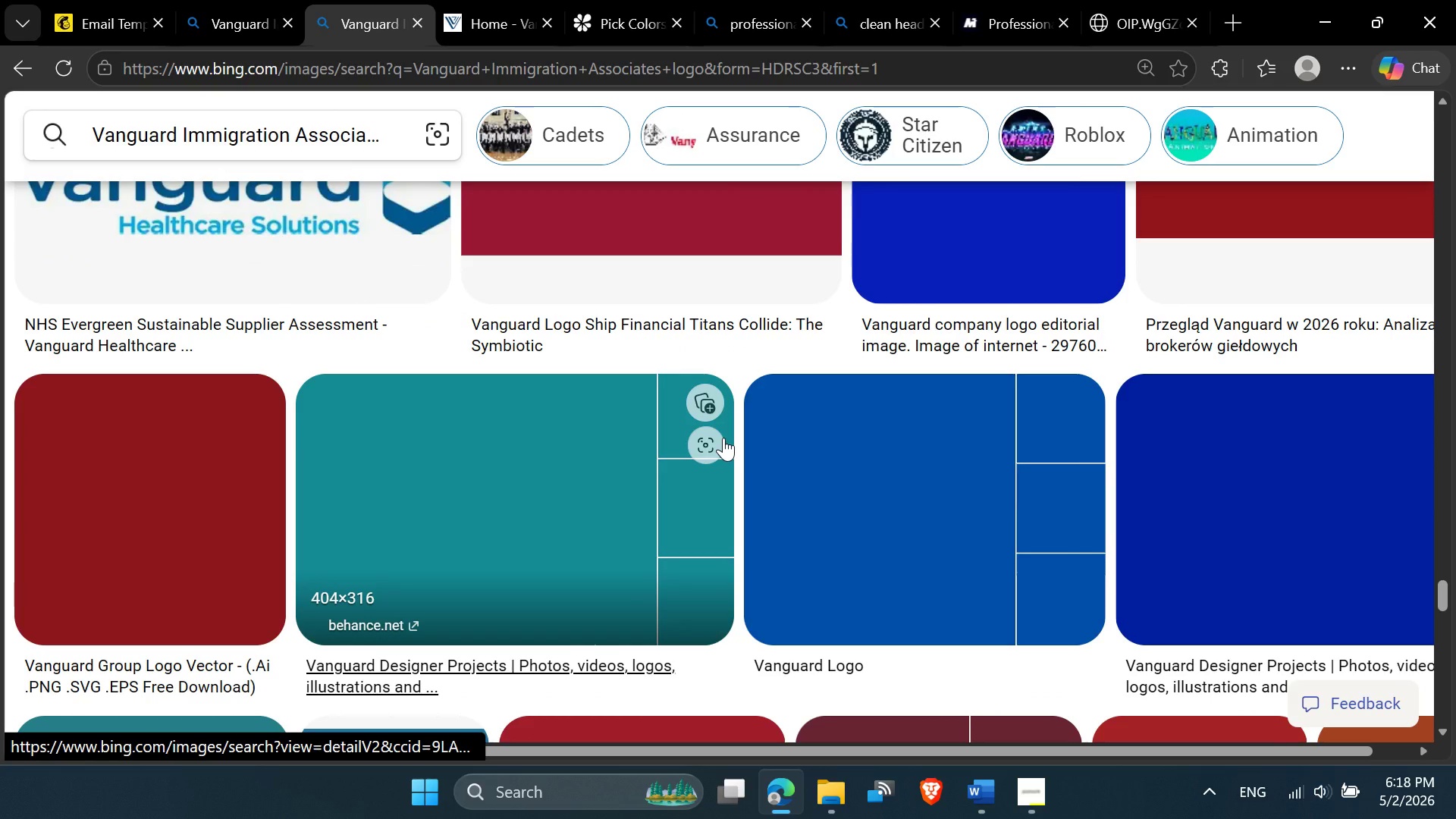 
scroll: coordinate [723, 438], scroll_direction: up, amount: 1.0
 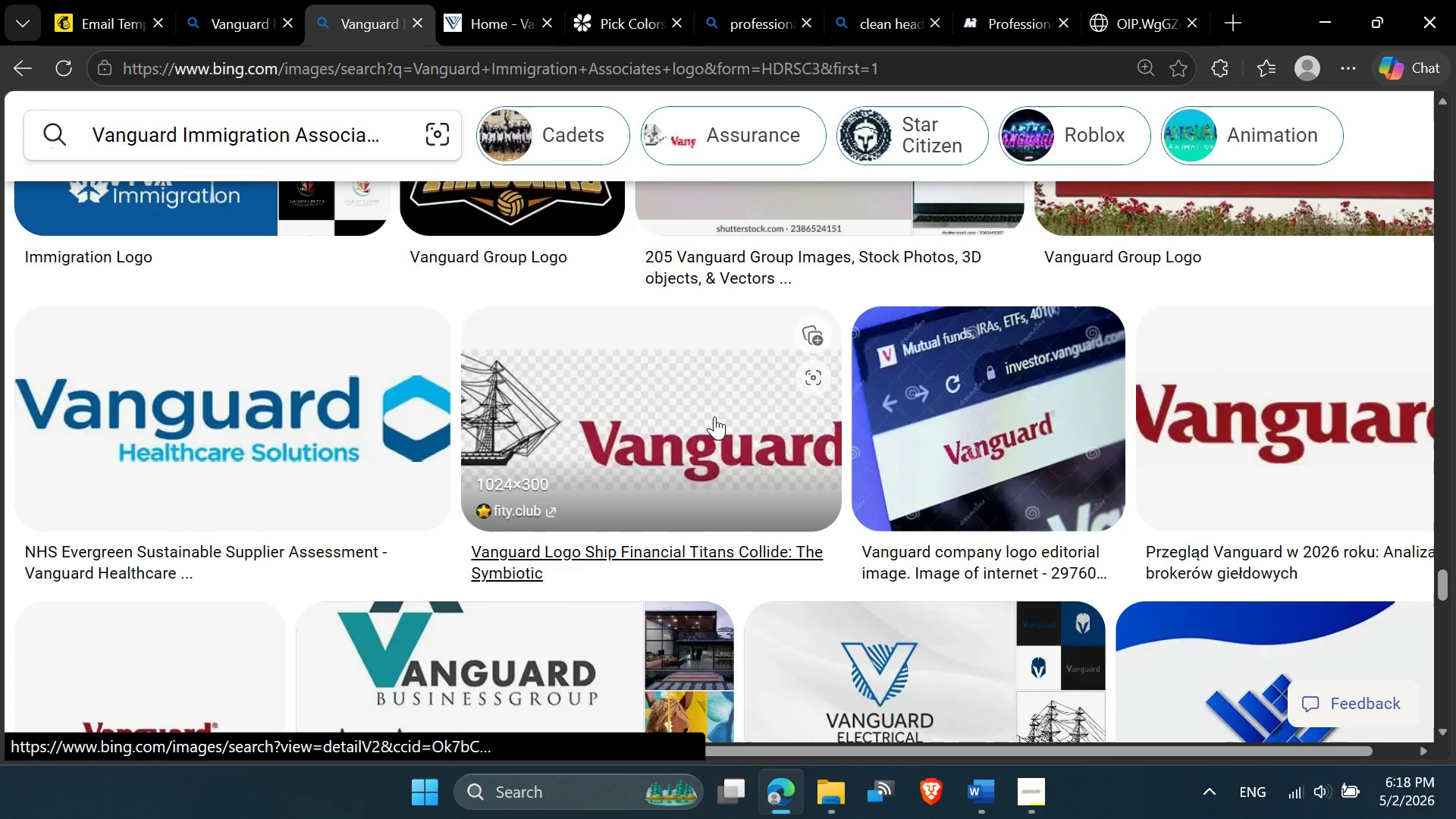 
scroll: coordinate [675, 472], scroll_direction: down, amount: 10.0
 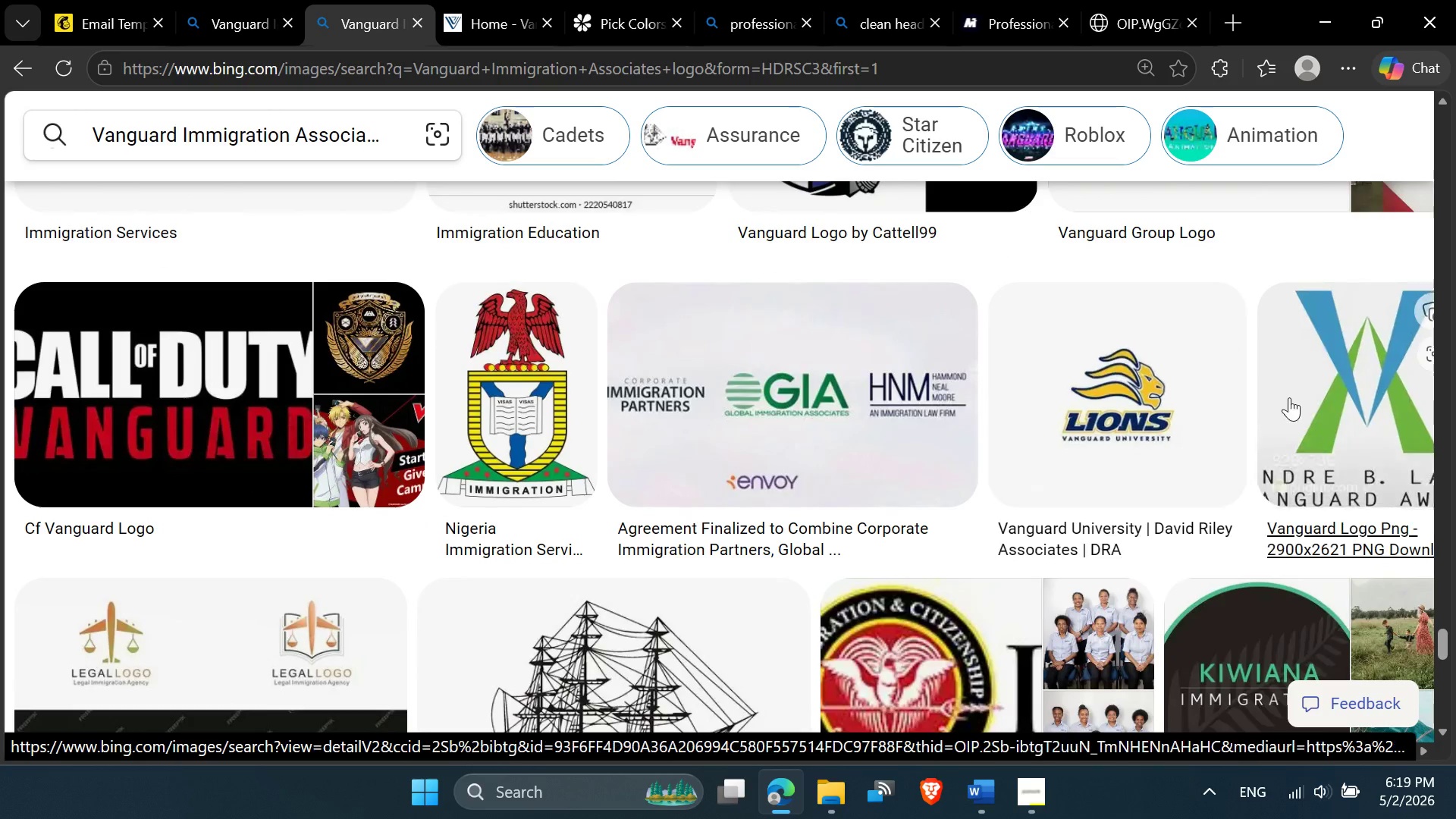 
scroll: coordinate [852, 450], scroll_direction: down, amount: 9.0
 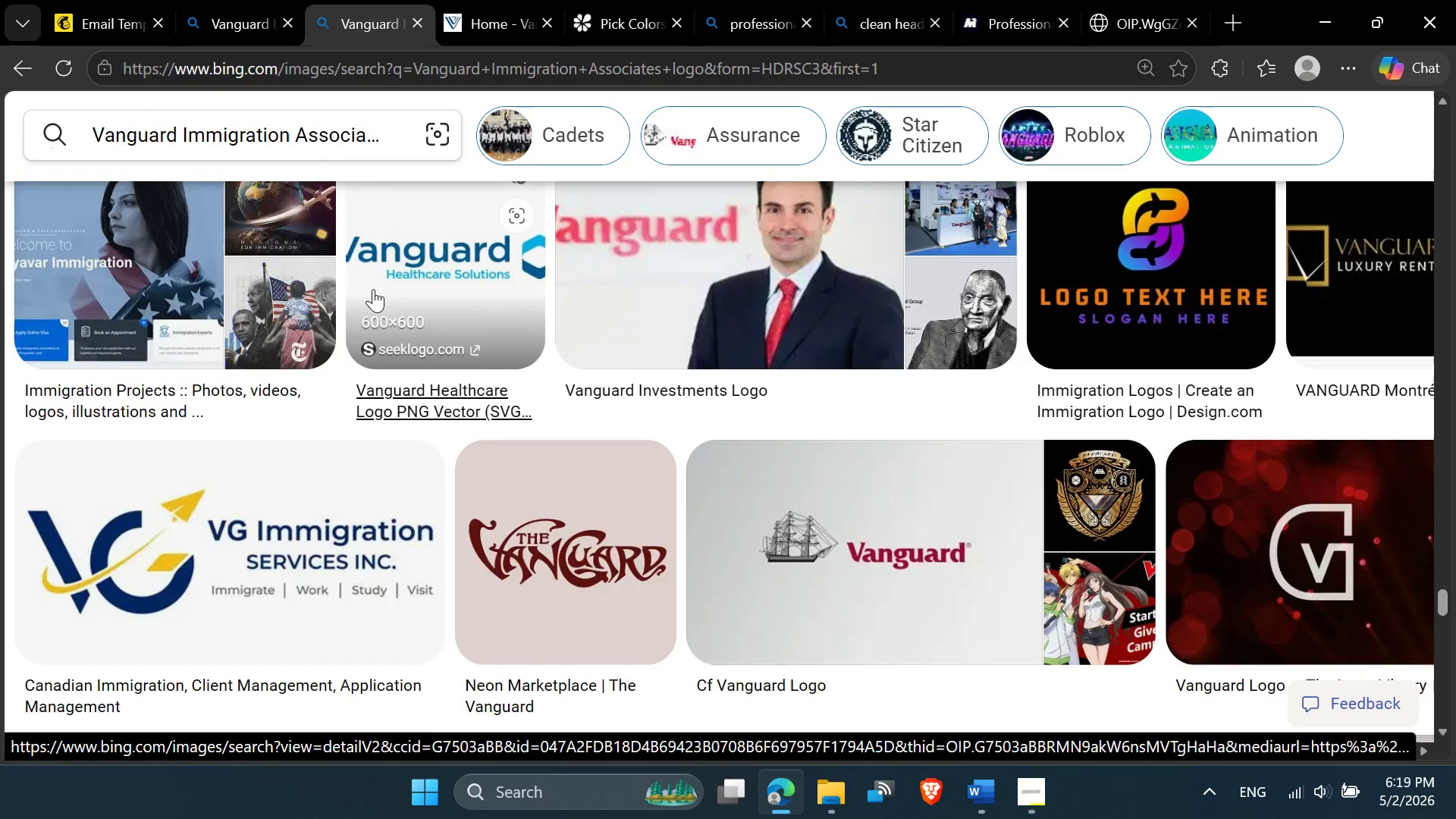 
scroll: coordinate [828, 381], scroll_direction: down, amount: 10.0
 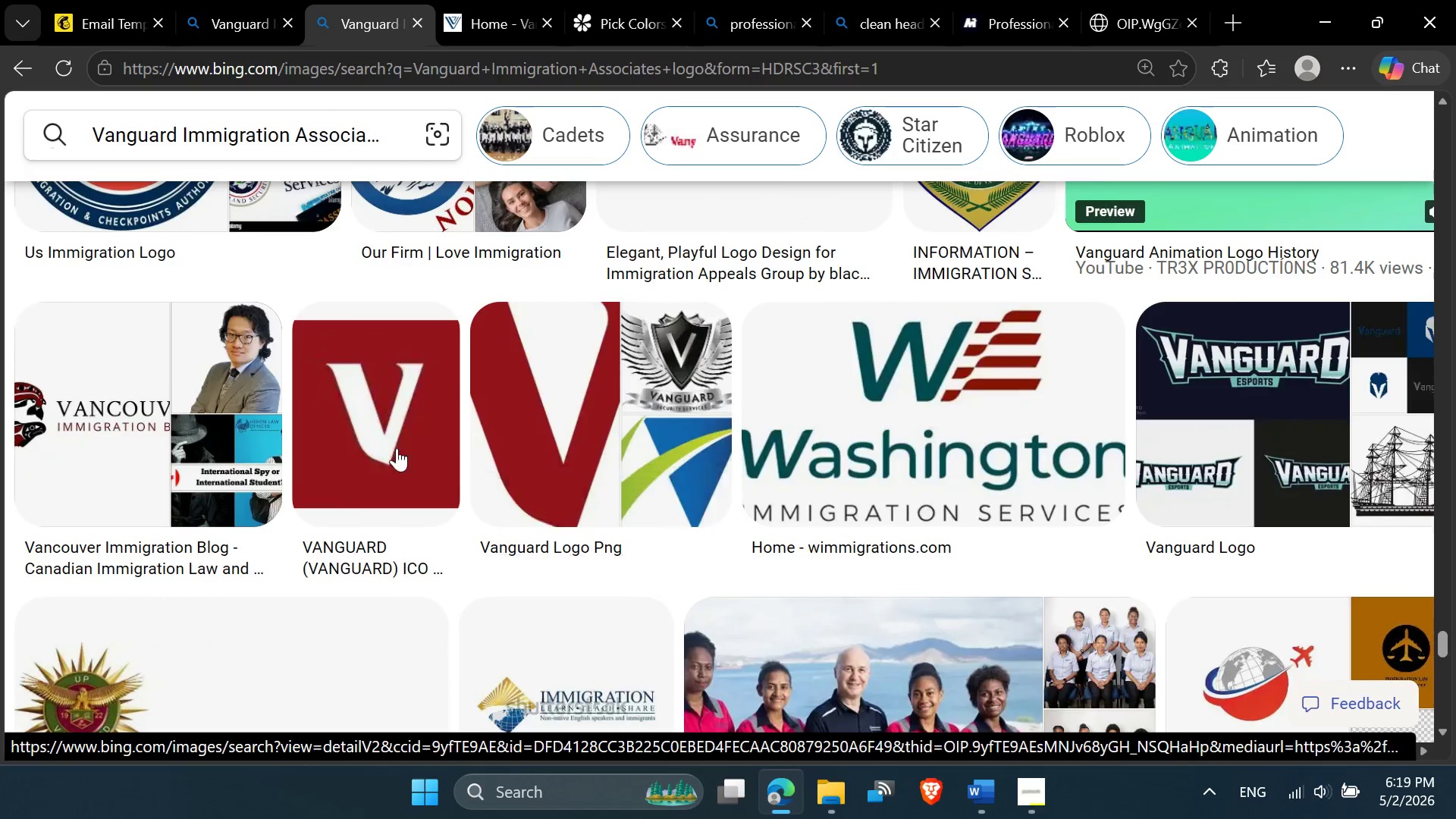 
scroll: coordinate [655, 401], scroll_direction: down, amount: 19.0
 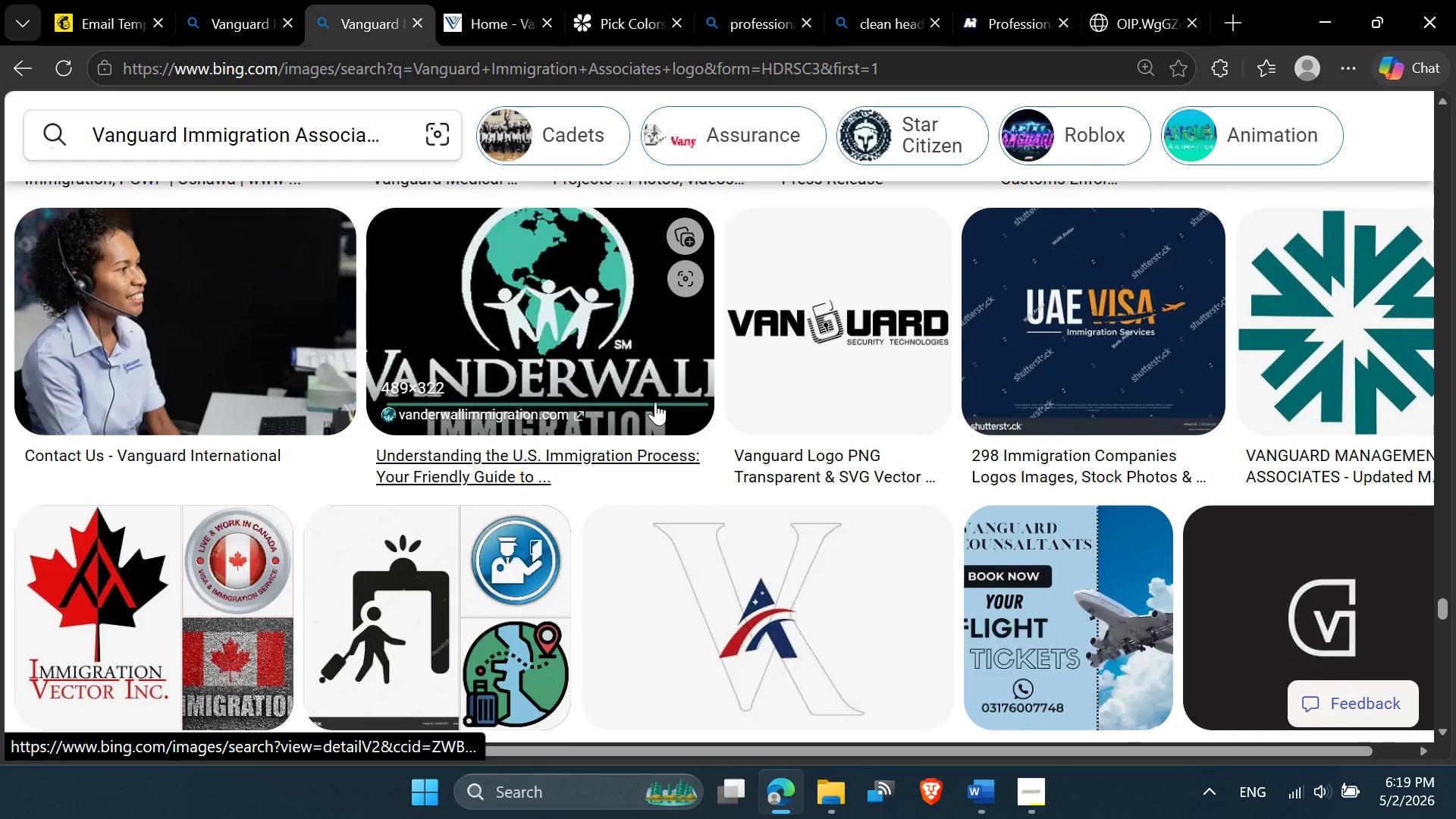 
scroll: coordinate [656, 406], scroll_direction: down, amount: 10.0
 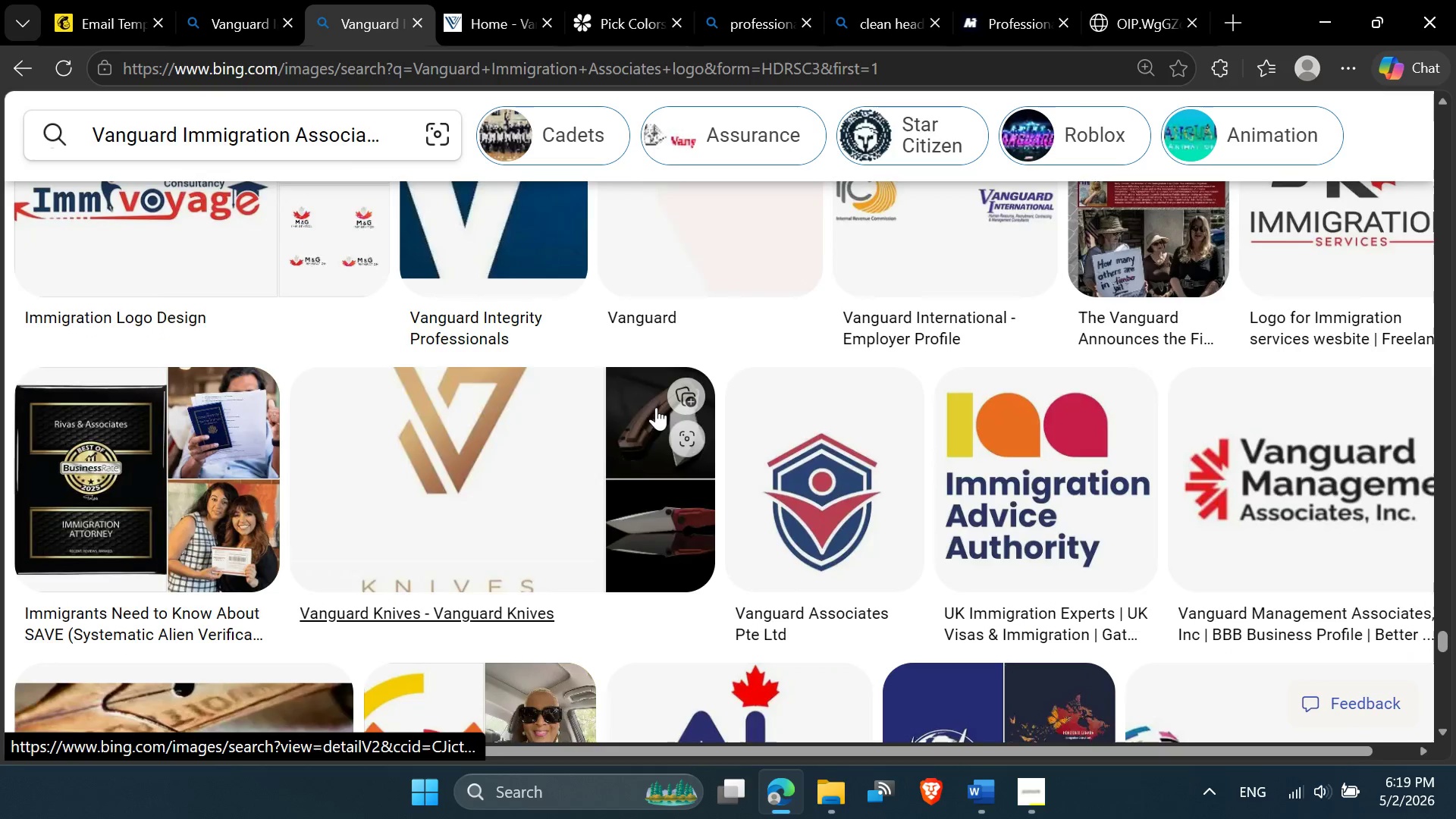 
scroll: coordinate [656, 407], scroll_direction: down, amount: 5.0
 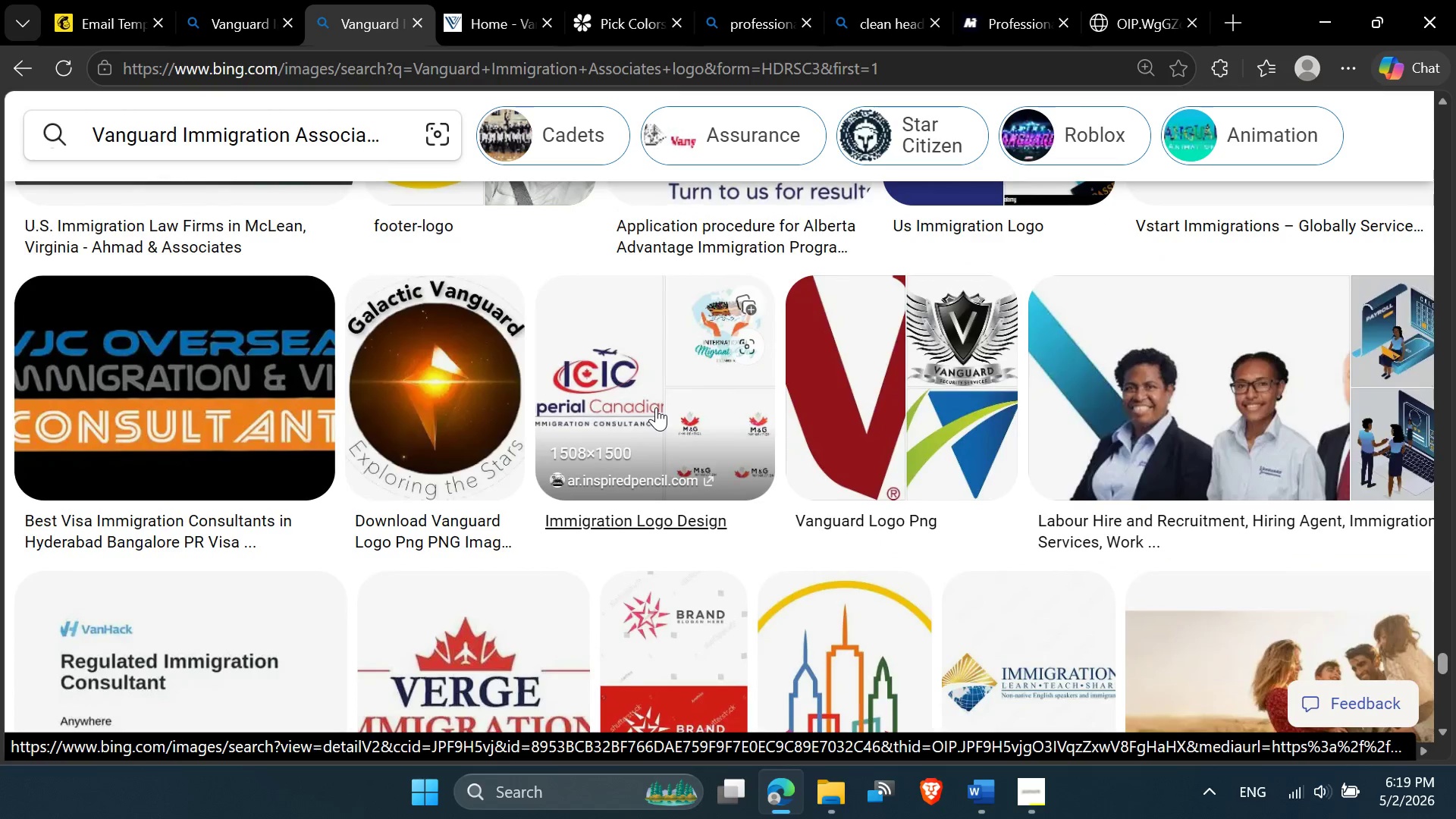 
scroll: coordinate [656, 407], scroll_direction: up, amount: 1.0
 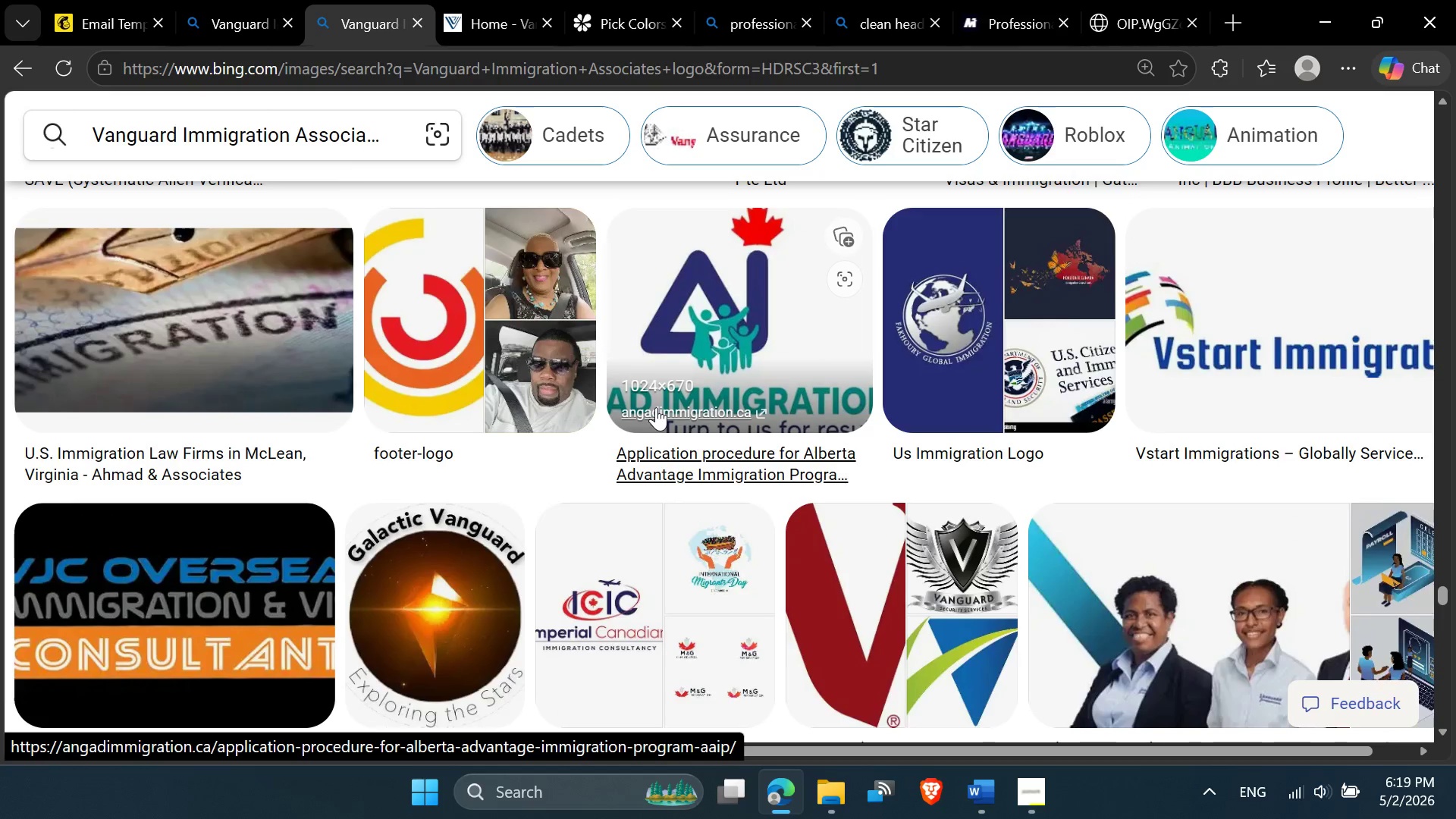 
scroll: coordinate [656, 407], scroll_direction: down, amount: 1.0
 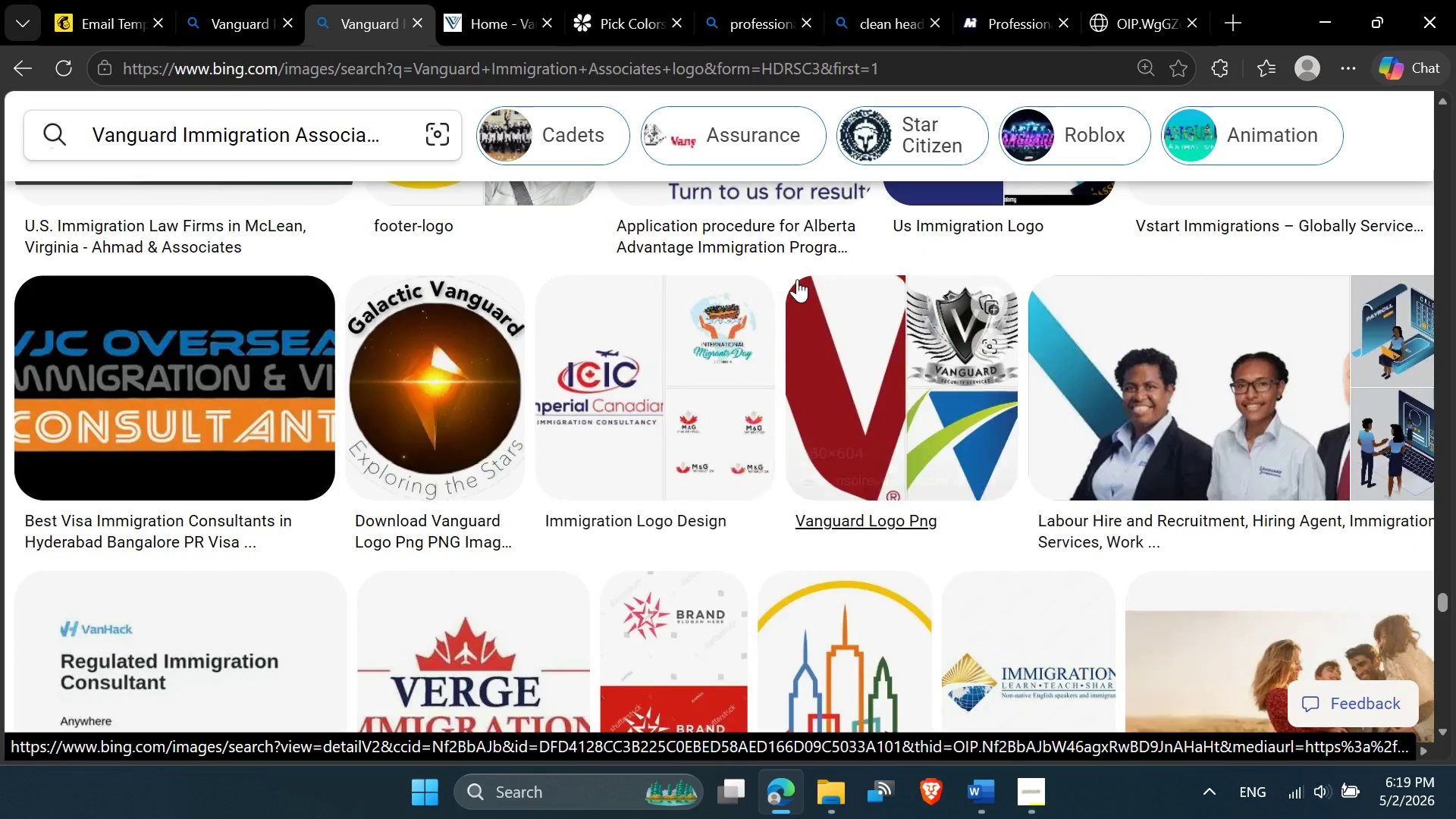 
scroll: coordinate [775, 328], scroll_direction: up, amount: 1.0
 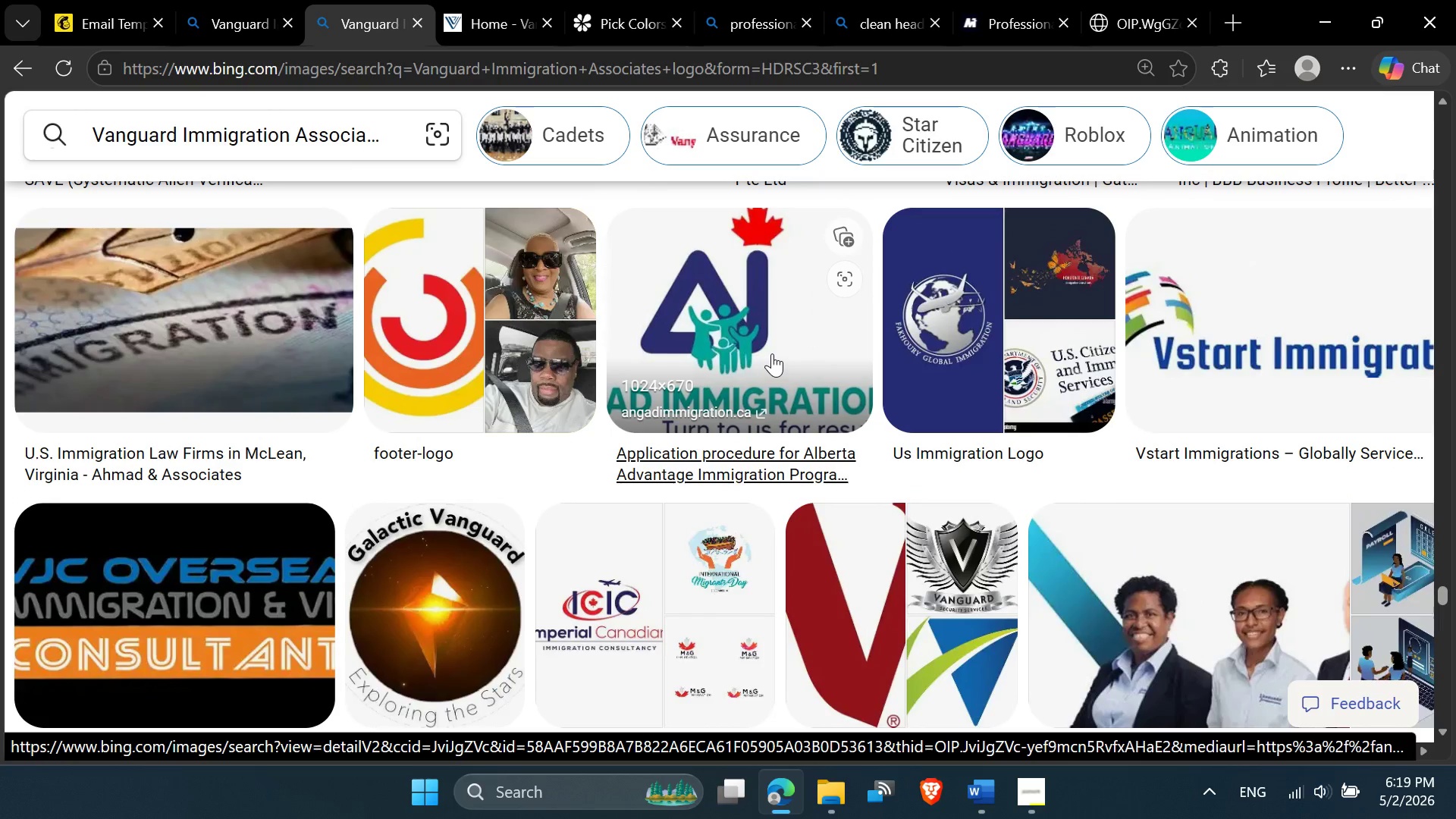 
left_click([772, 353])
 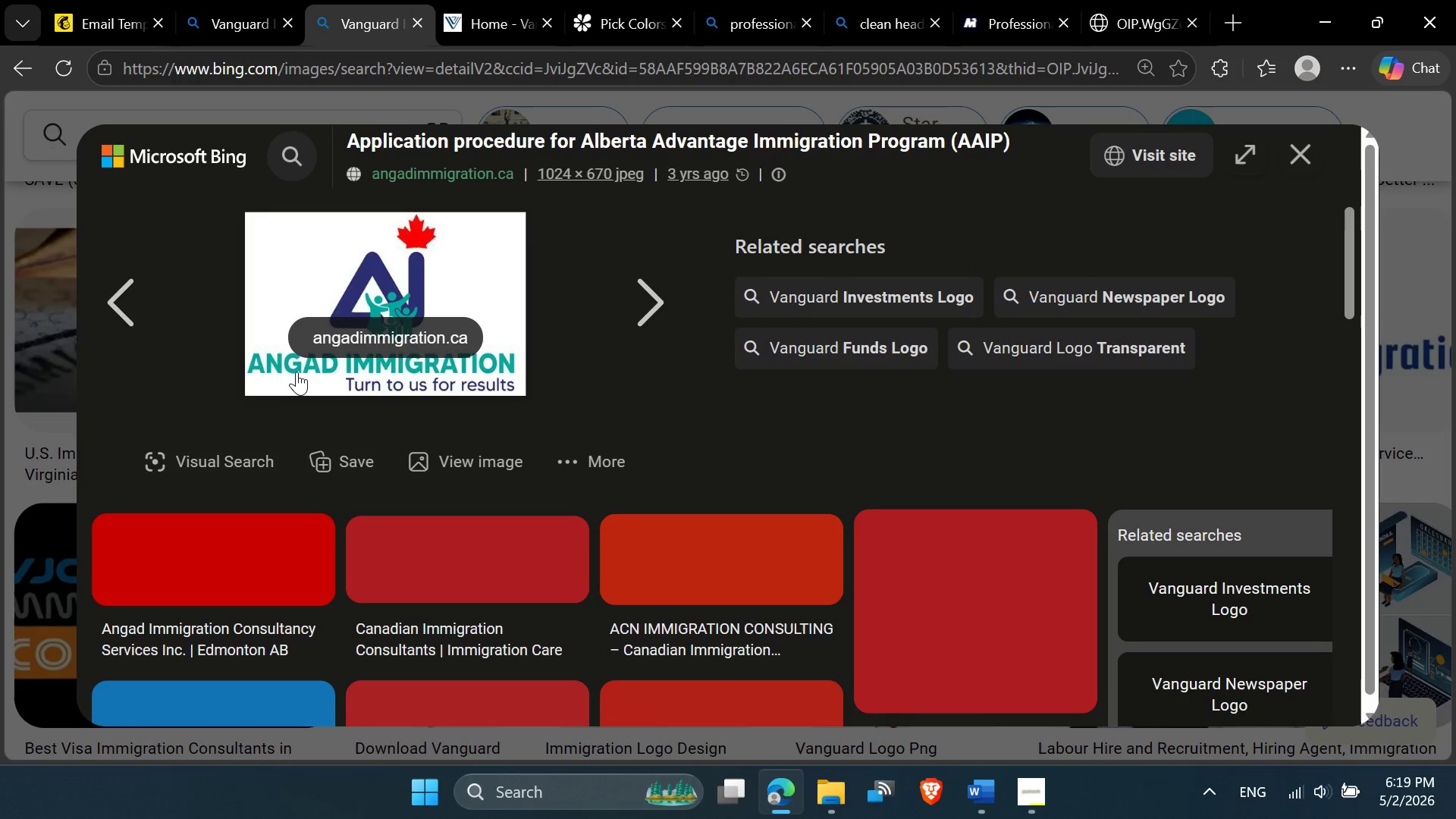 
wait(10.62)
 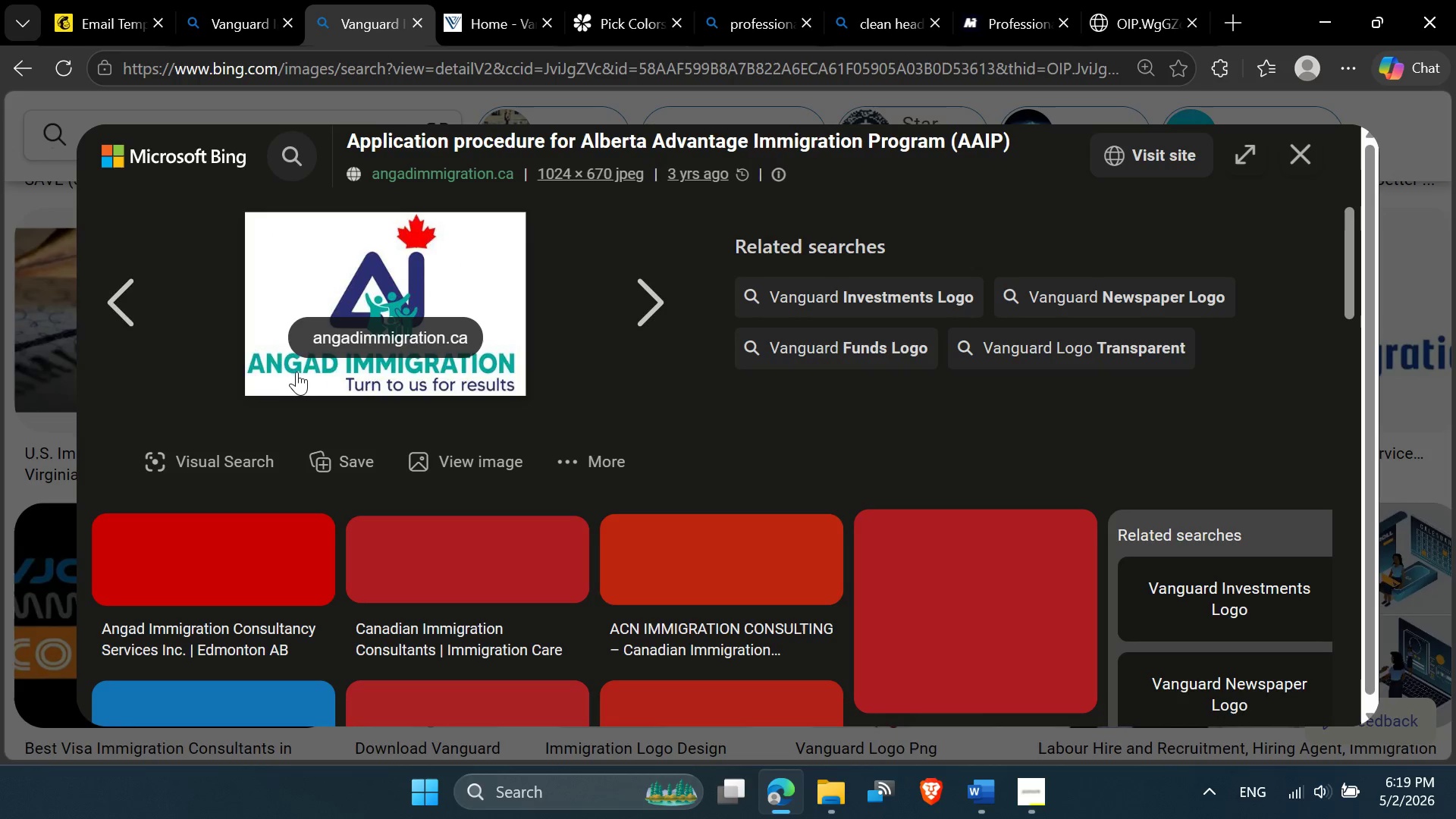 
scroll: coordinate [608, 406], scroll_direction: down, amount: 12.0
 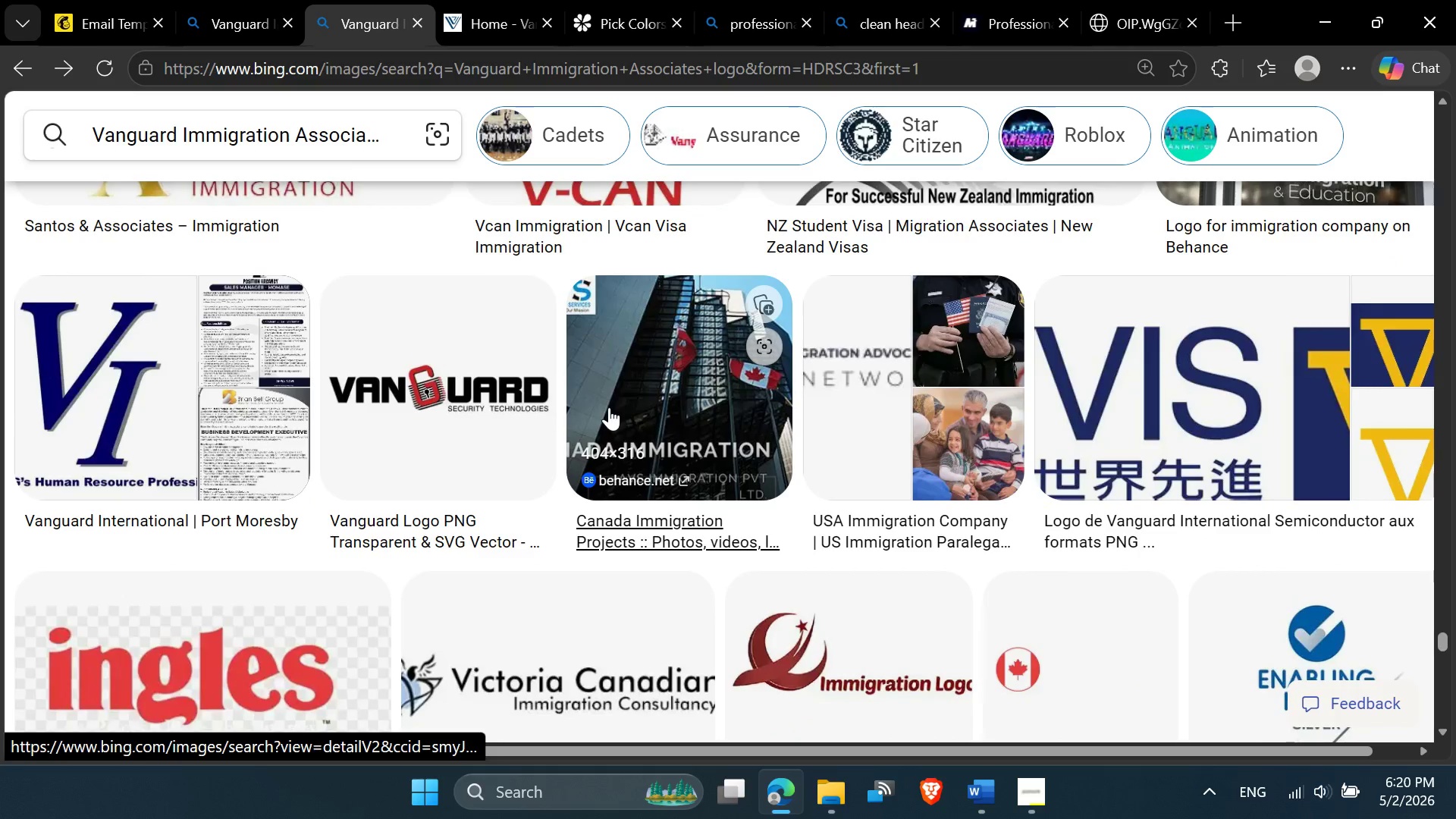 
scroll: coordinate [1121, 538], scroll_direction: down, amount: 11.0
 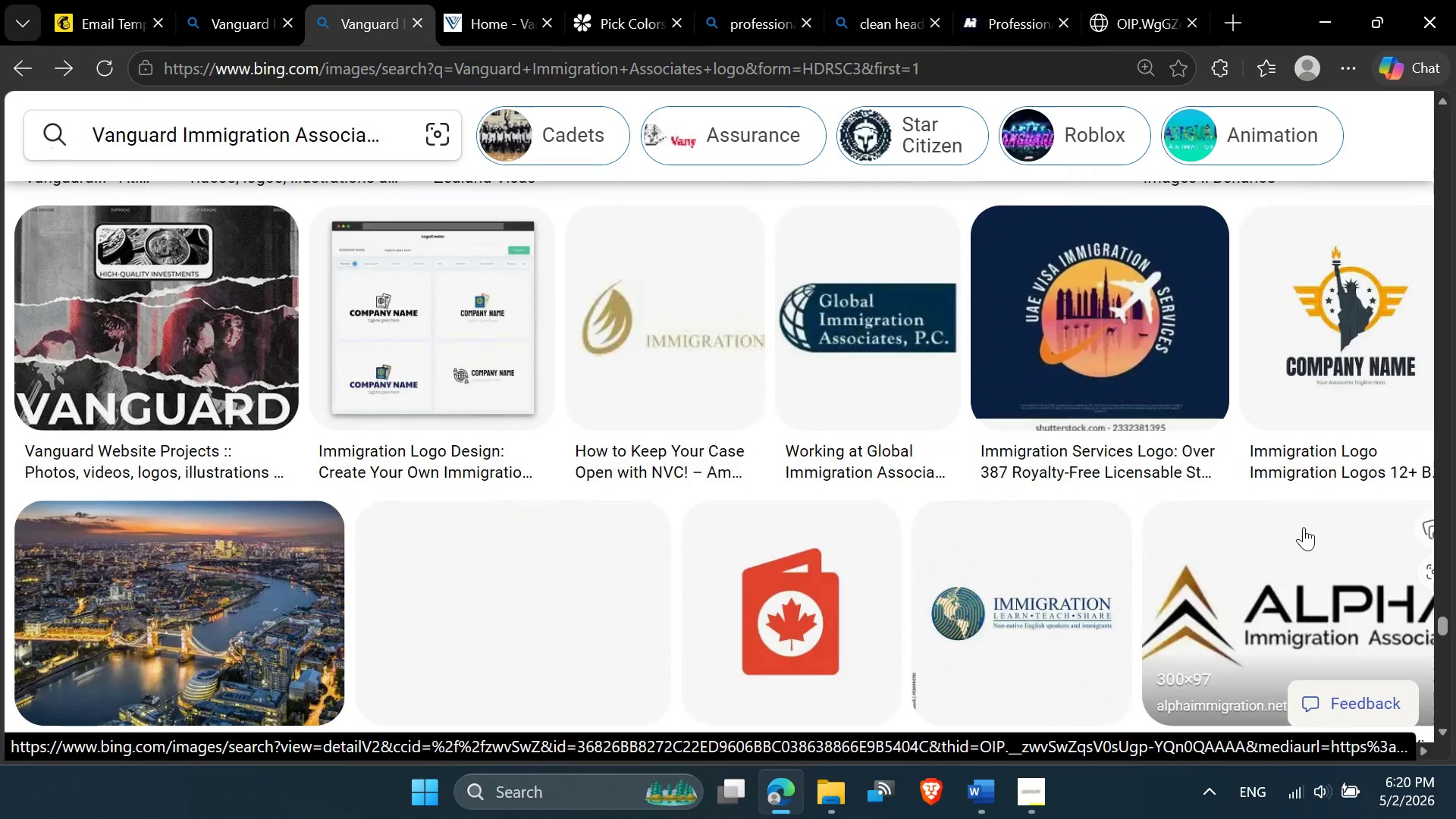 
scroll: coordinate [1127, 526], scroll_direction: down, amount: 24.0
 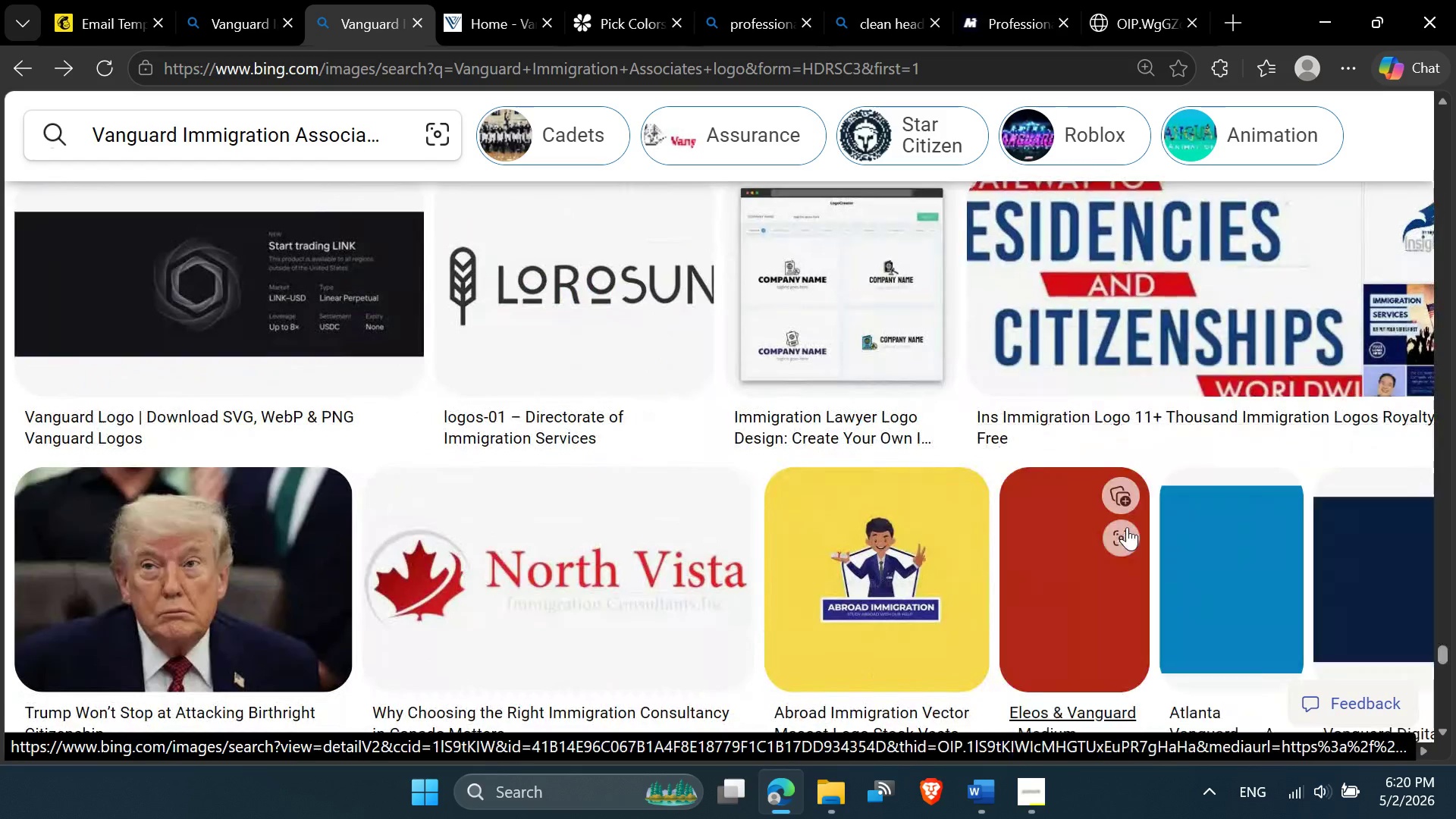 
scroll: coordinate [1258, 617], scroll_direction: down, amount: 13.0
 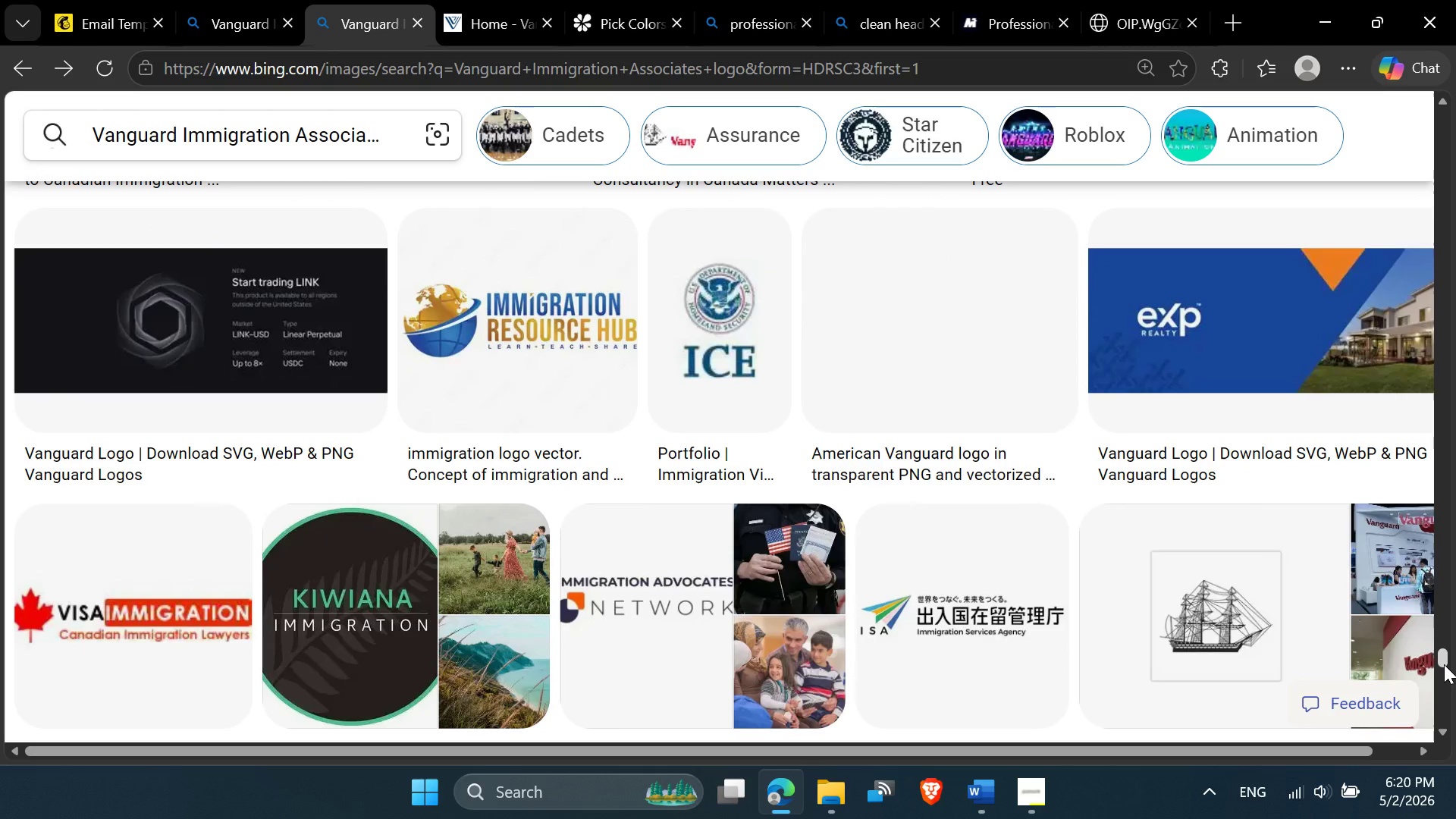 
left_click_drag(start_coordinate=[1439, 657], to_coordinate=[1374, 45])
 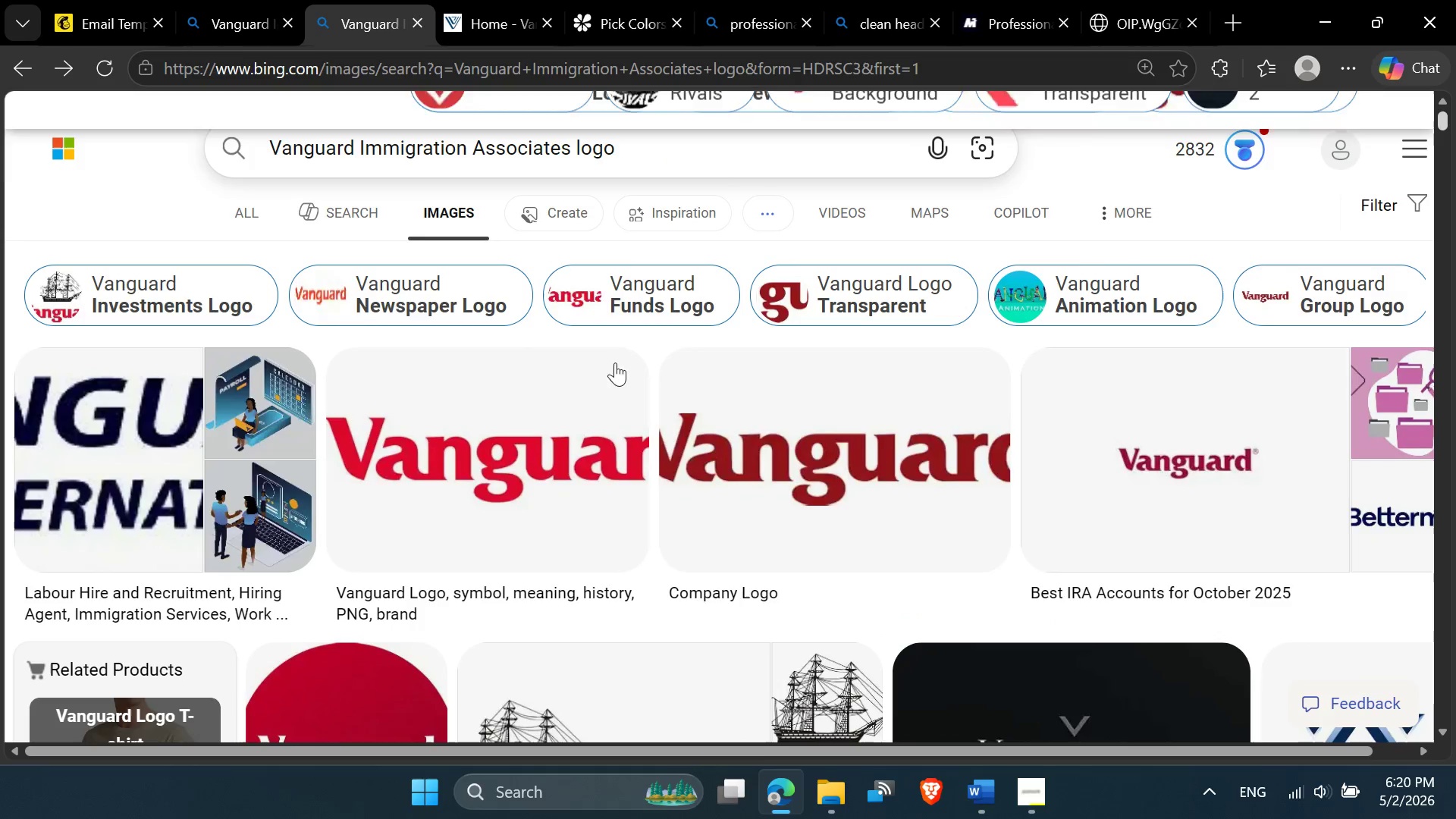 
scroll: coordinate [268, 313], scroll_direction: up, amount: 3.0
 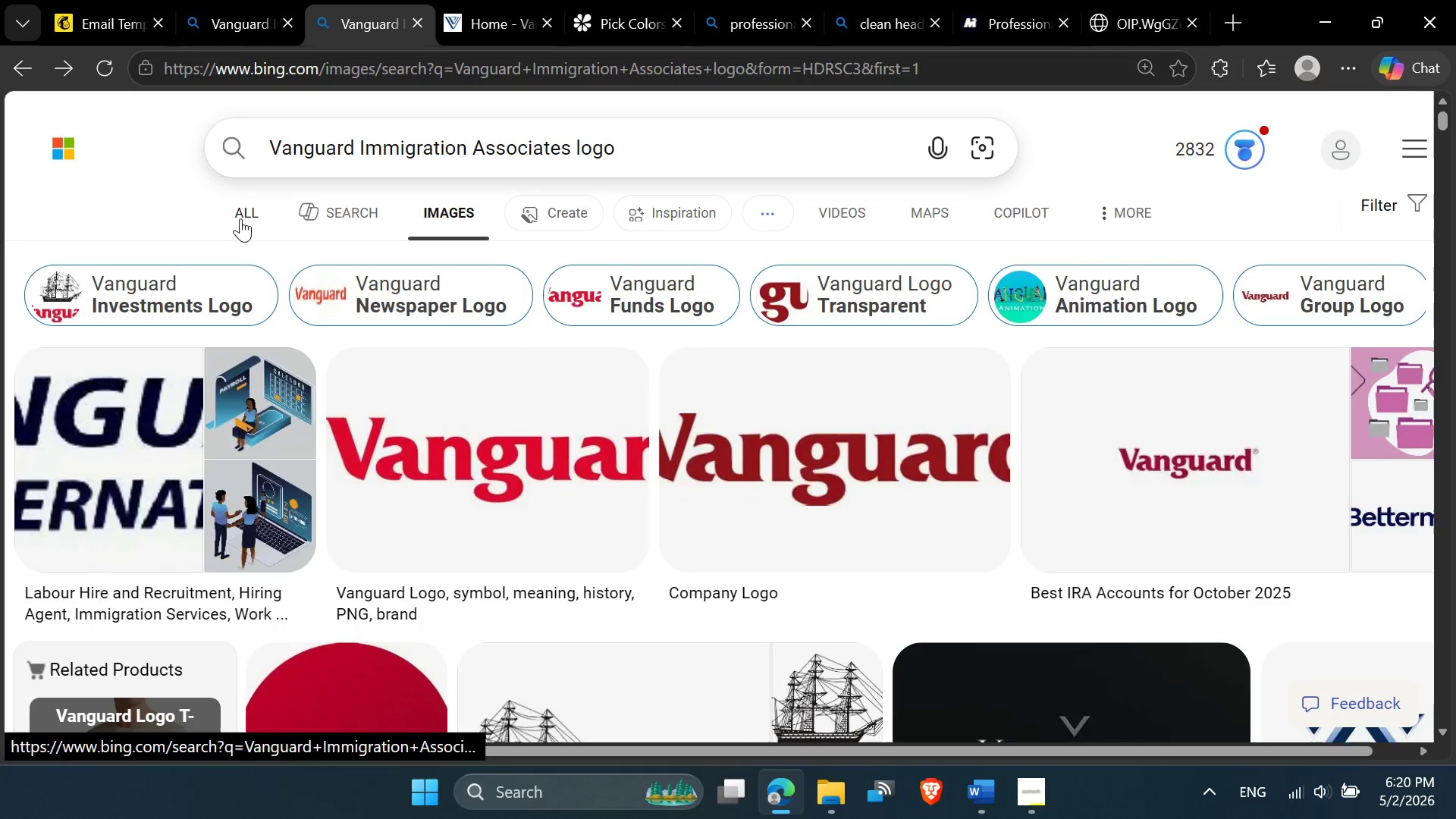 
left_click([240, 218])
 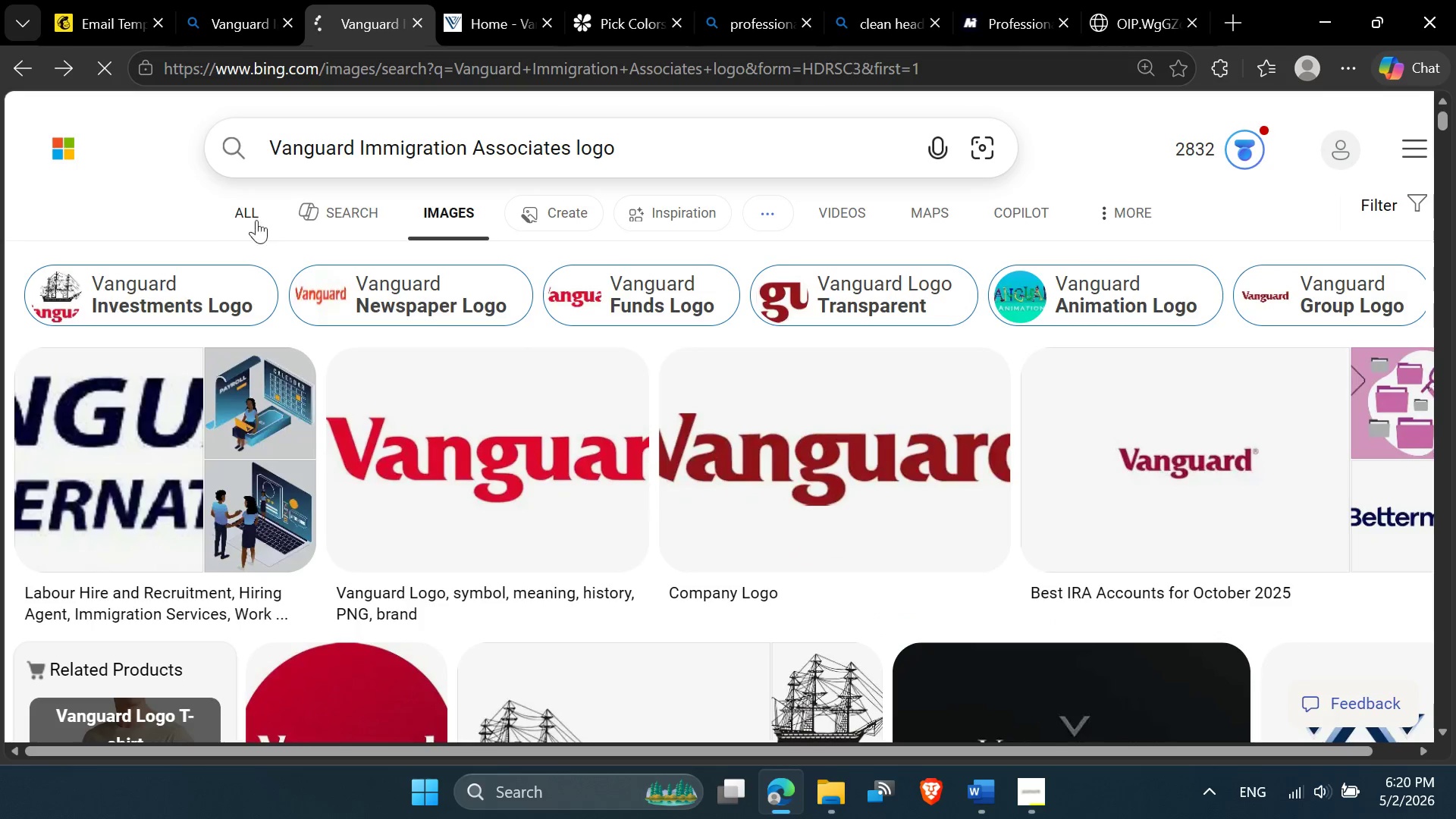 
mouse_move([292, 261])
 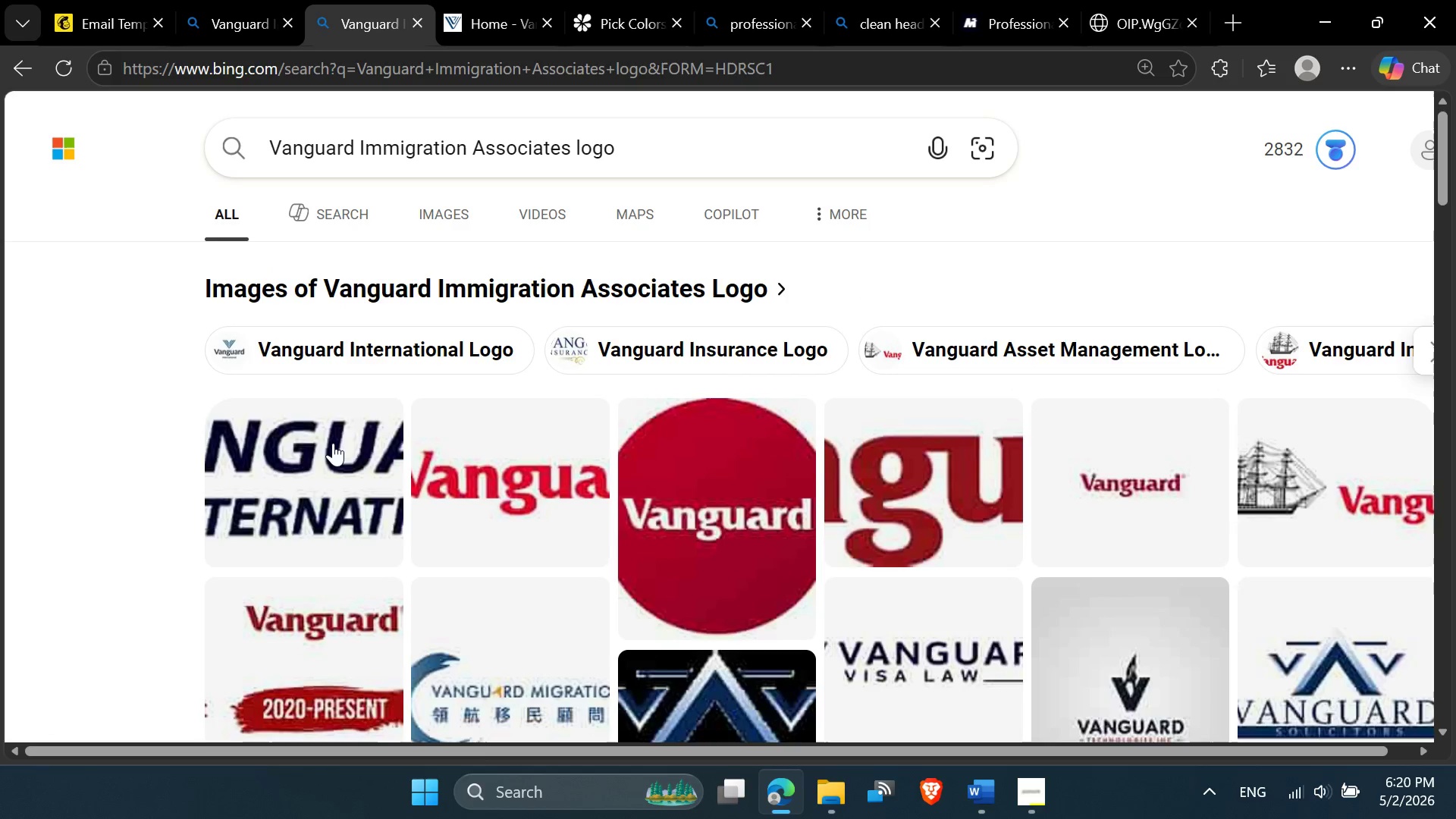 
scroll: coordinate [333, 447], scroll_direction: none, amount: 0.0
 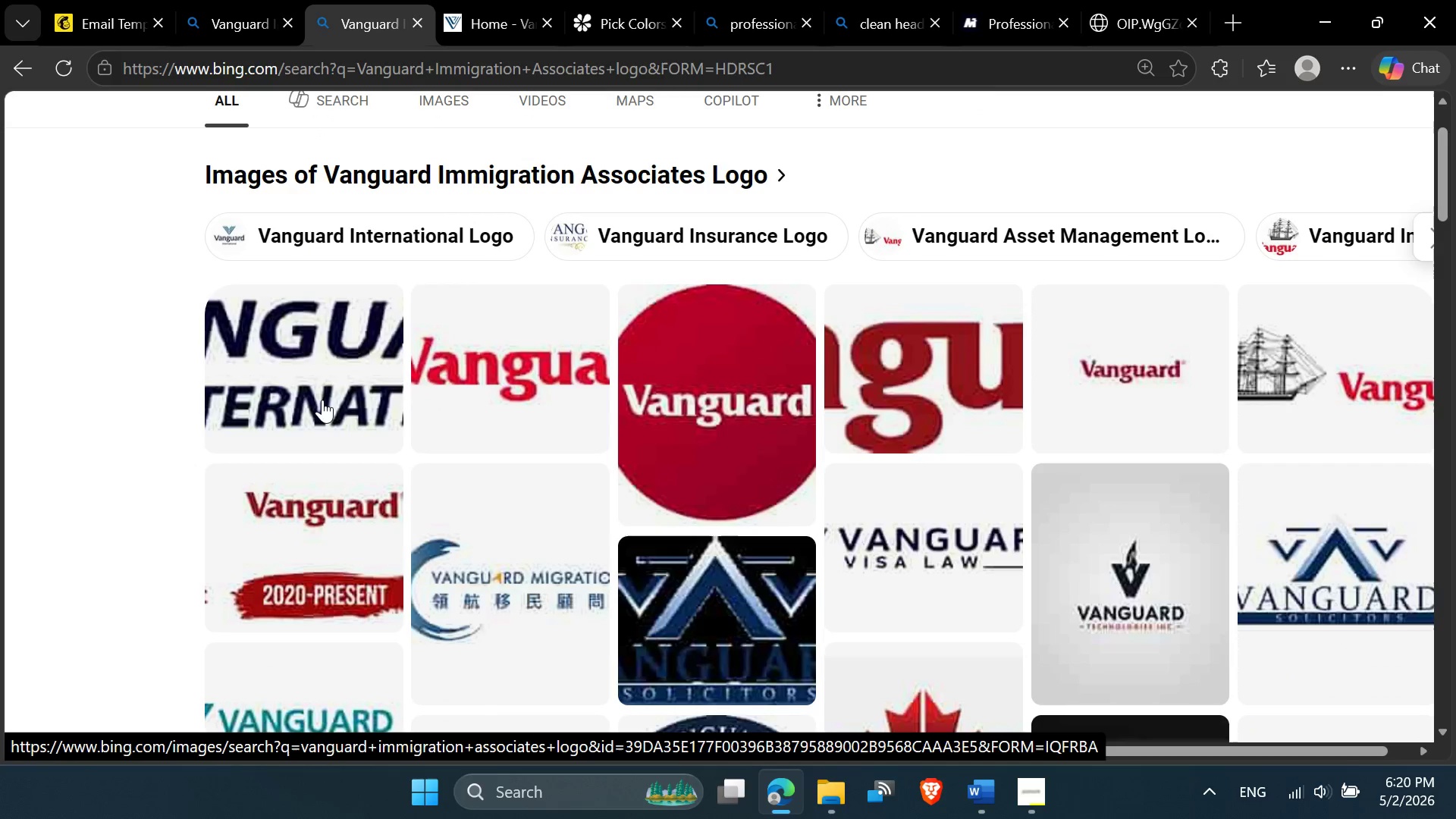 
scroll: coordinate [325, 394], scroll_direction: up, amount: 1.0
 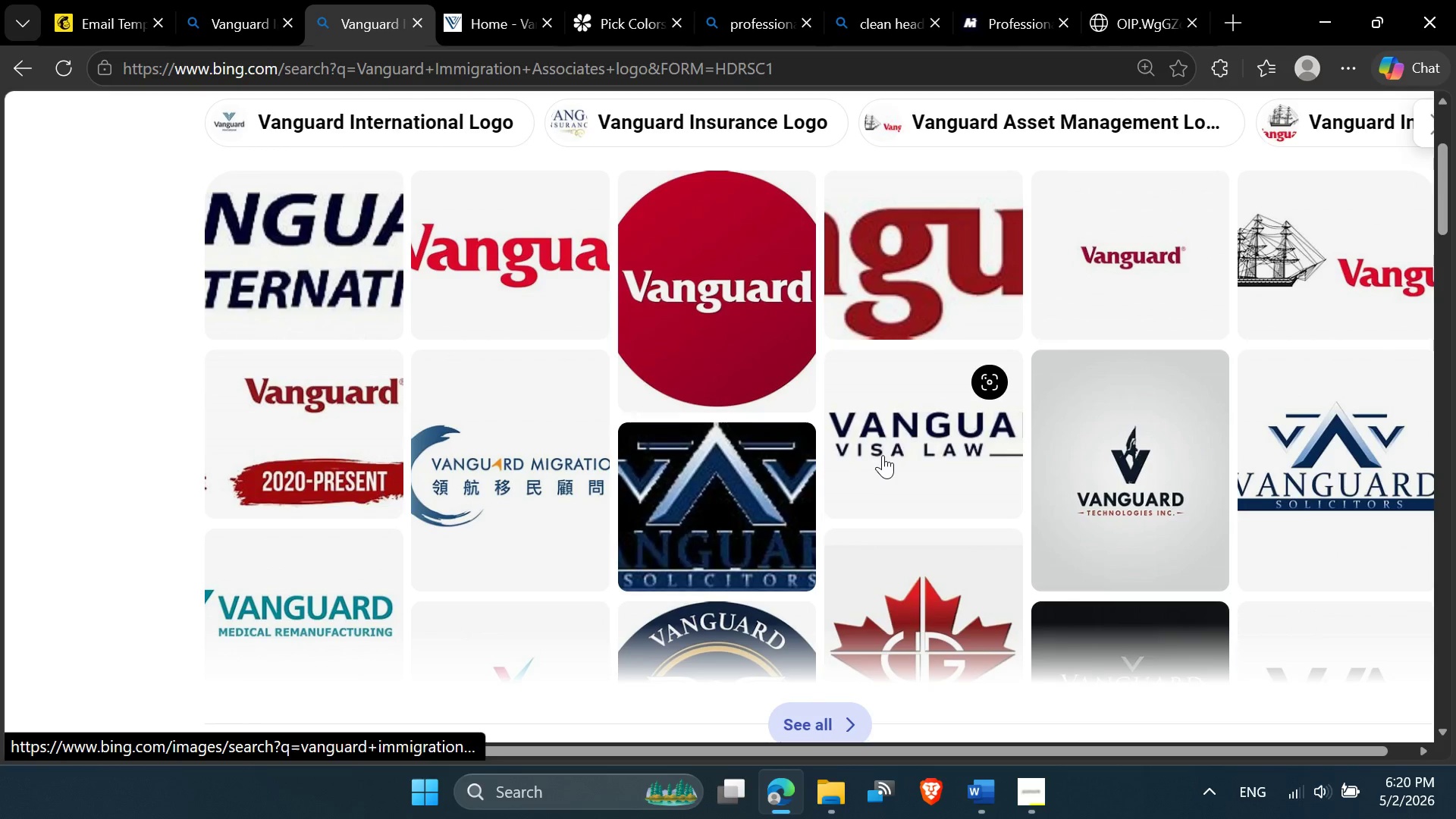 
left_click([883, 455])
 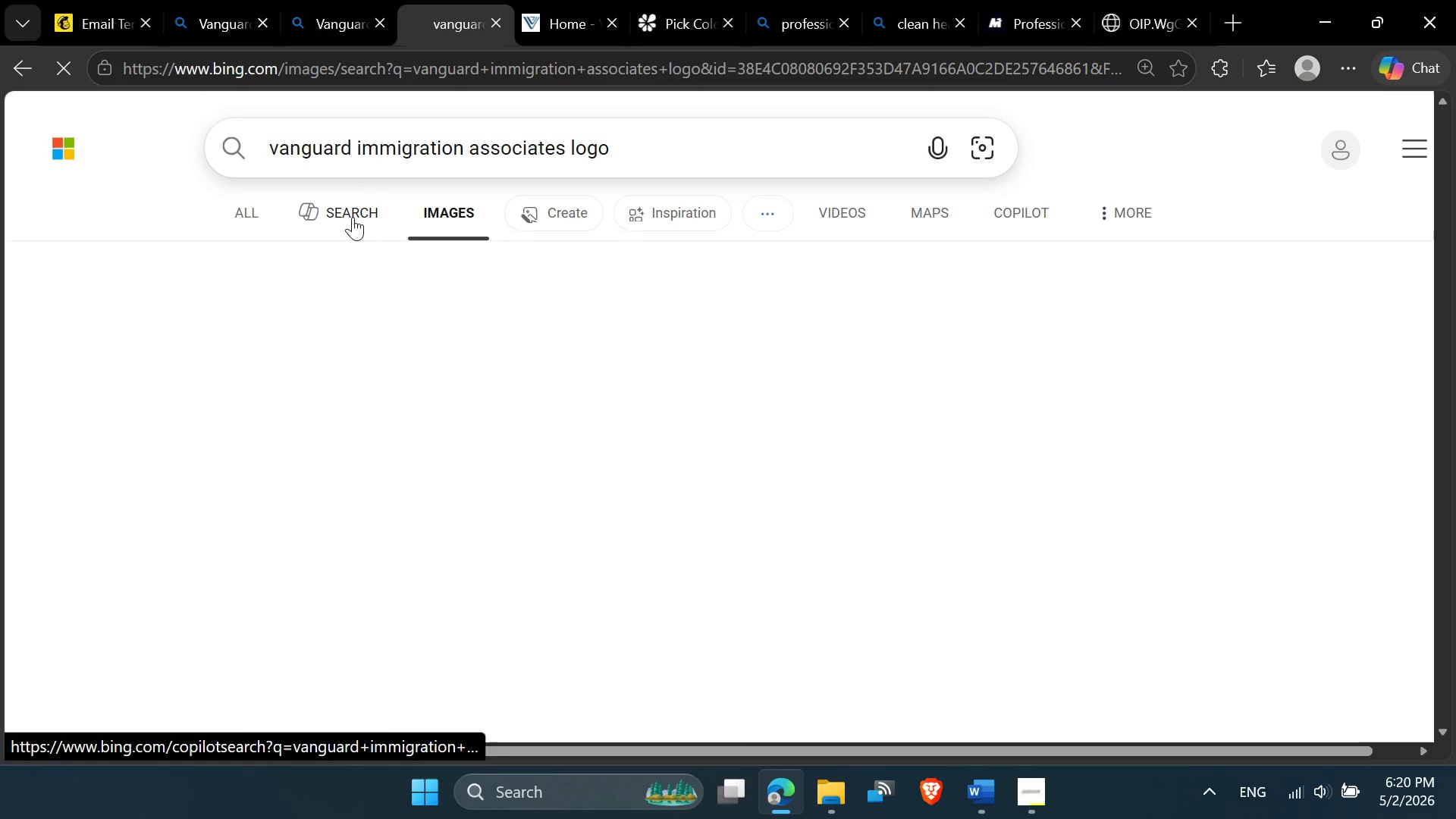 
wait(12.67)
 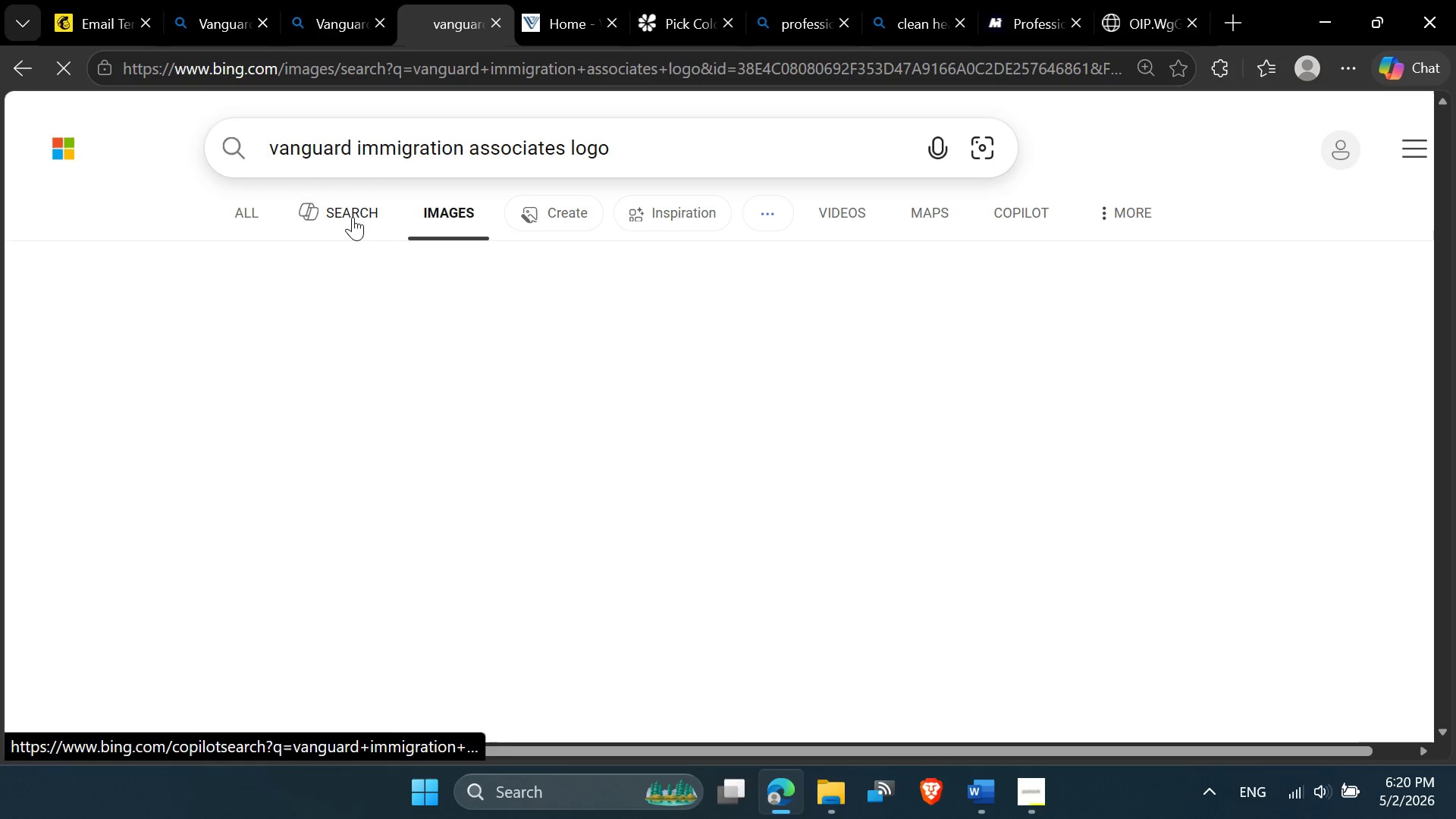 
right_click([318, 283])
 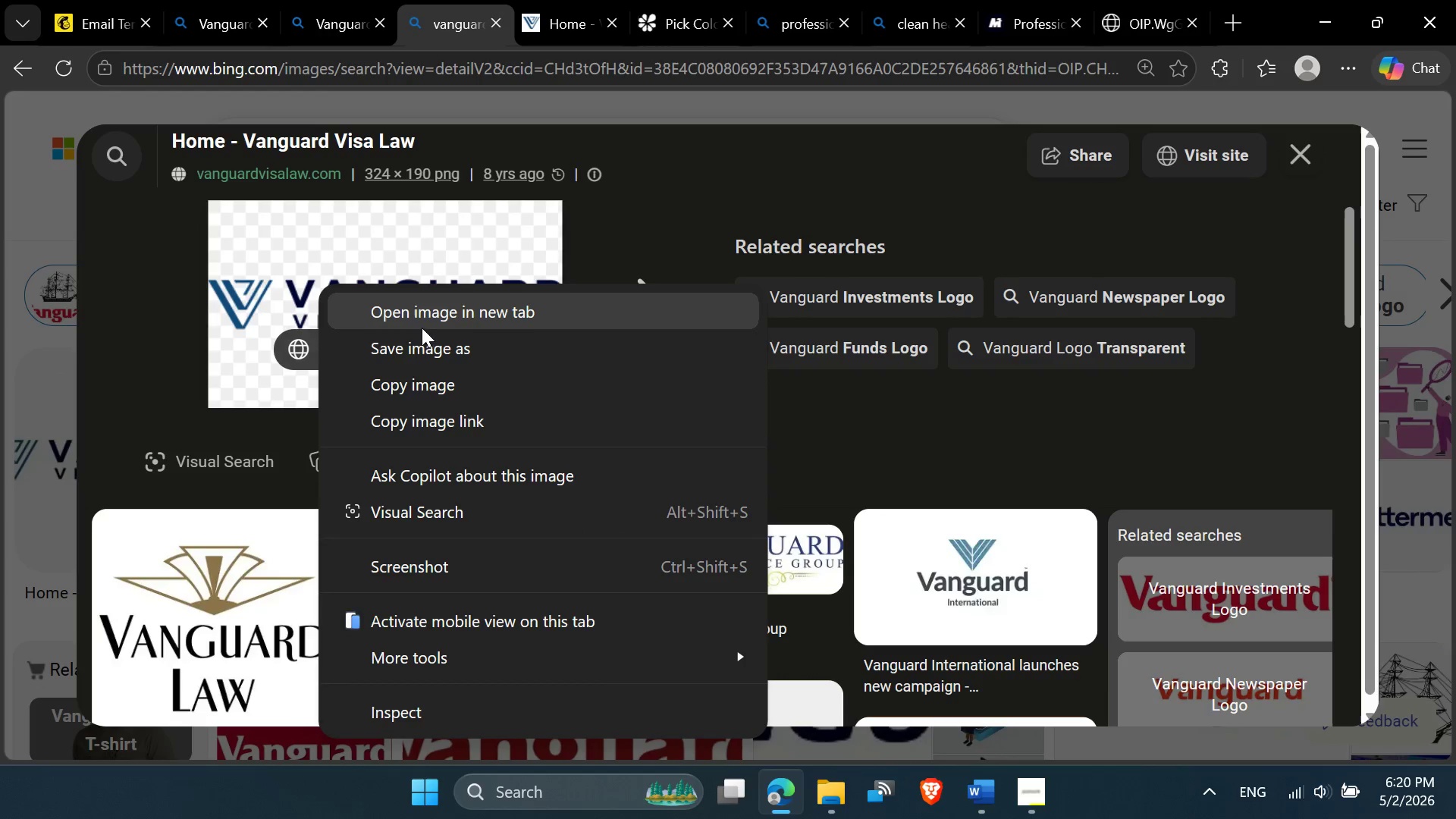 
right_click([356, 265])
 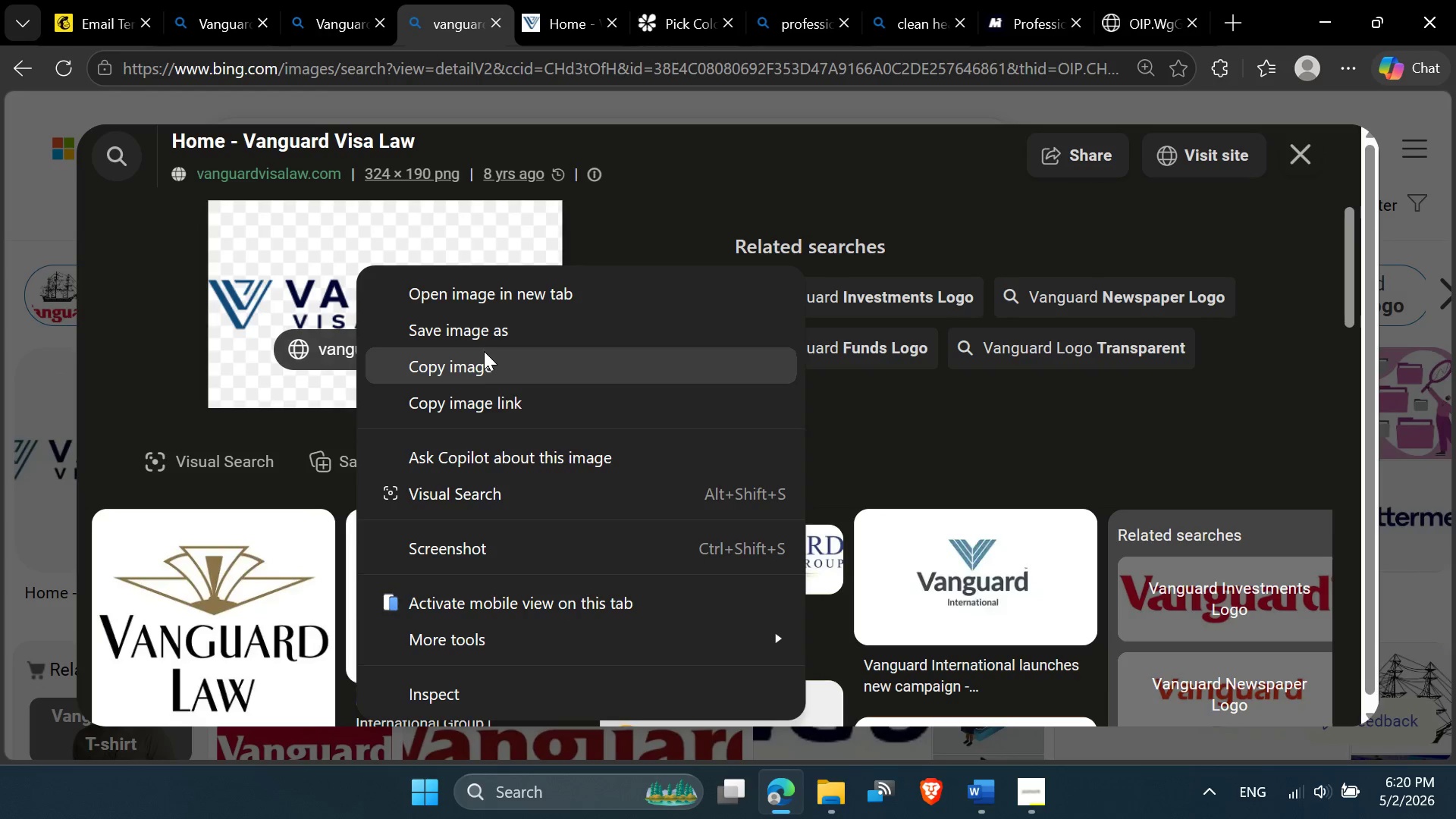 
left_click([487, 340])
 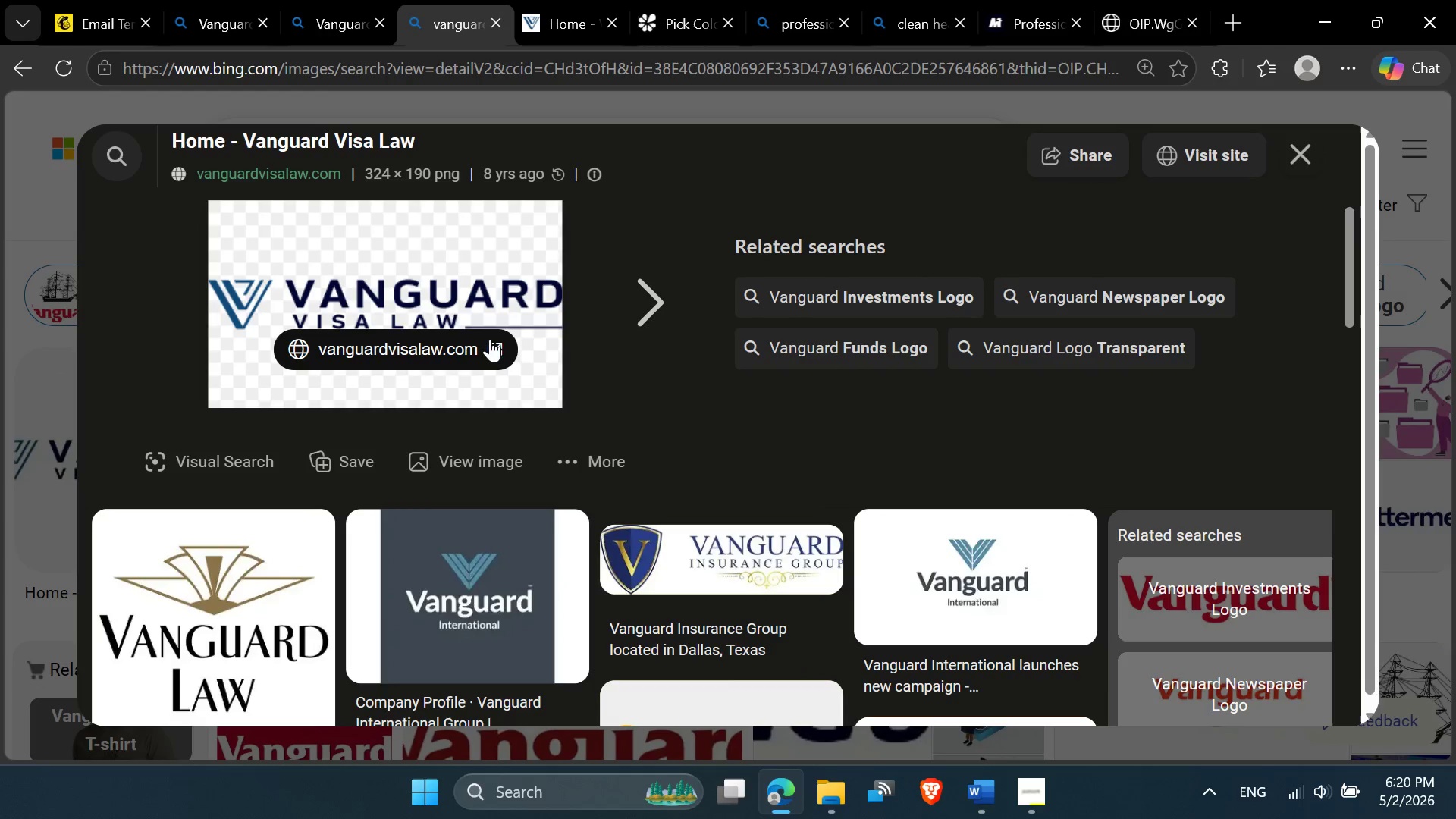 
mouse_move([492, 359])
 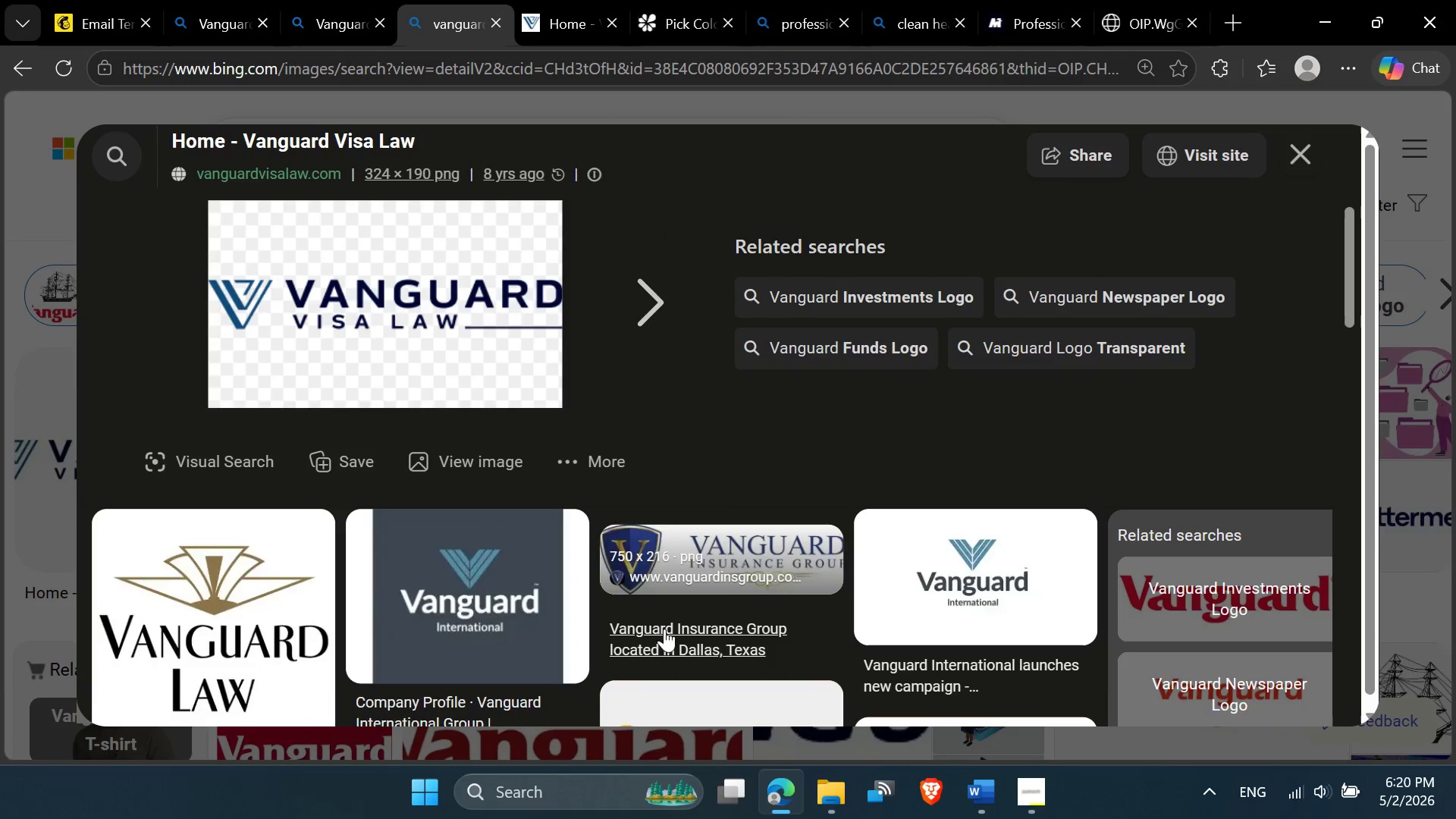 
wait(5.66)
 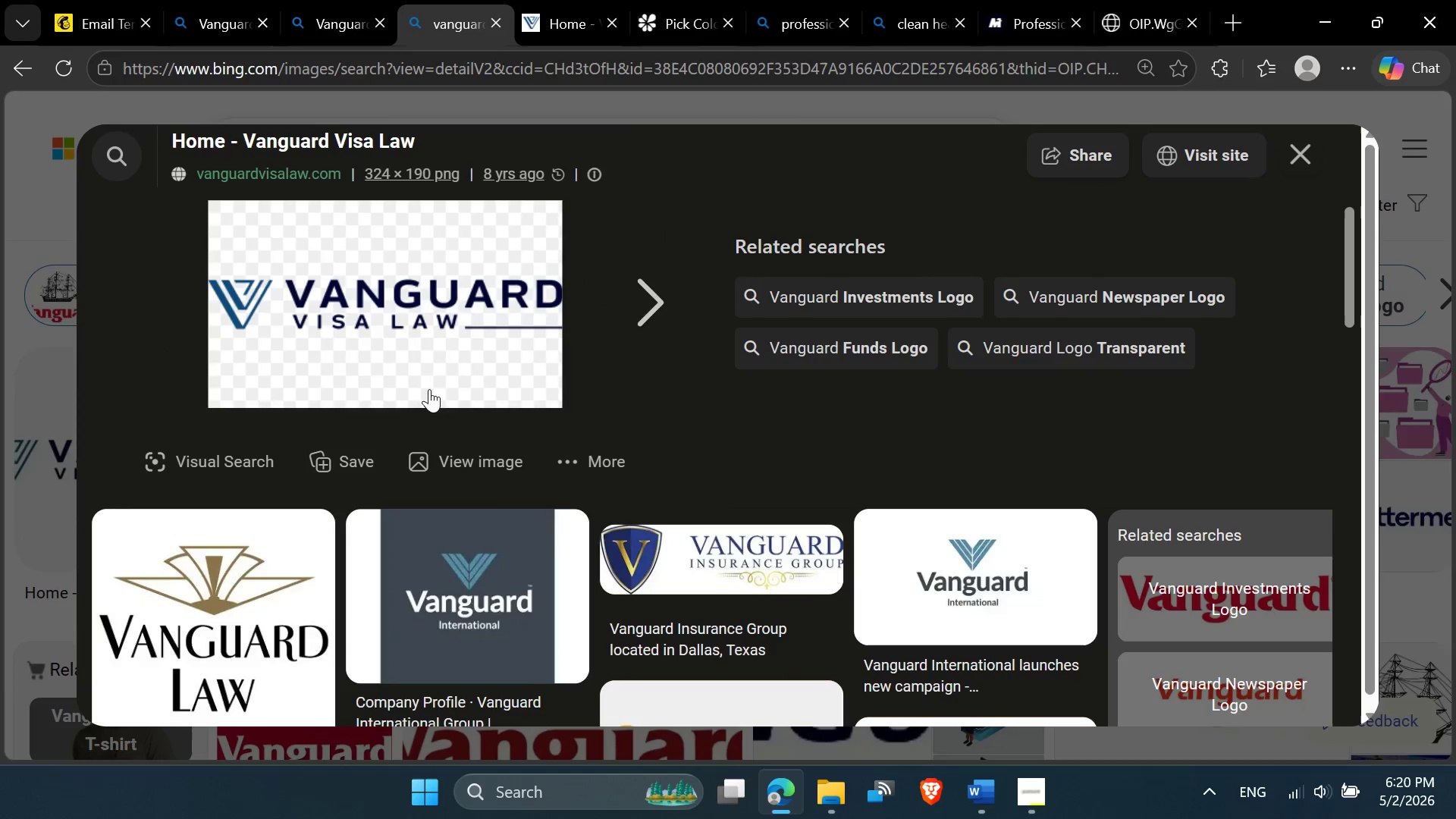 
right_click([312, 291])
 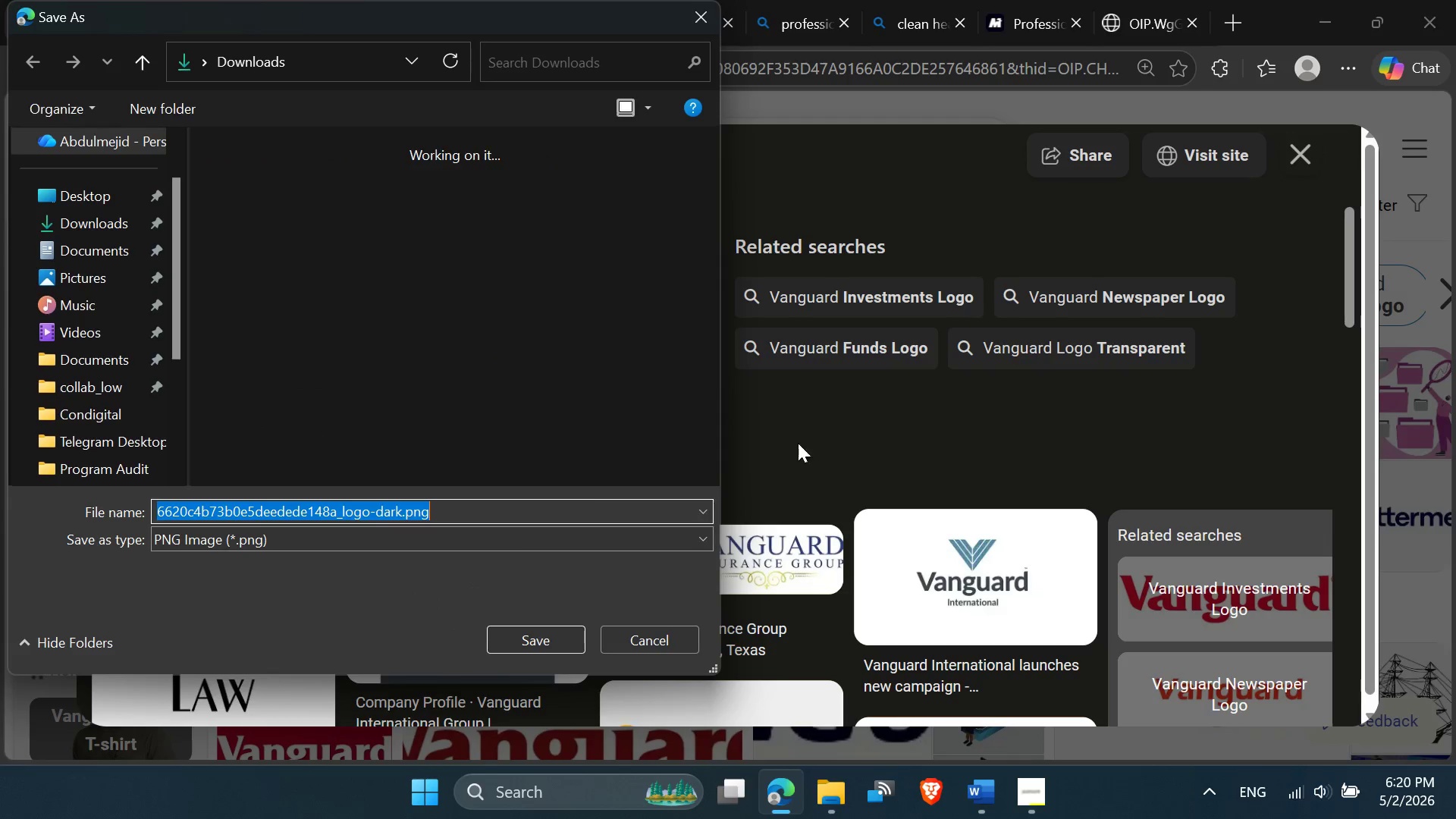 
left_click([520, 633])
 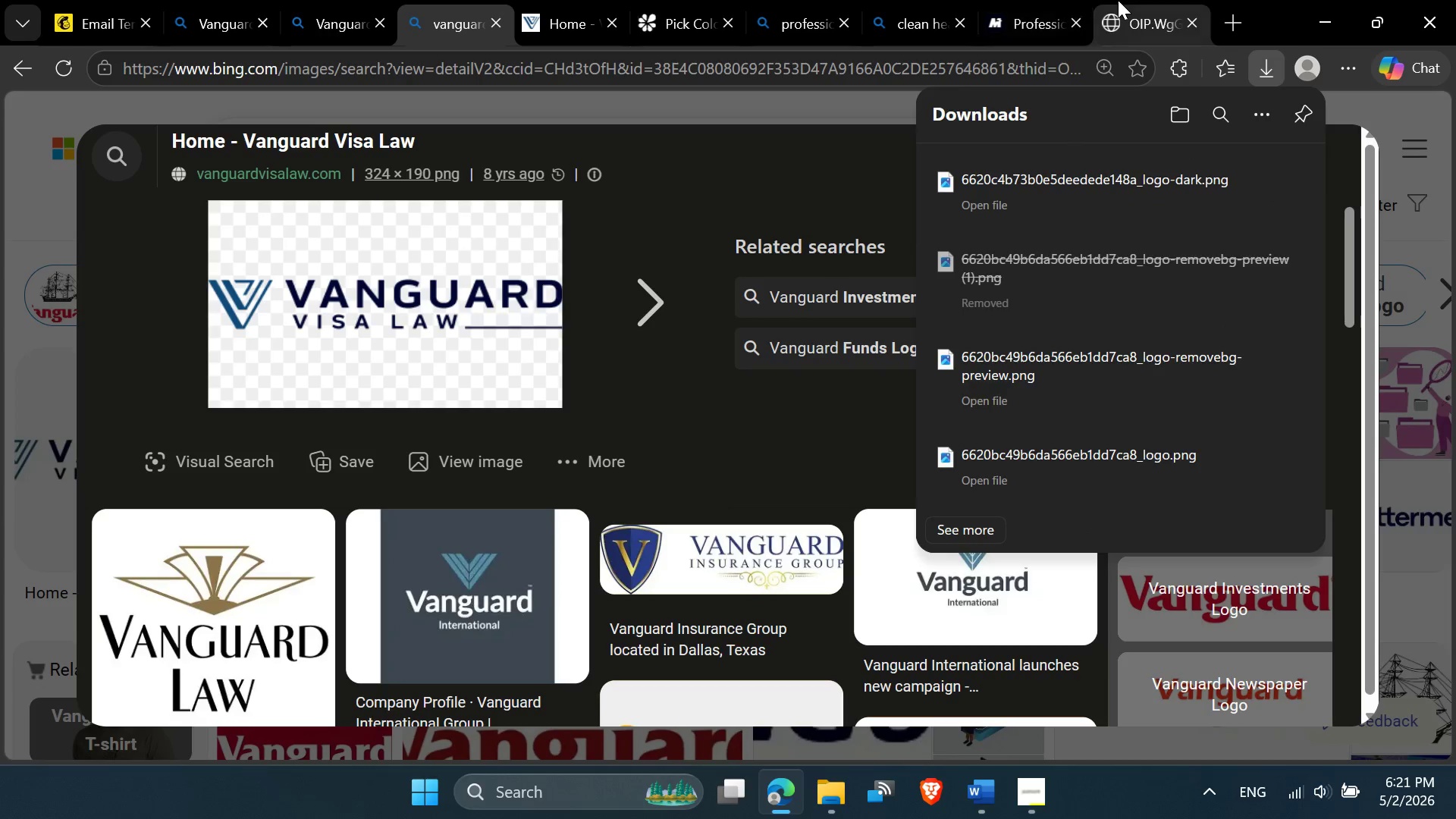 
left_click([851, 18])
 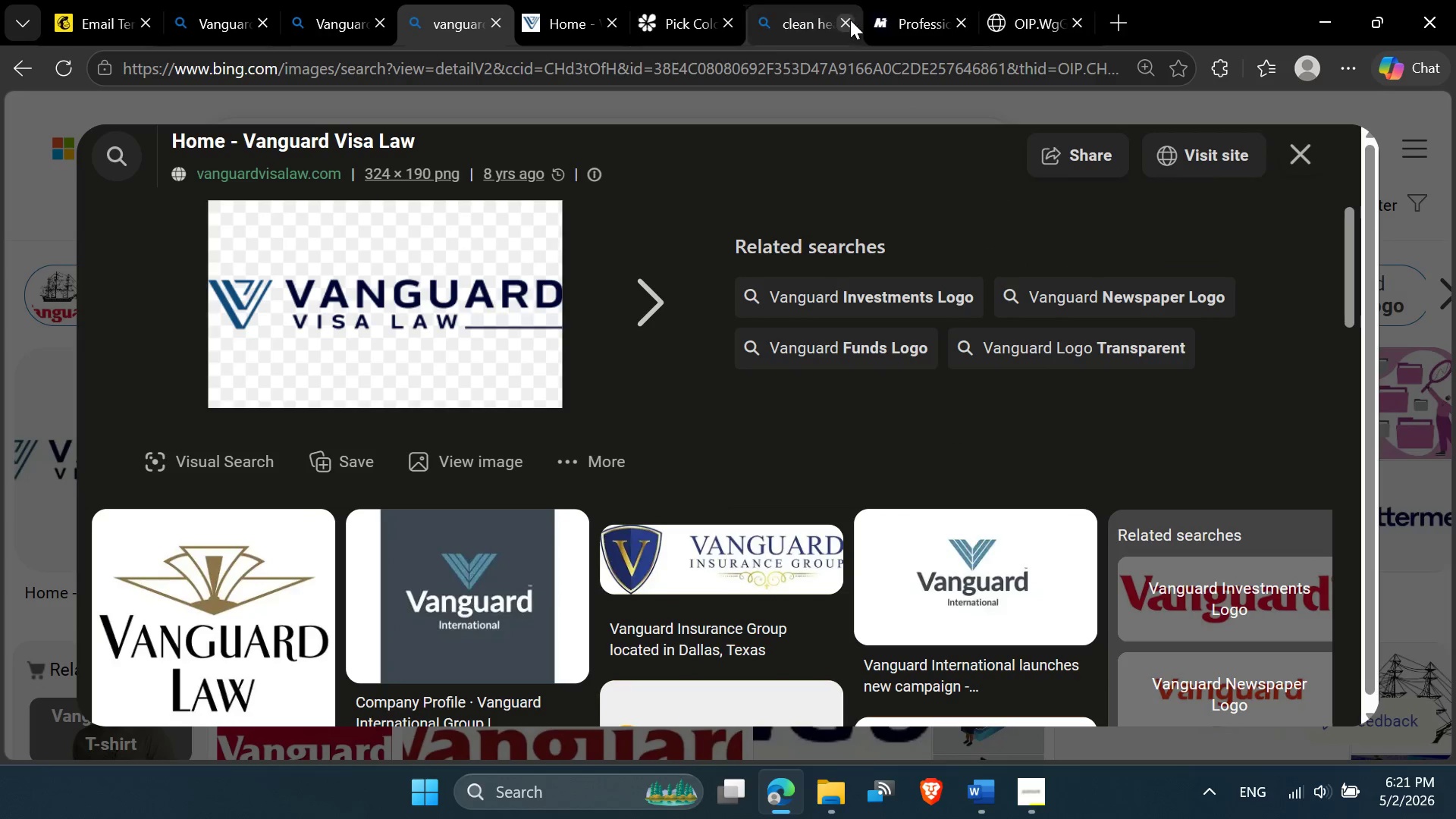 
triple_click([850, 20])
 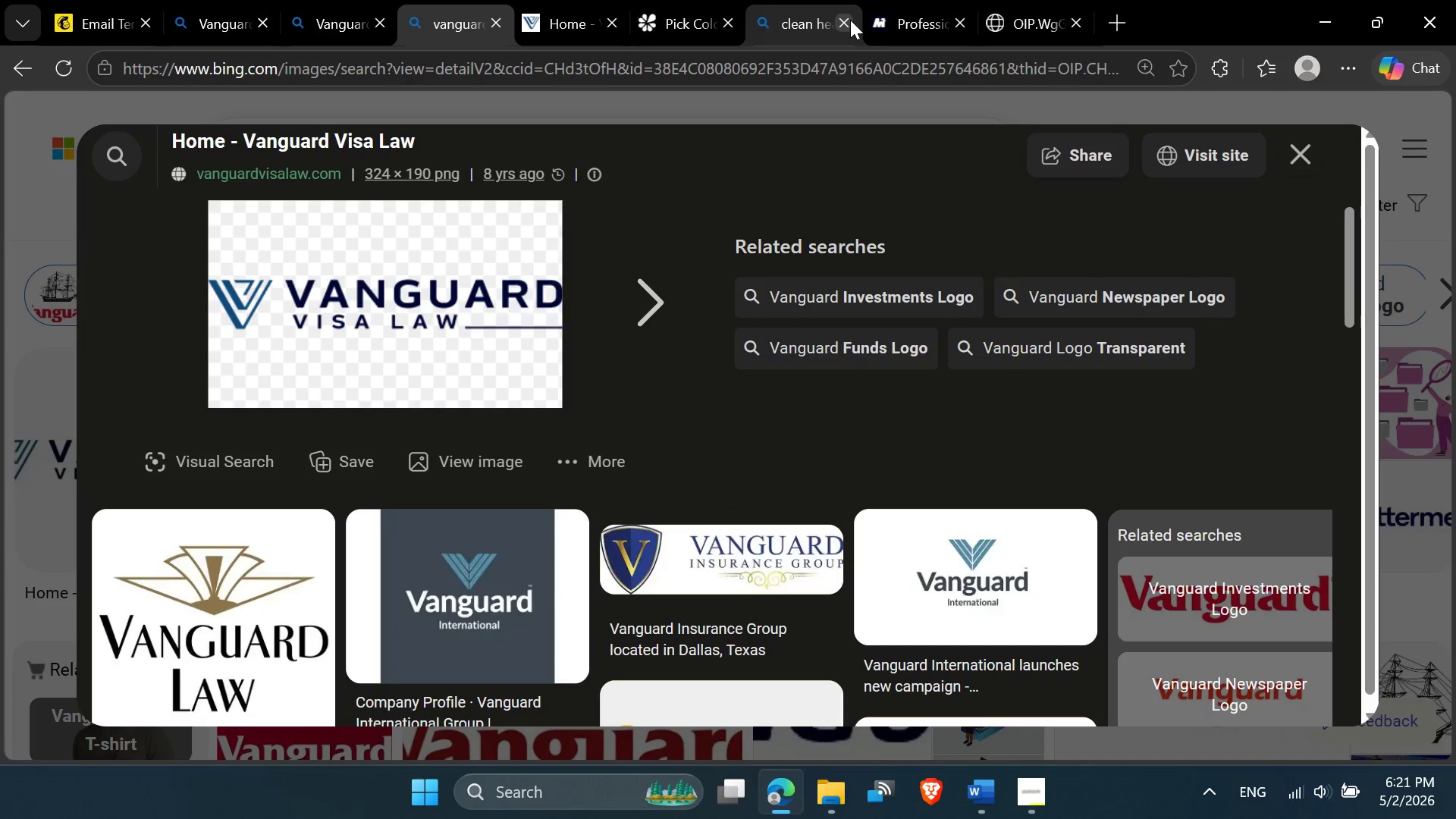 
triple_click([850, 20])
 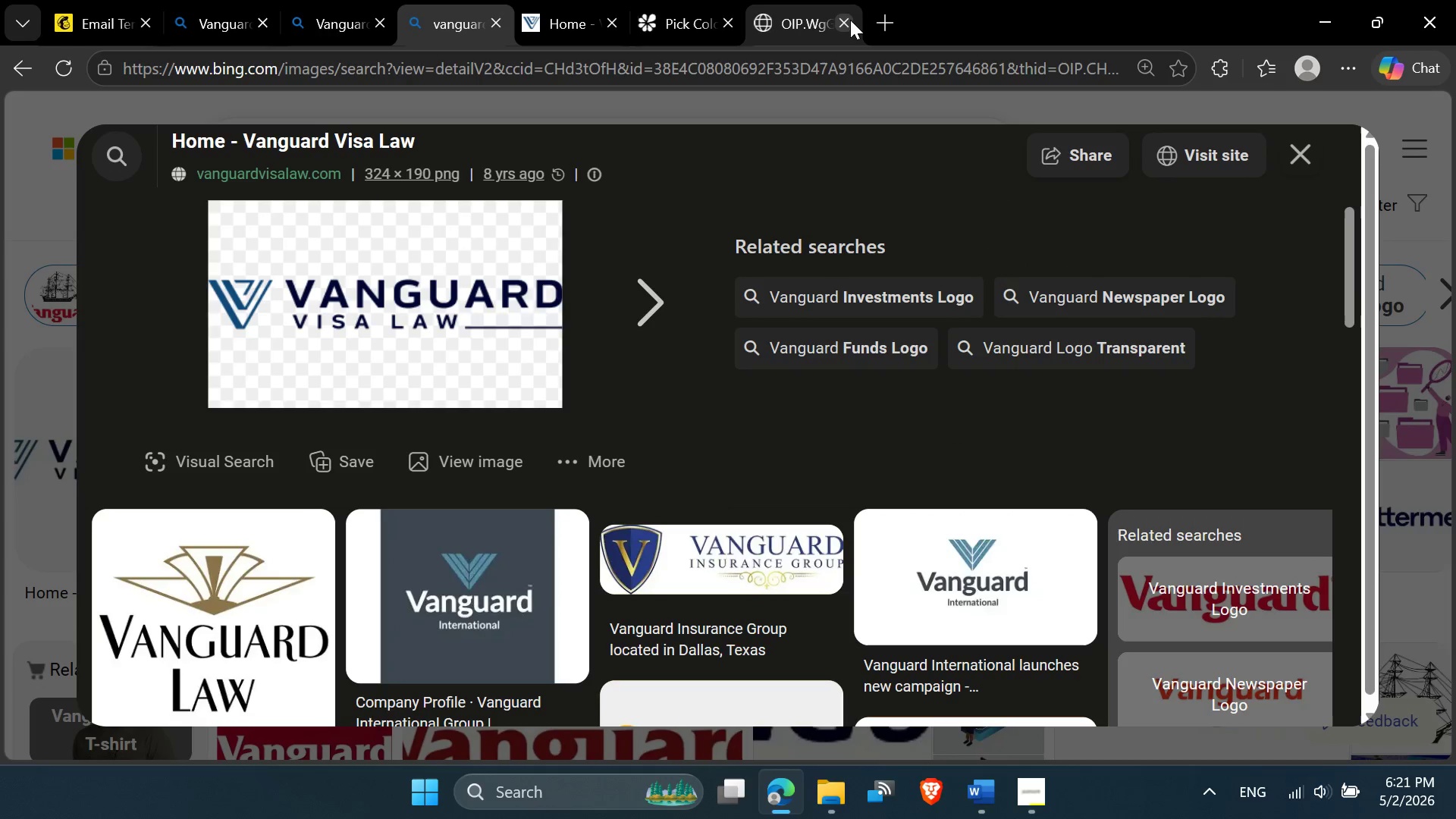 
left_click([850, 20])
 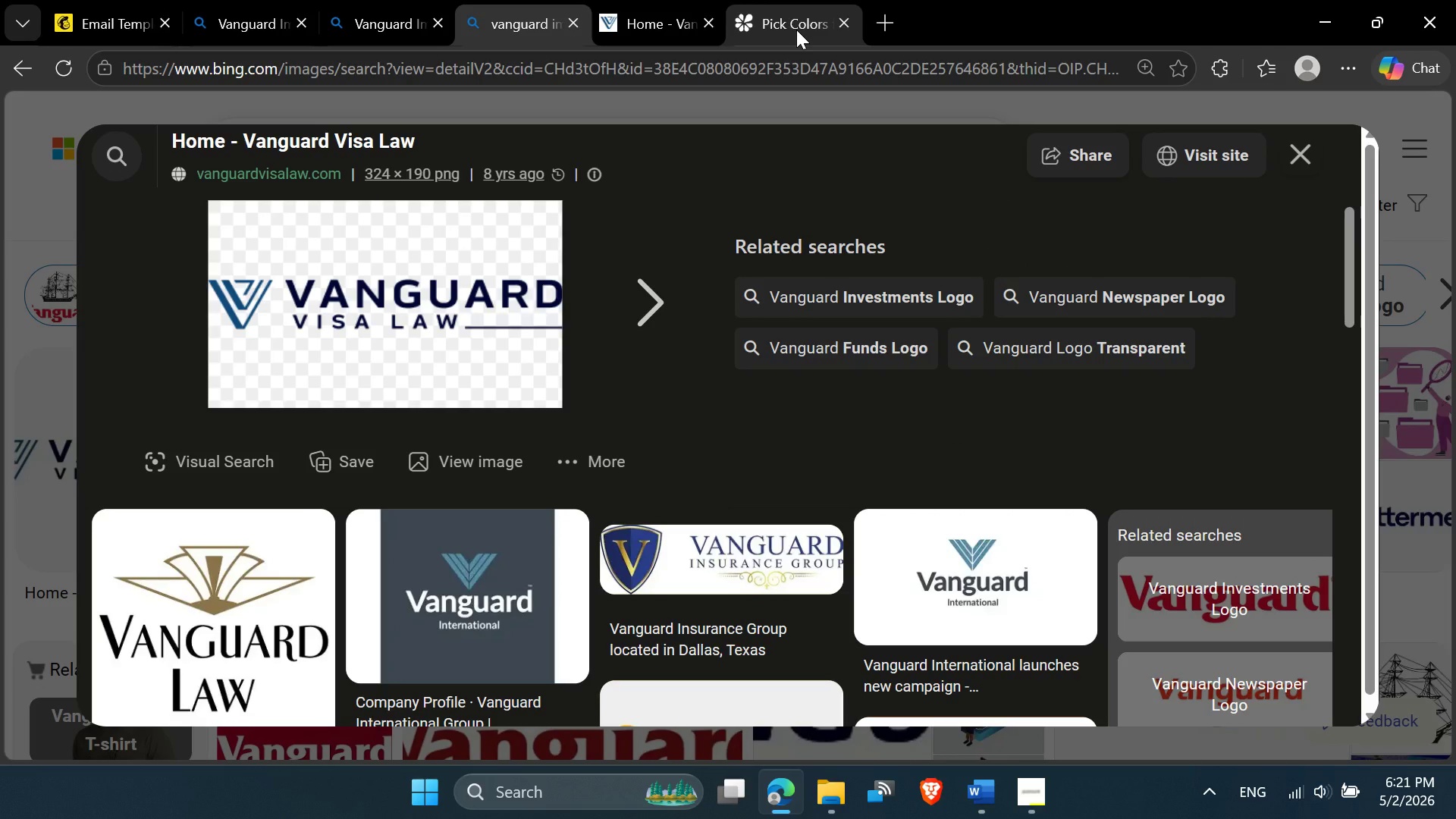 
left_click([796, 30])
 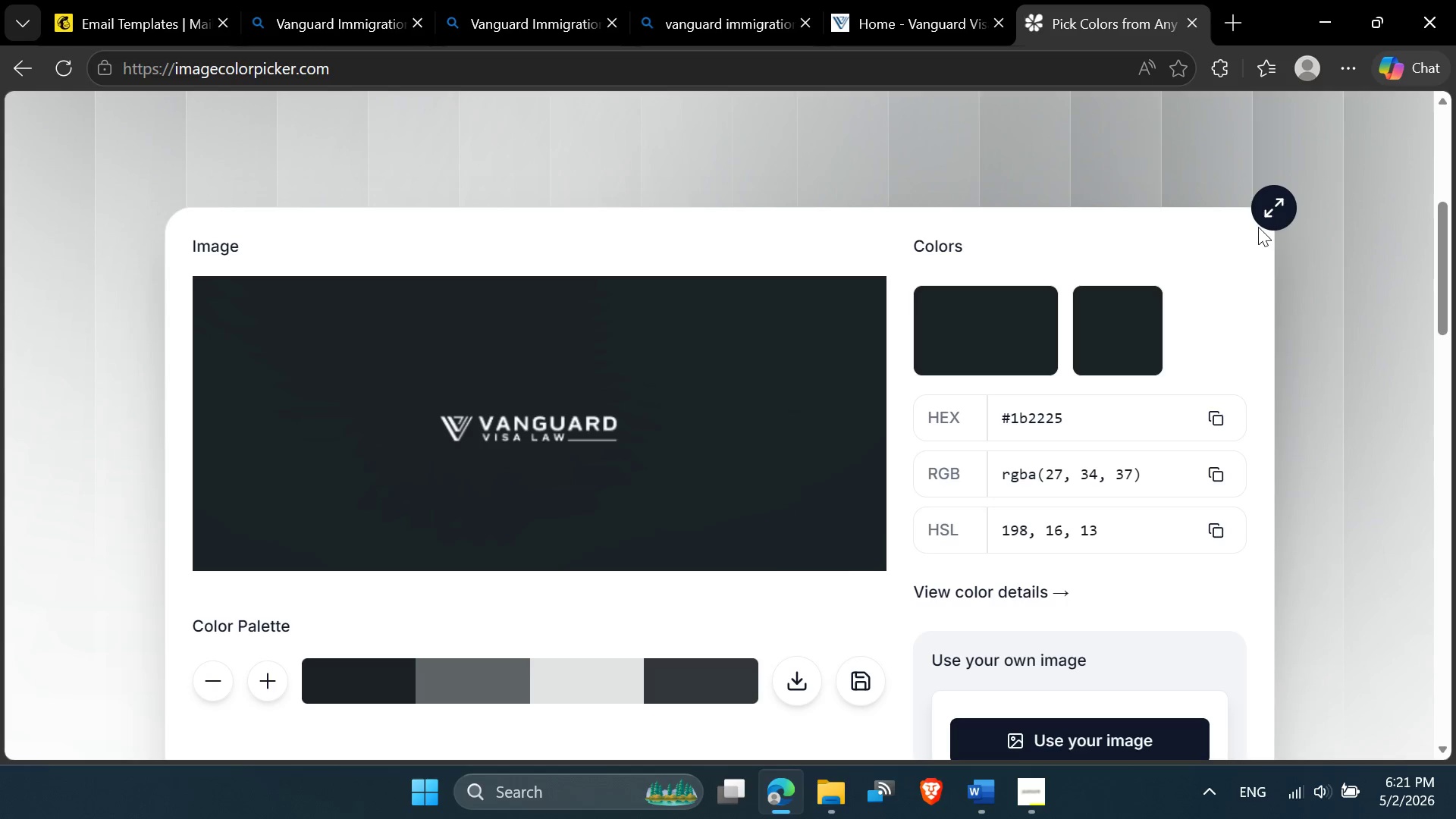 
scroll: coordinate [1100, 388], scroll_direction: down, amount: 3.0
 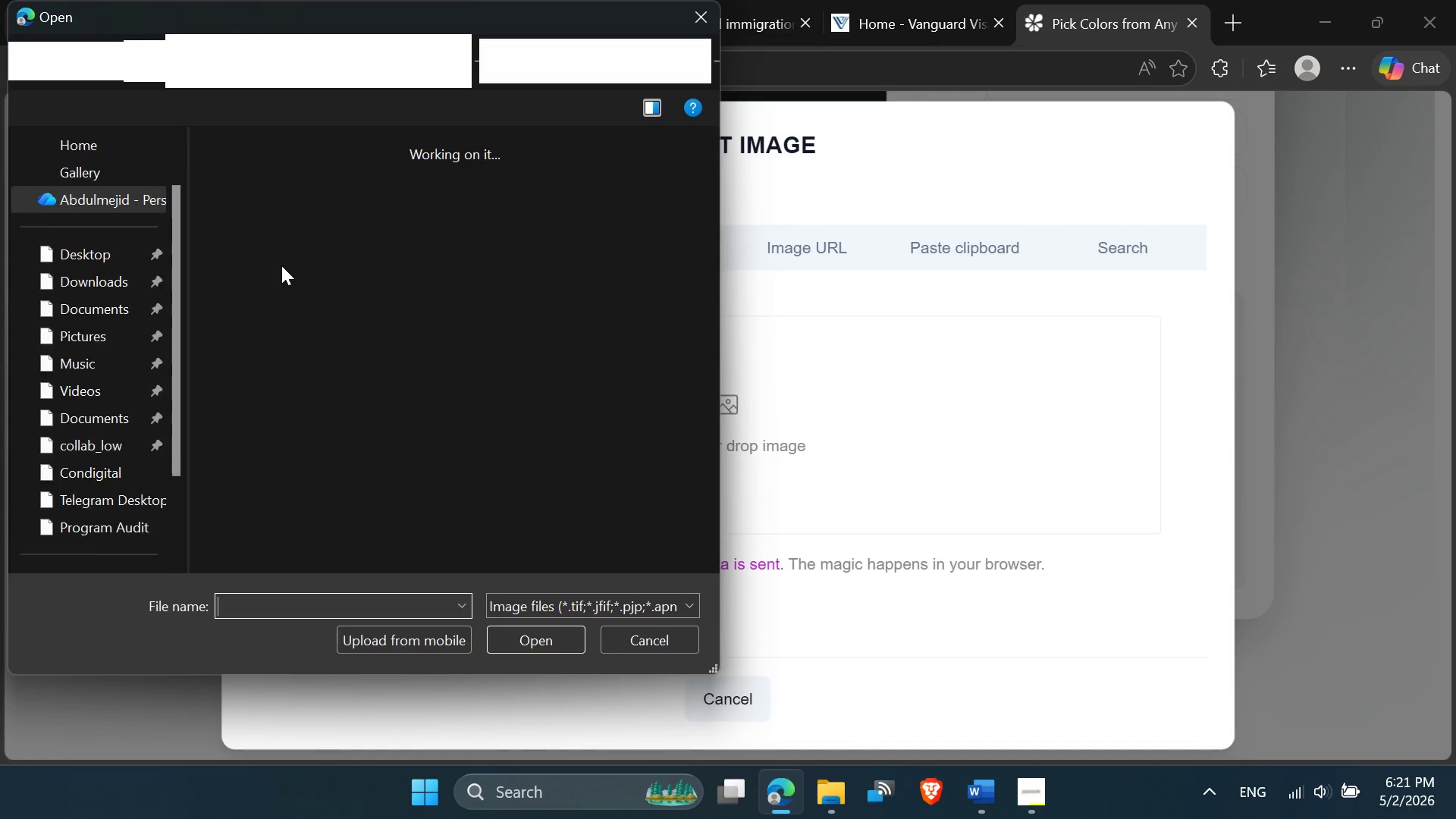 
wait(6.55)
 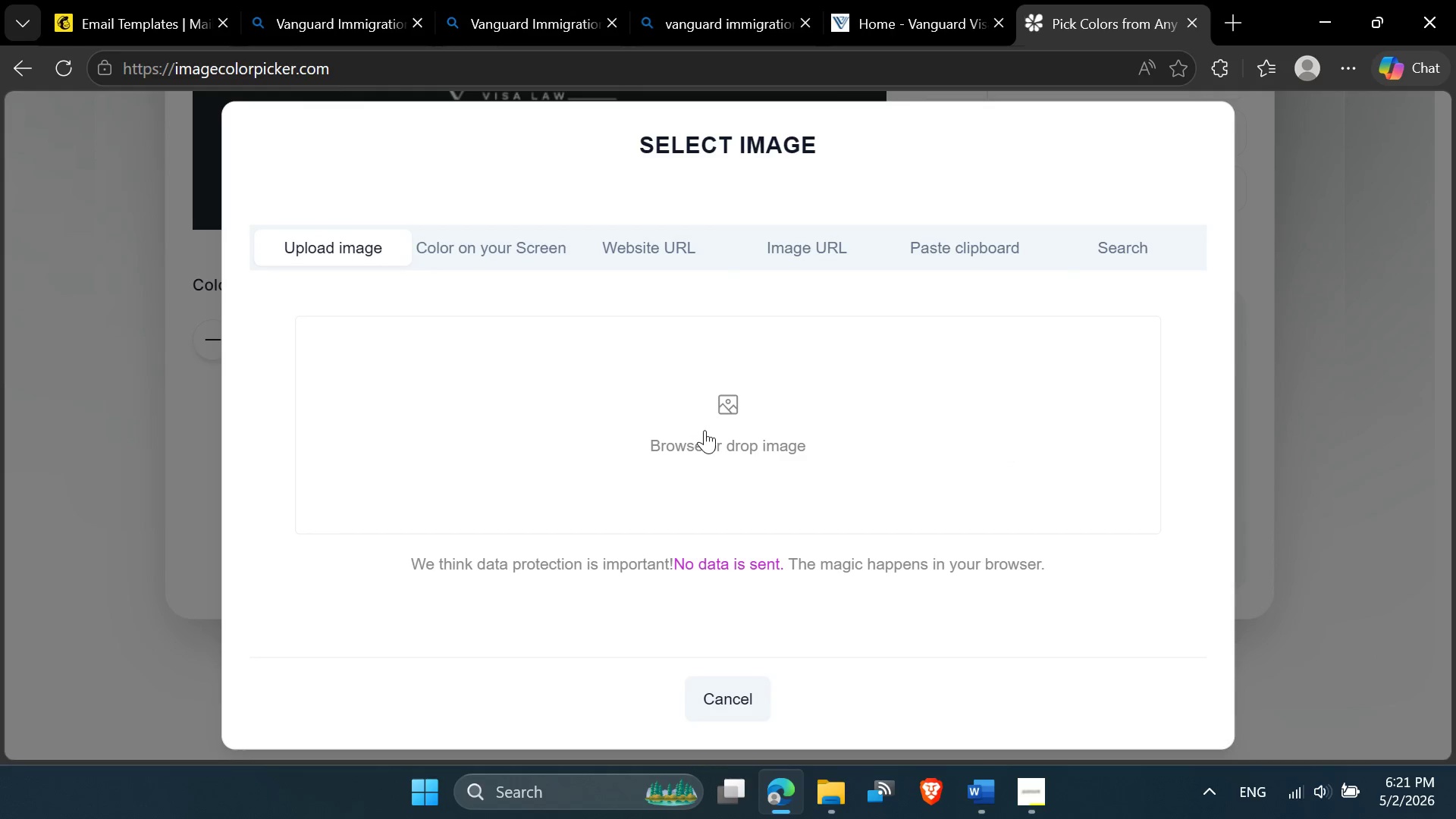 
double_click([263, 251])
 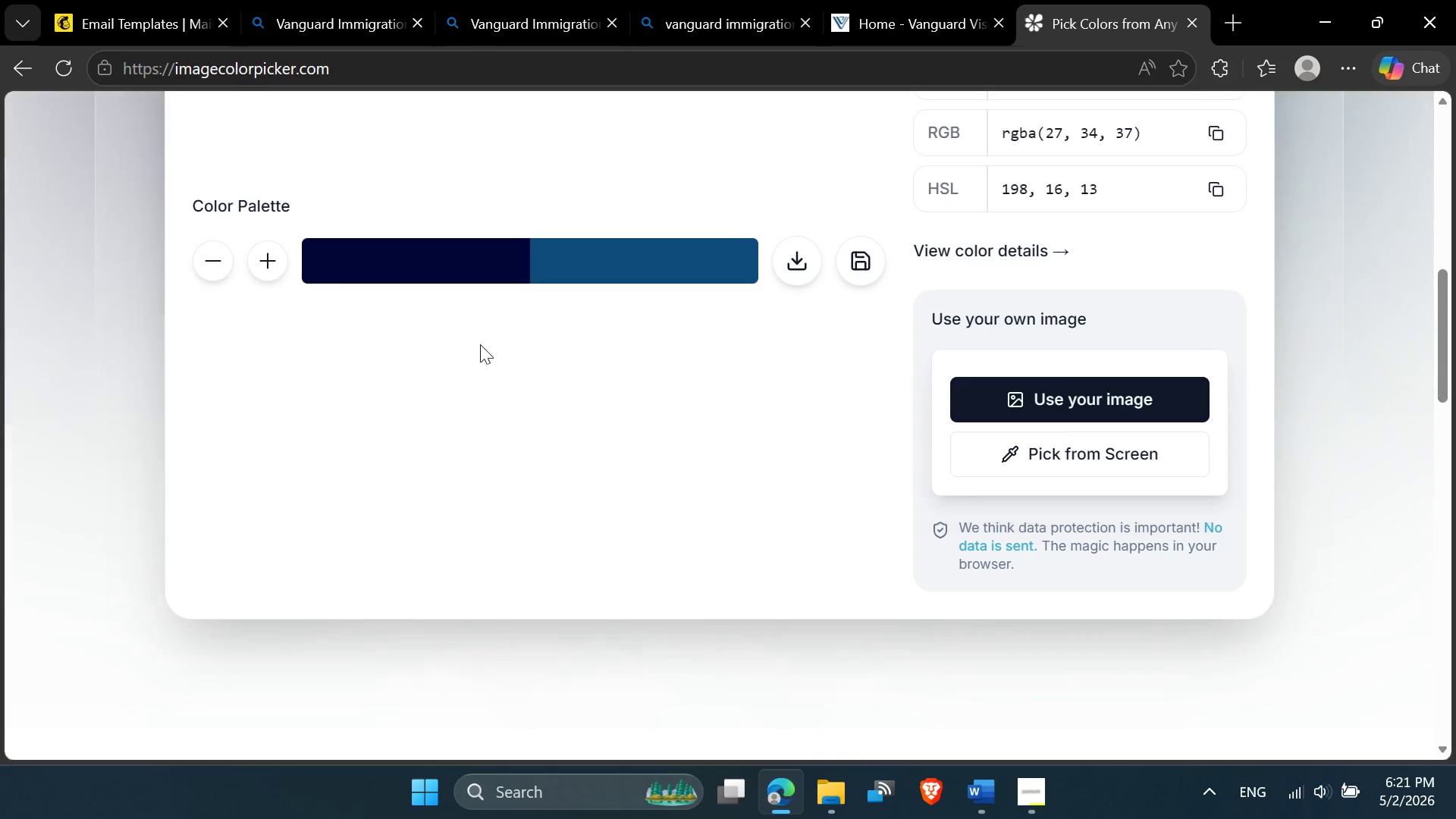 
scroll: coordinate [575, 308], scroll_direction: up, amount: 1.0
 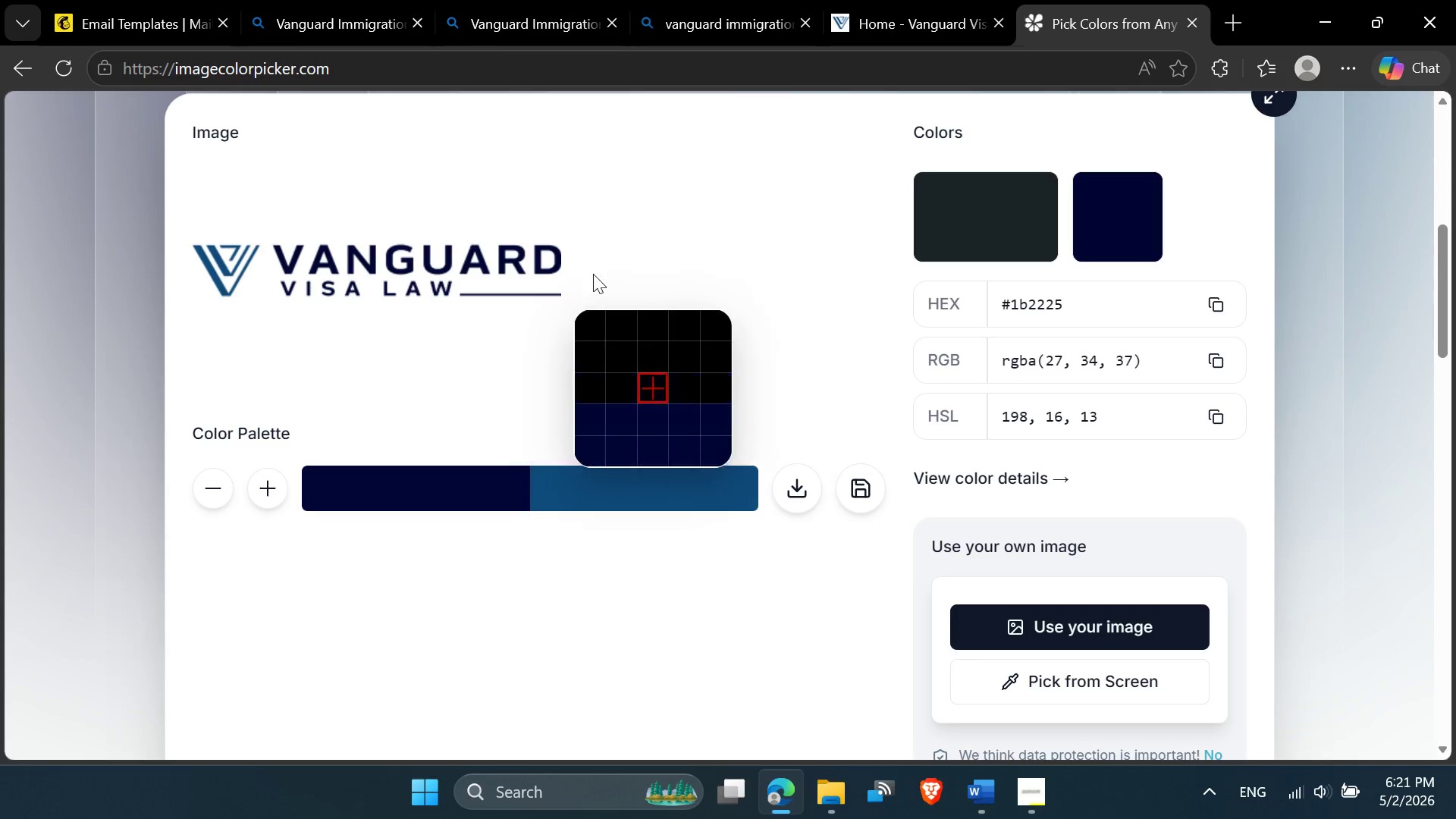 
wait(5.85)
 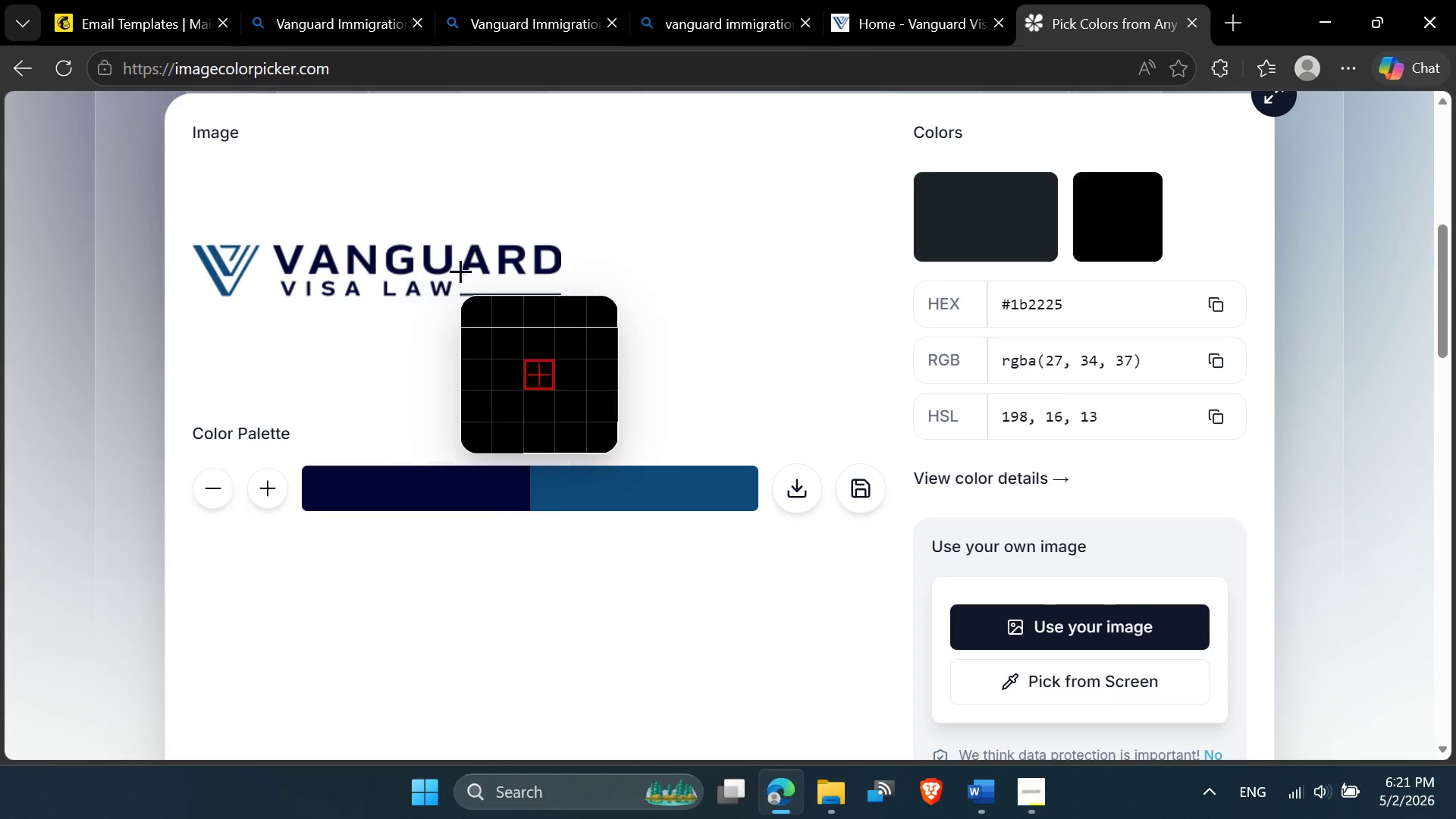 
left_click([208, 268])
 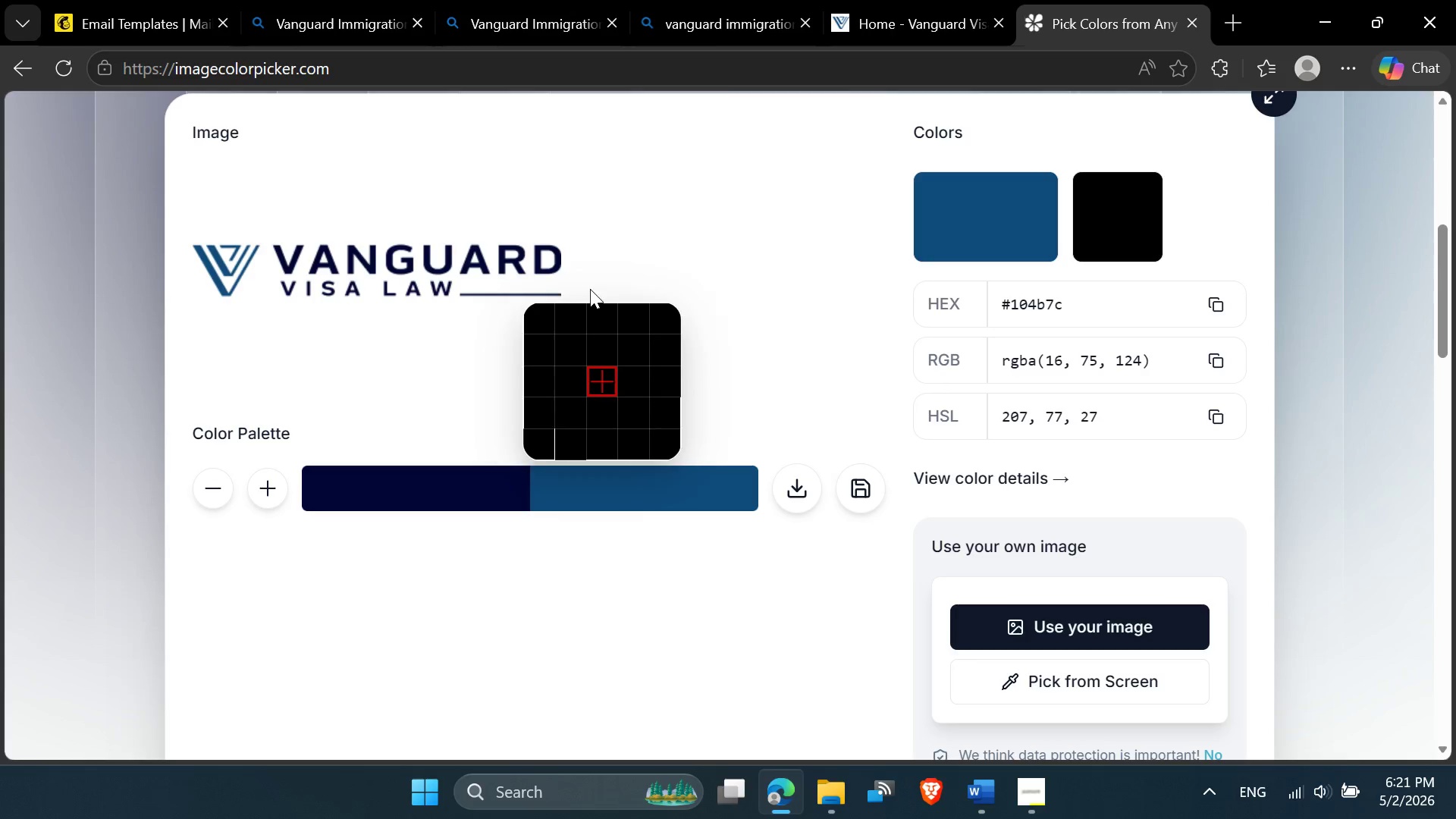 
scroll: coordinate [873, 144], scroll_direction: up, amount: 1.0
 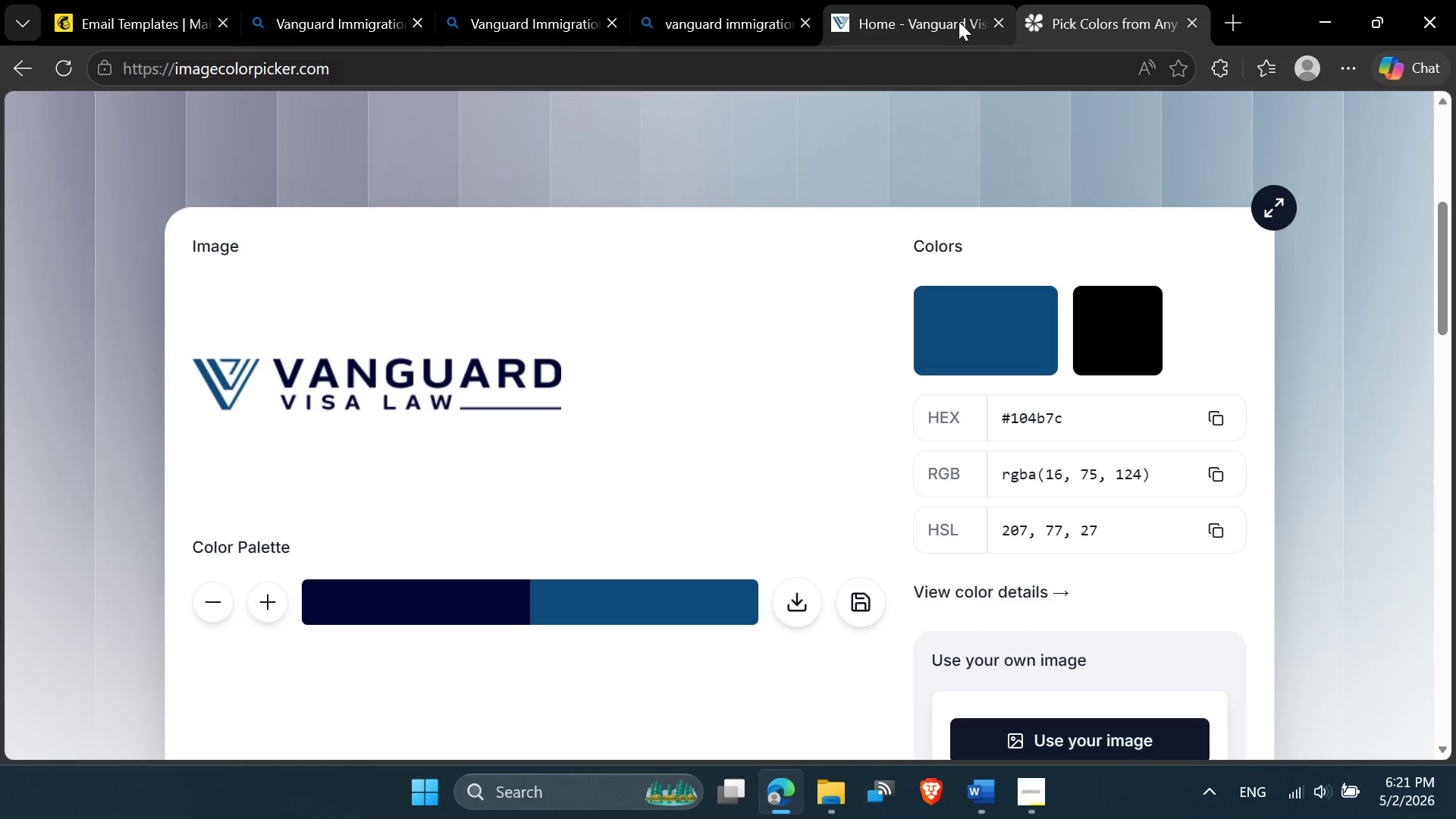 
left_click([957, 23])
 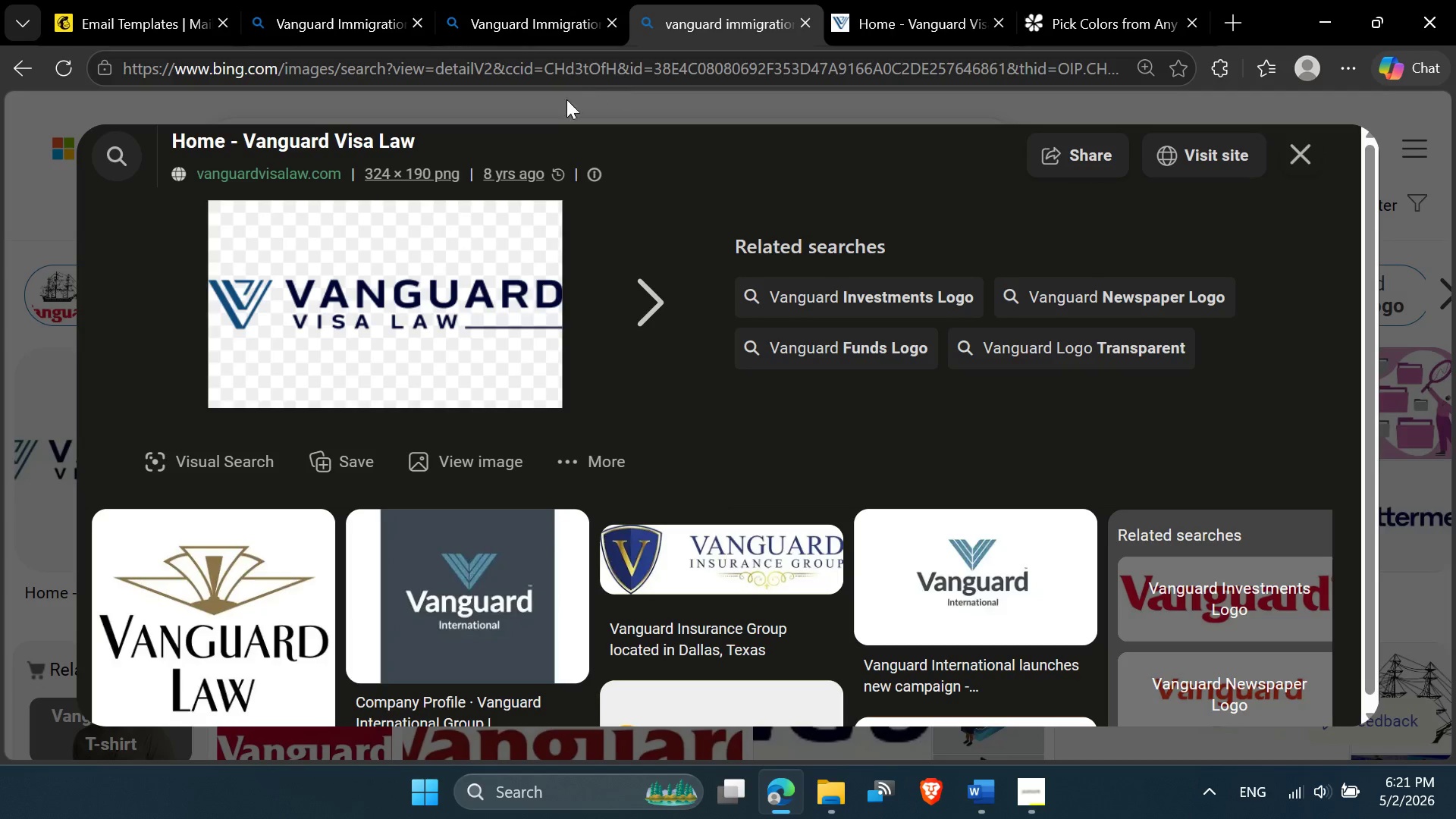 
scroll: coordinate [711, 598], scroll_direction: down, amount: 7.0
 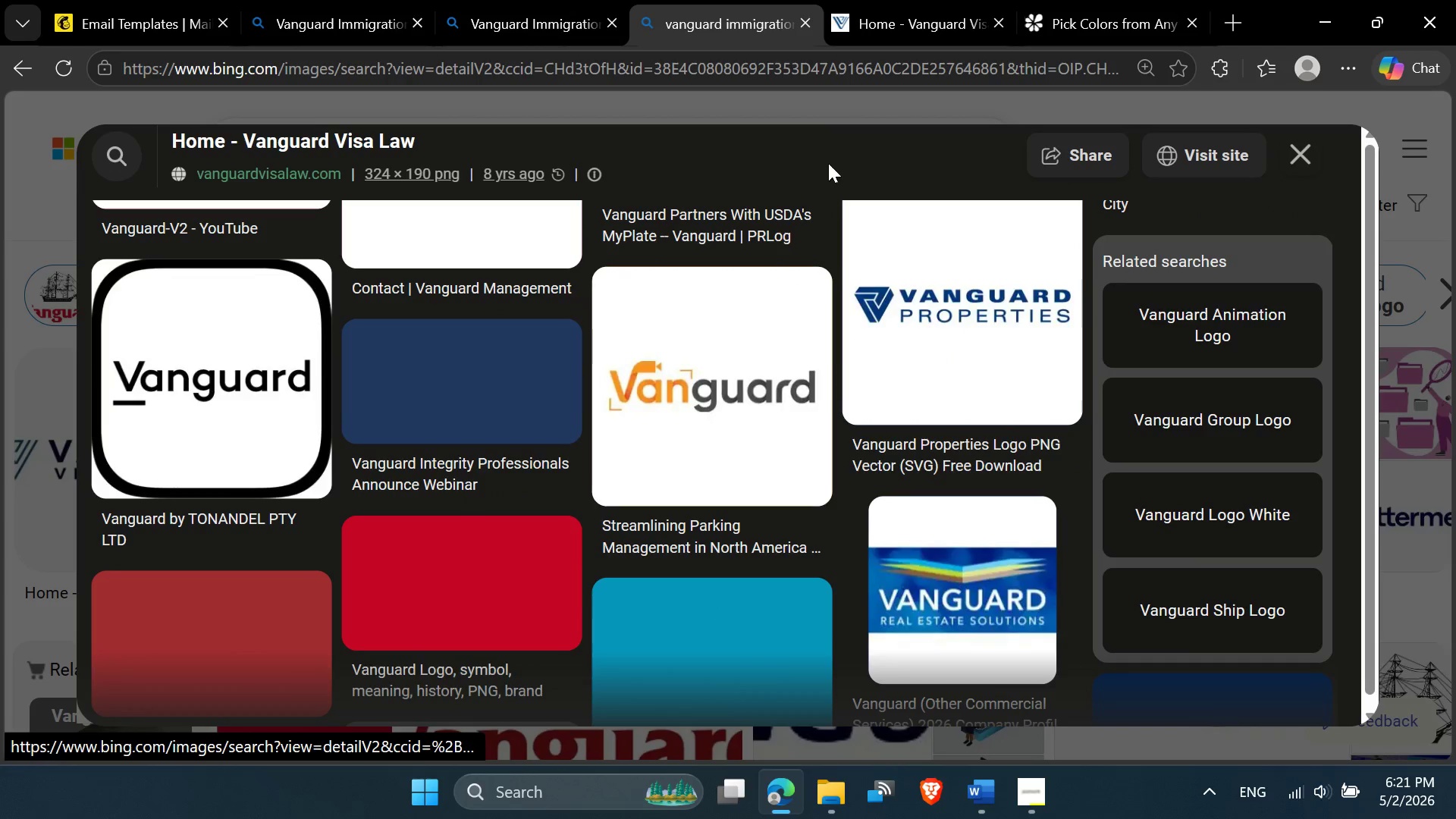 
scroll: coordinate [833, 167], scroll_direction: none, amount: 0.0
 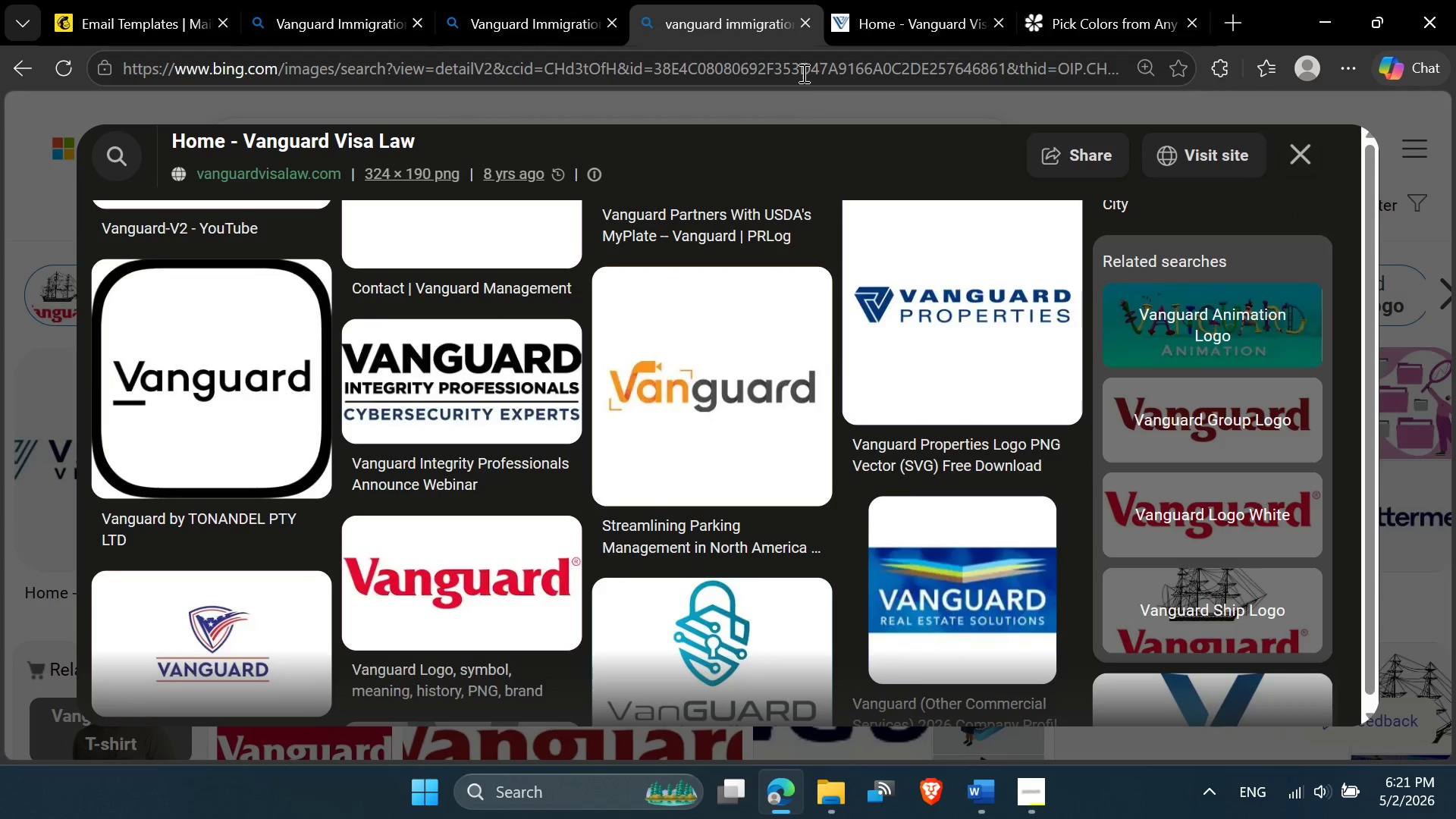 
left_click([802, 67])
 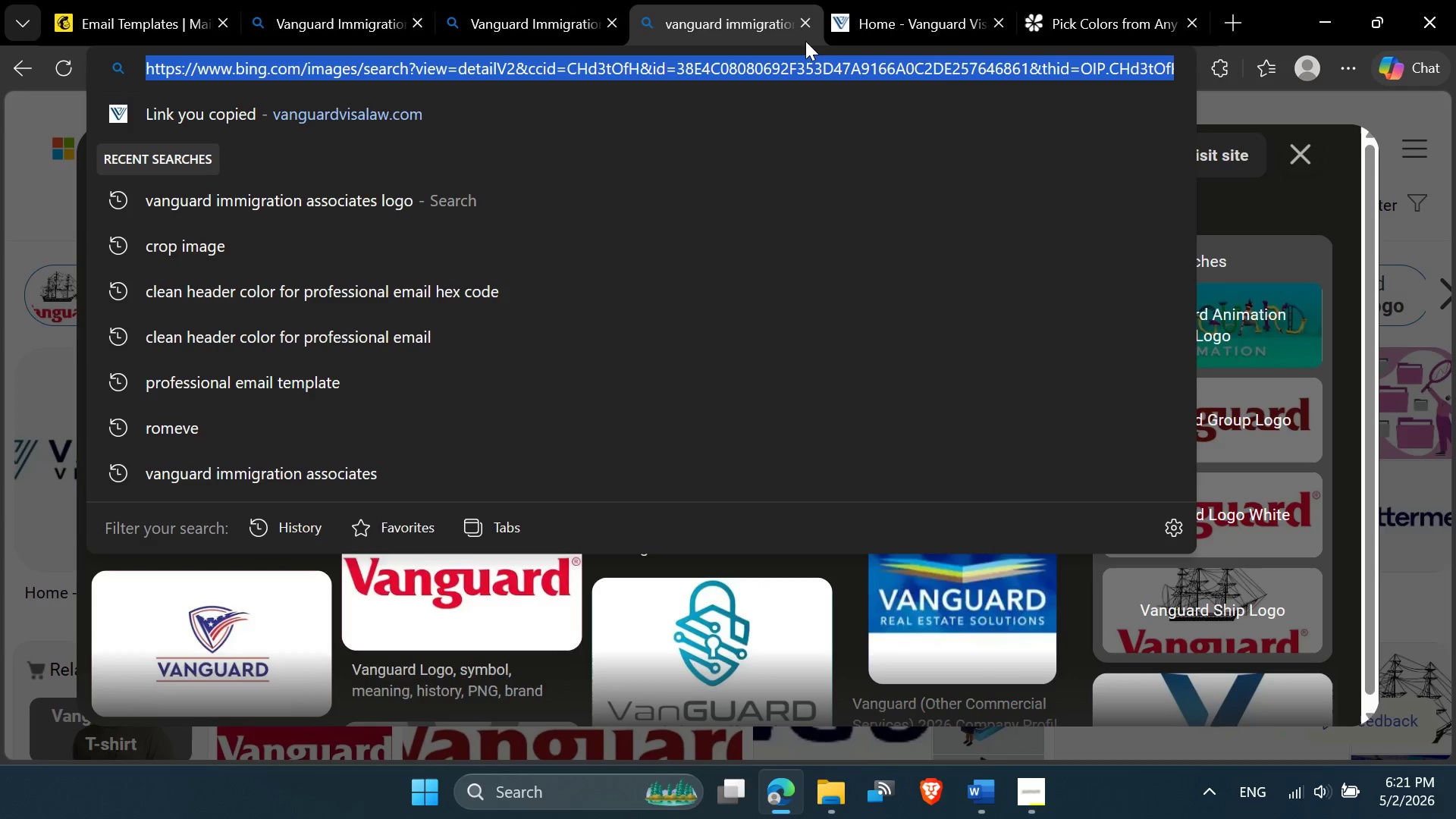 
left_click([797, 23])
 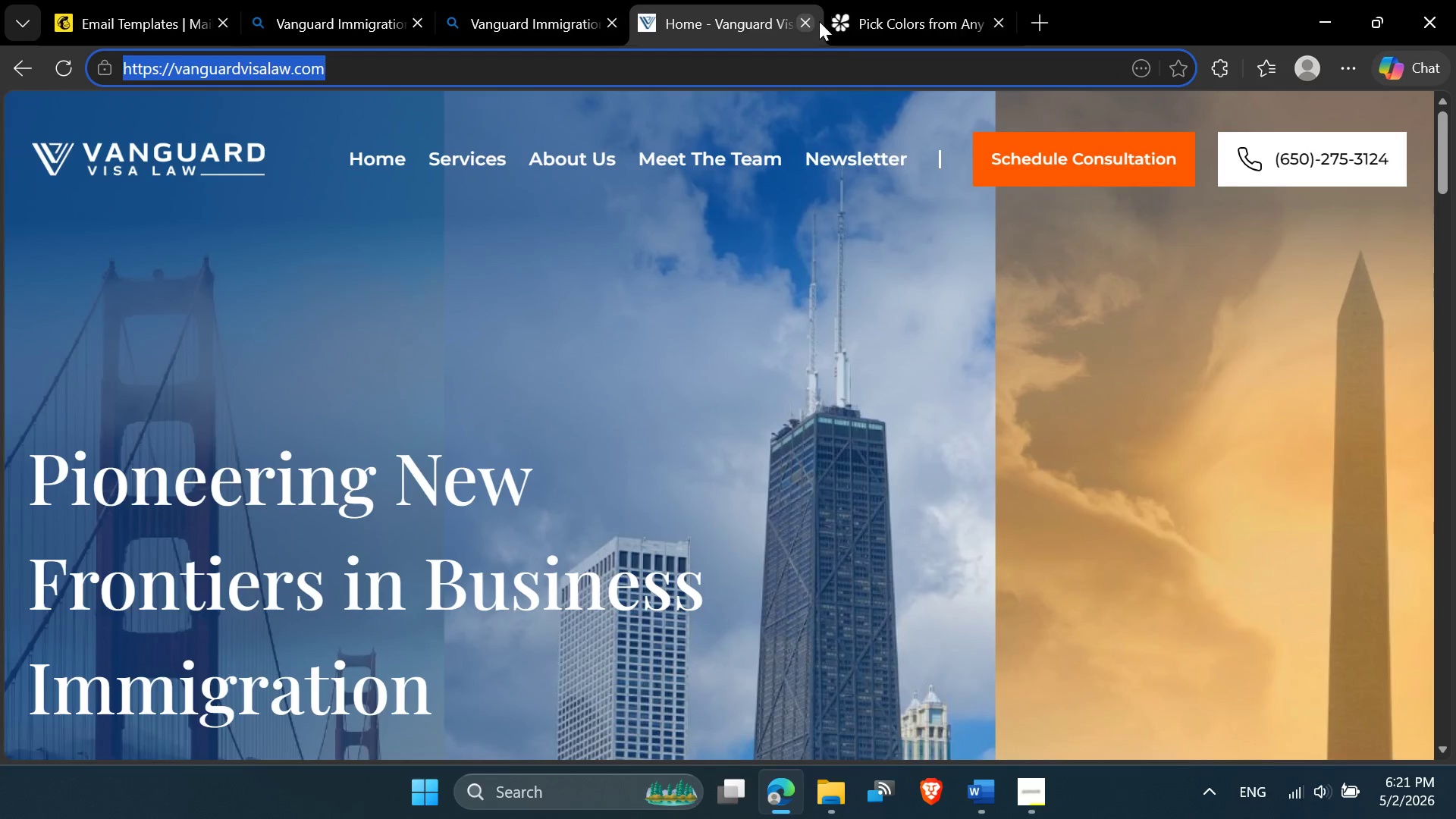 
left_click([867, 20])
 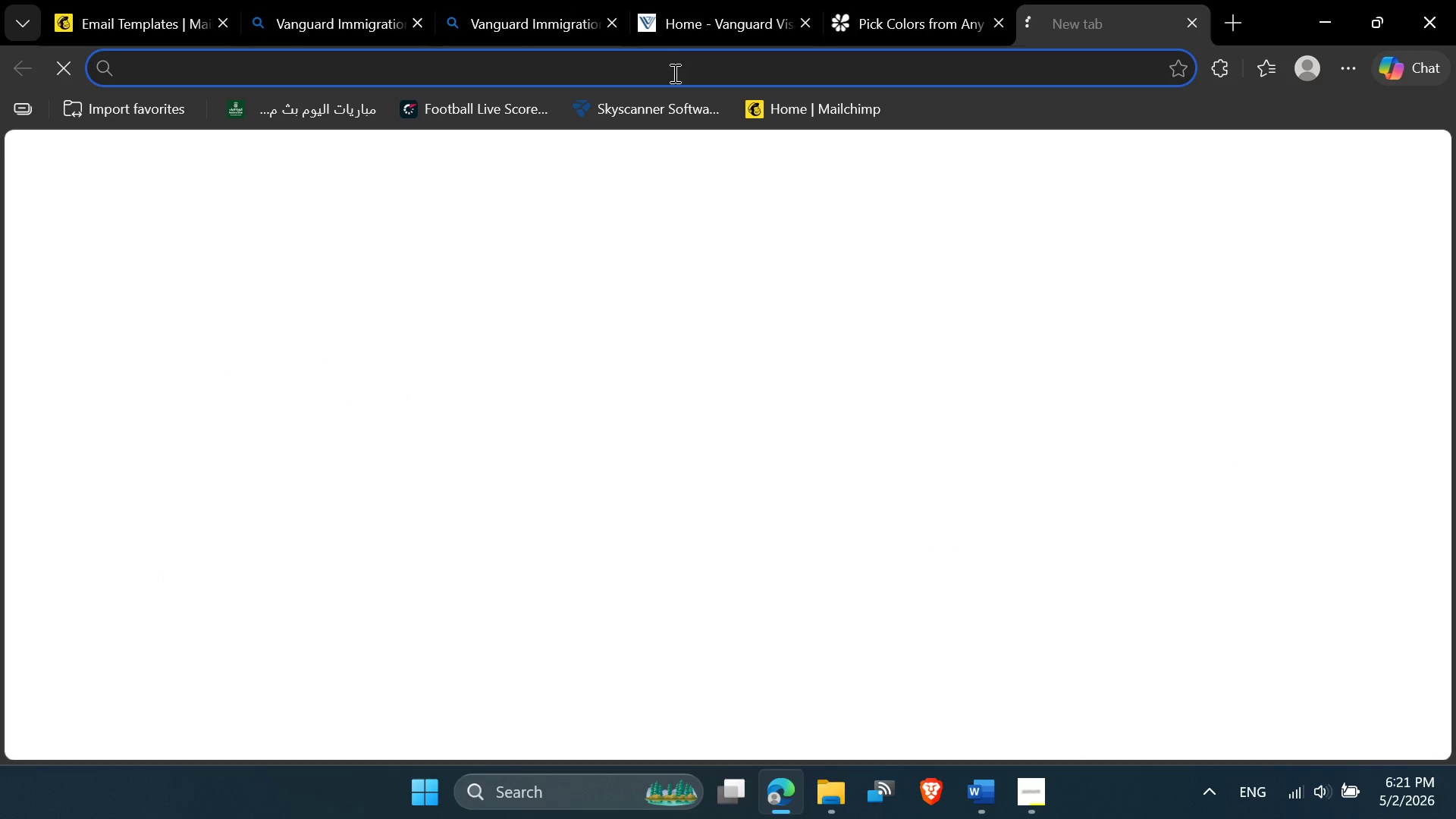 
type(crop)
 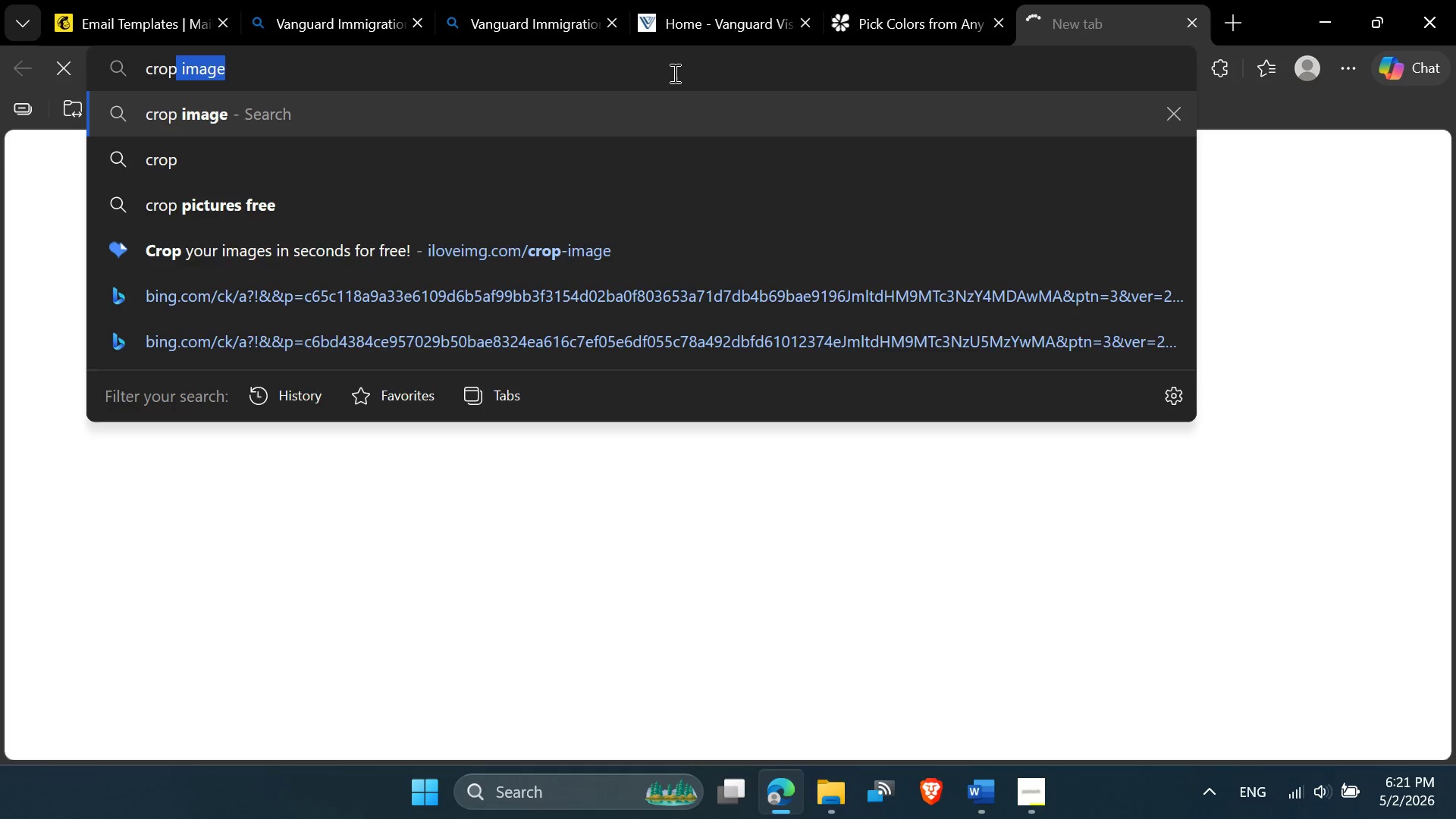 
key(Enter)
 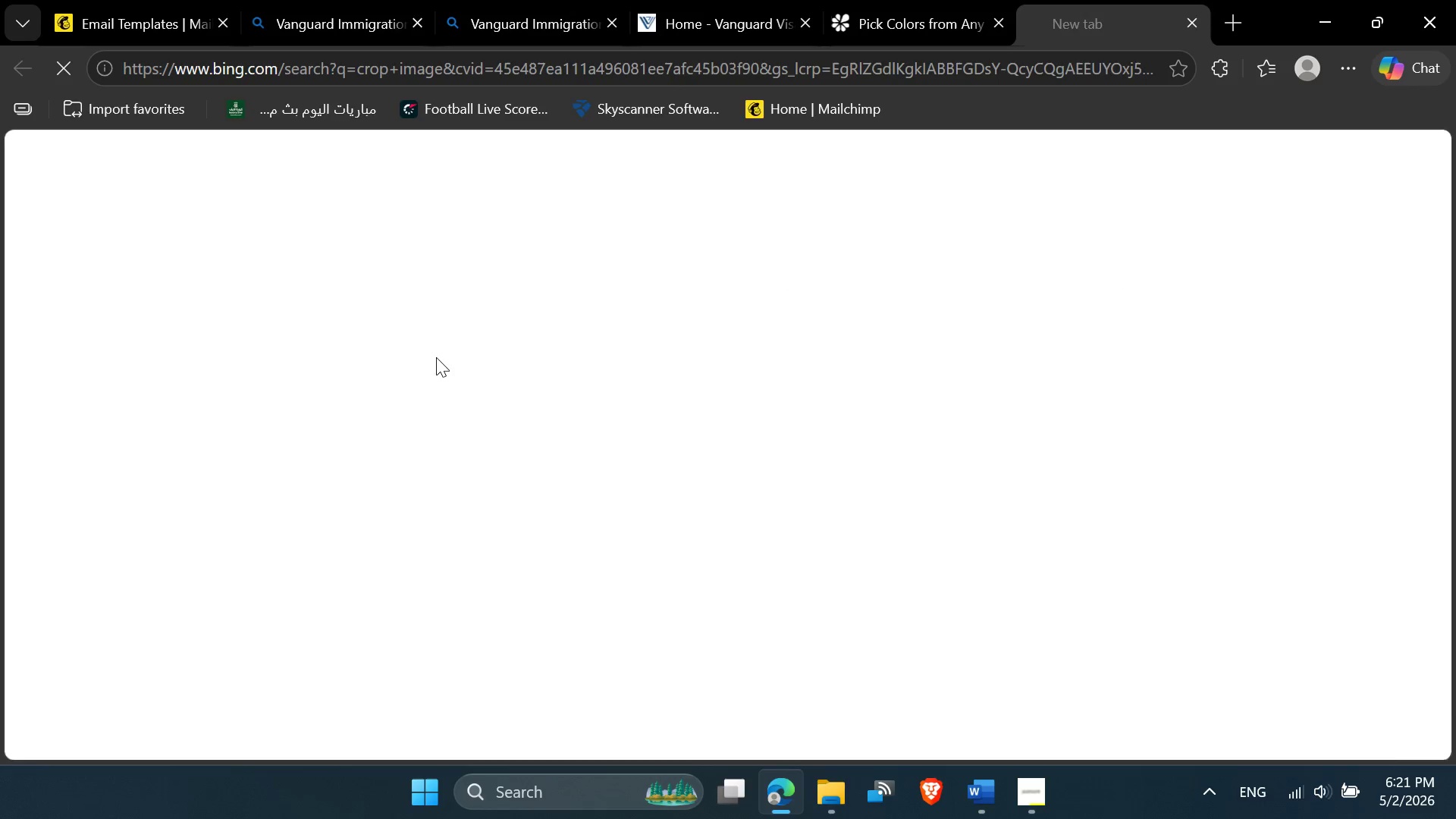 
wait(6.94)
 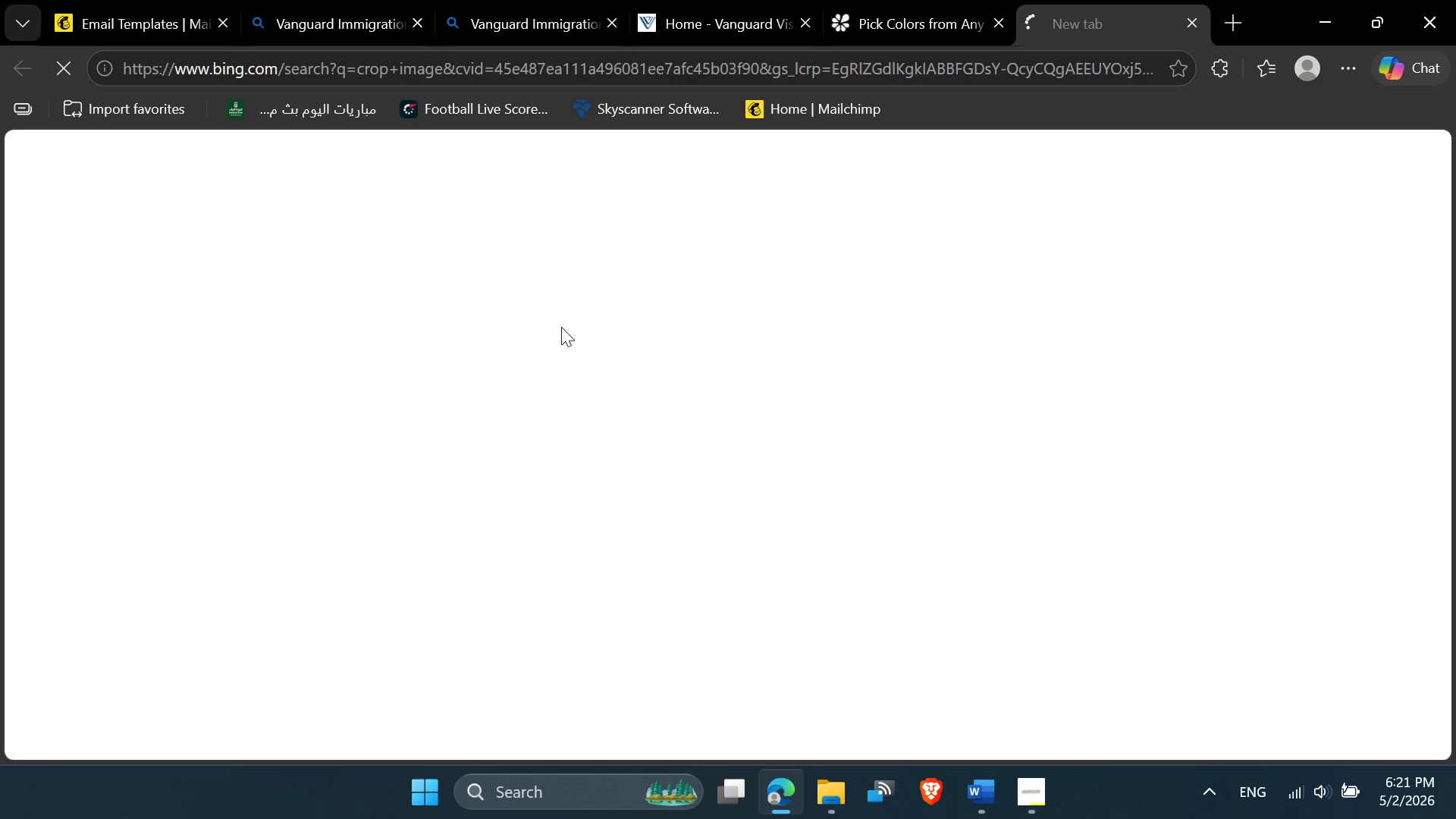 
left_click([353, 394])
 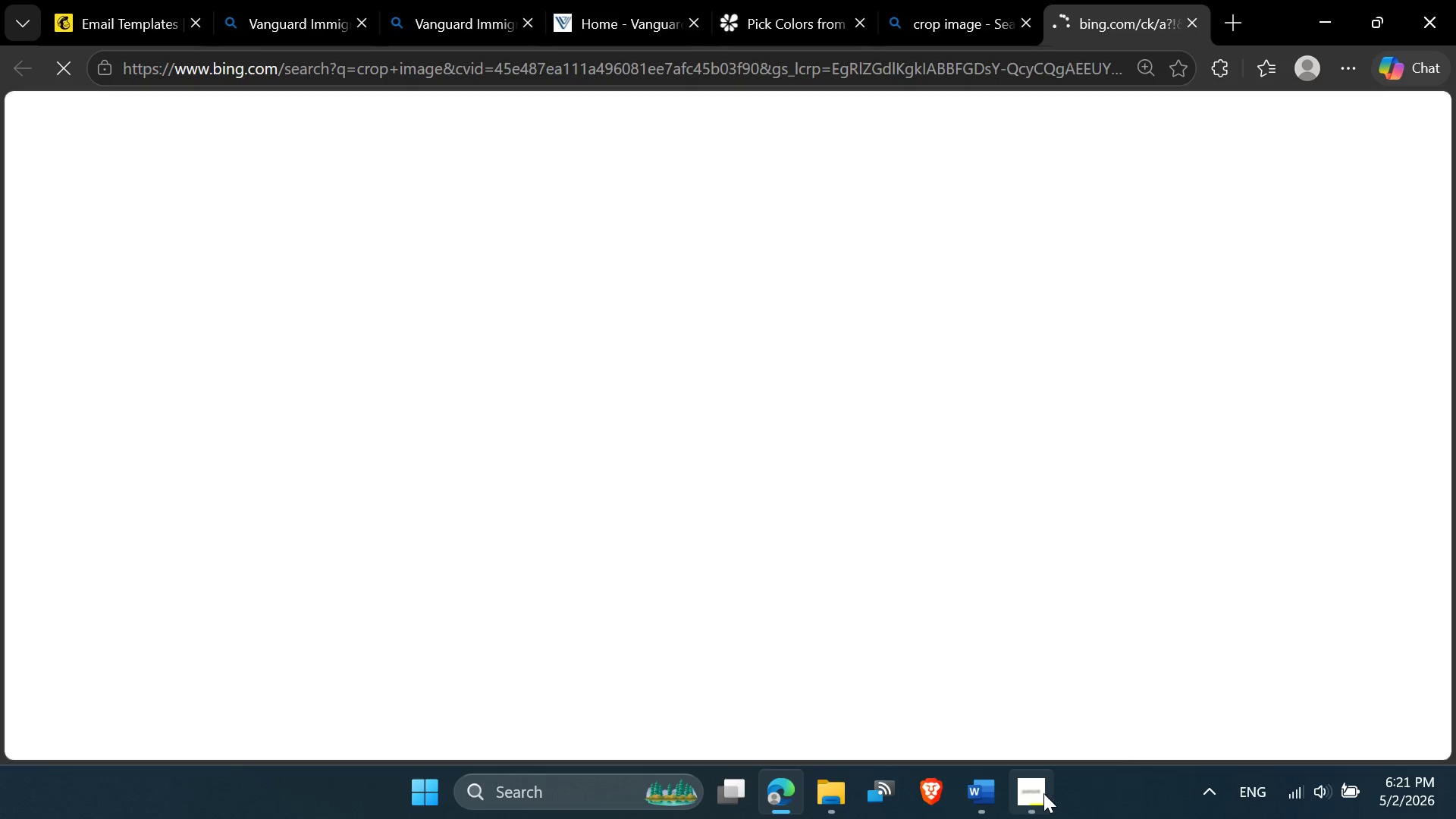 
wait(5.24)
 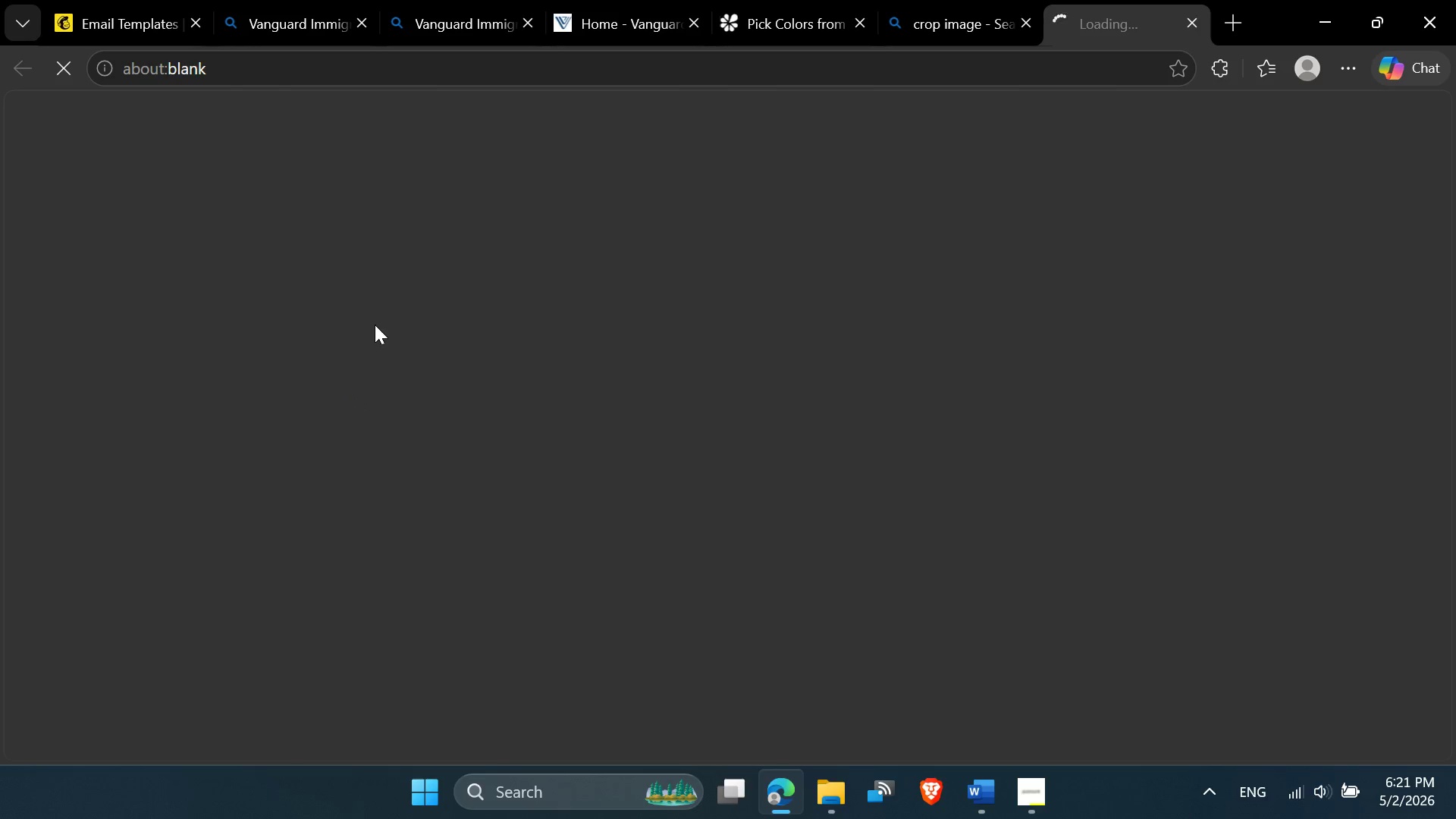 
left_click([744, 425])
 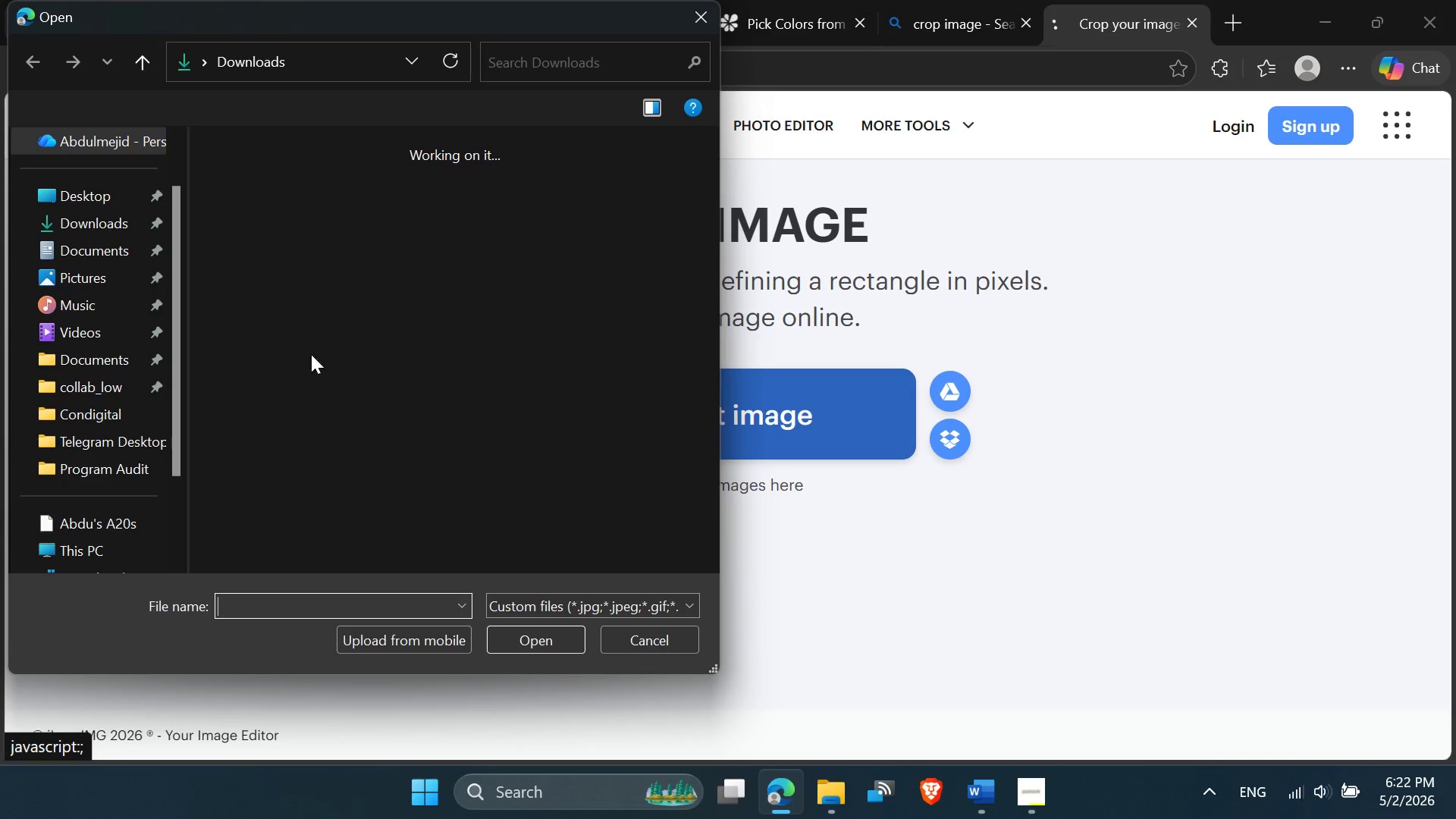 
left_click([237, 234])
 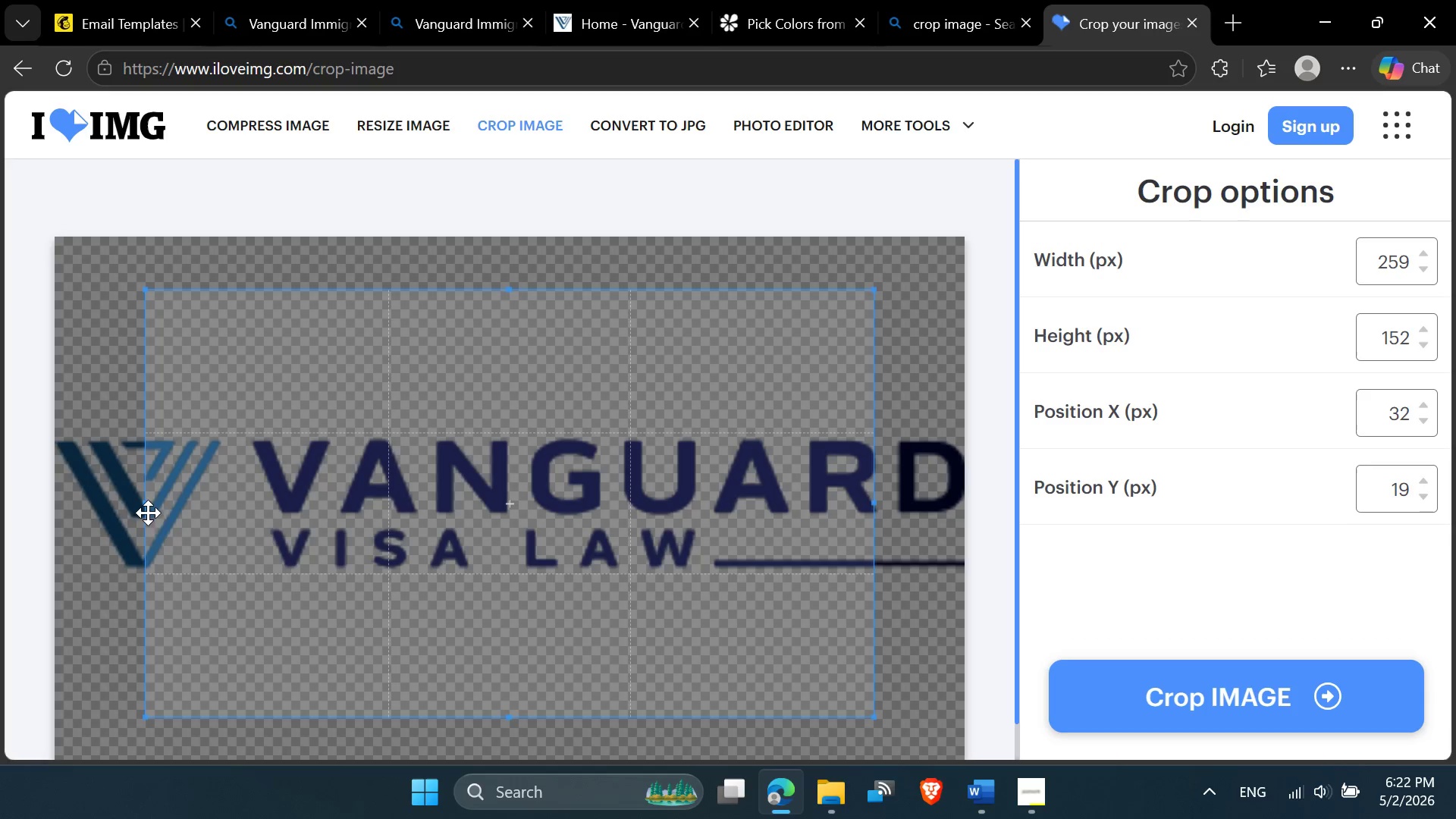 
left_click_drag(start_coordinate=[143, 505], to_coordinate=[0, 468])
 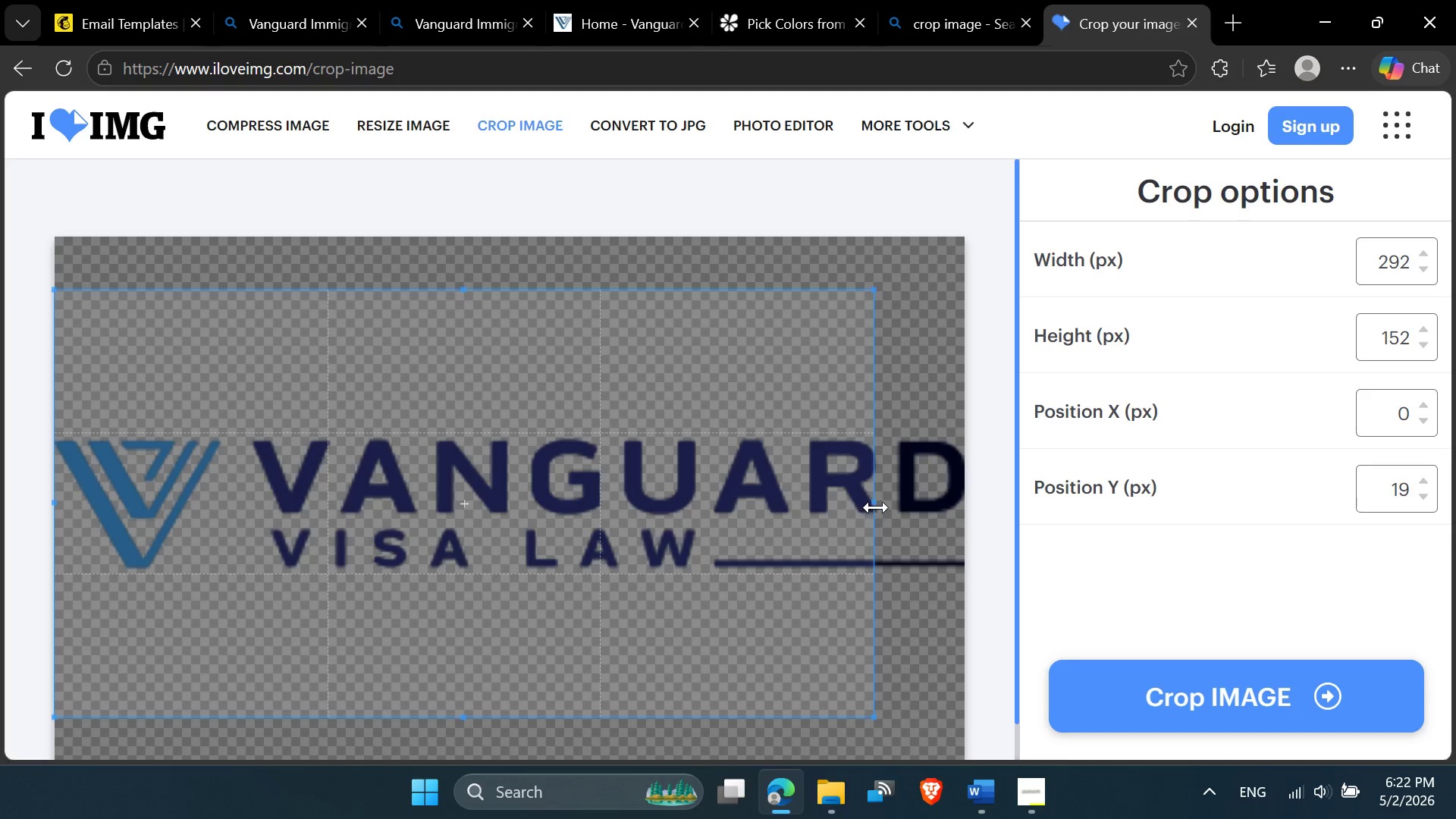 
left_click_drag(start_coordinate=[876, 507], to_coordinate=[1047, 509])
 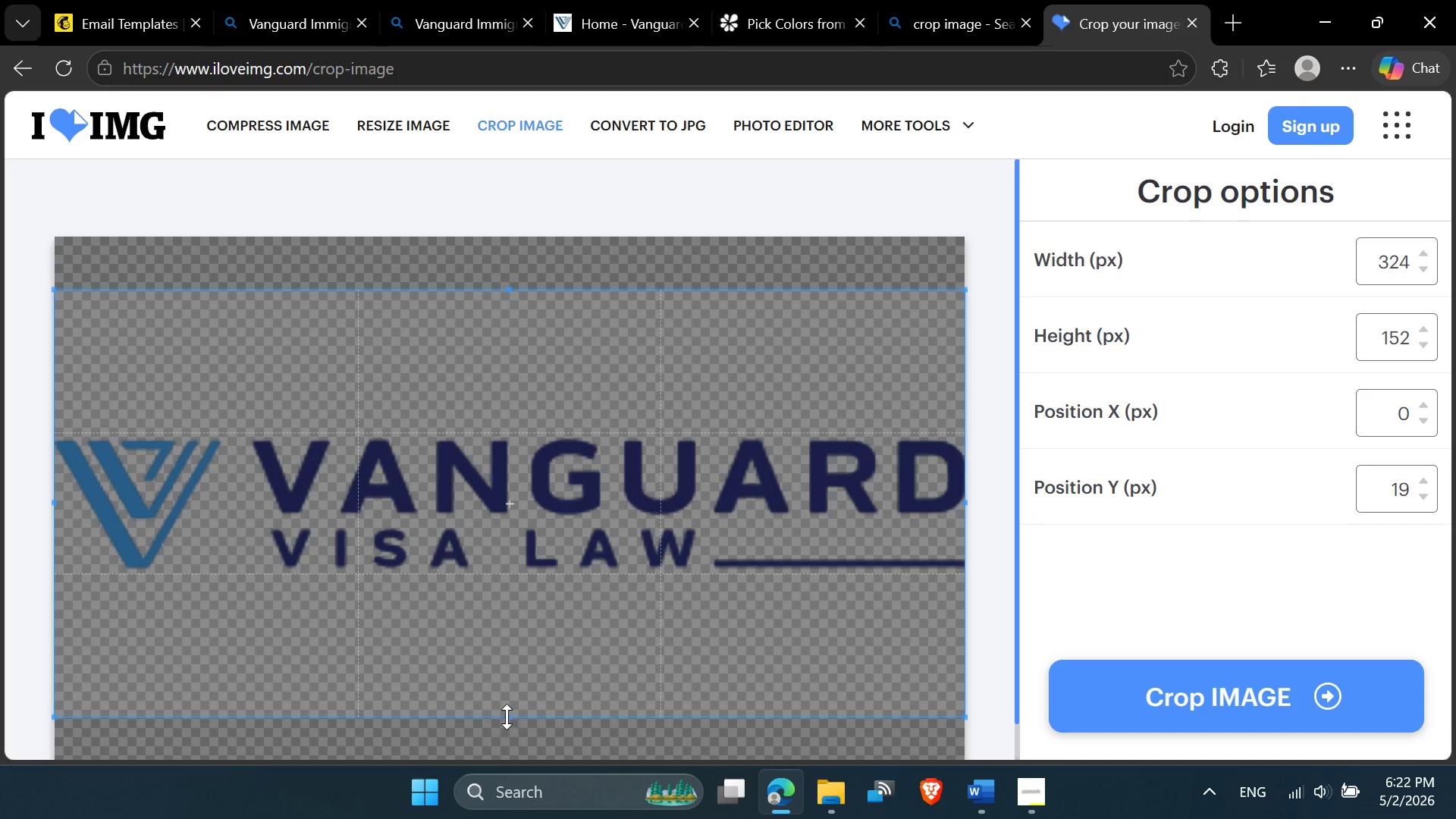 
left_click_drag(start_coordinate=[507, 714], to_coordinate=[536, 602])
 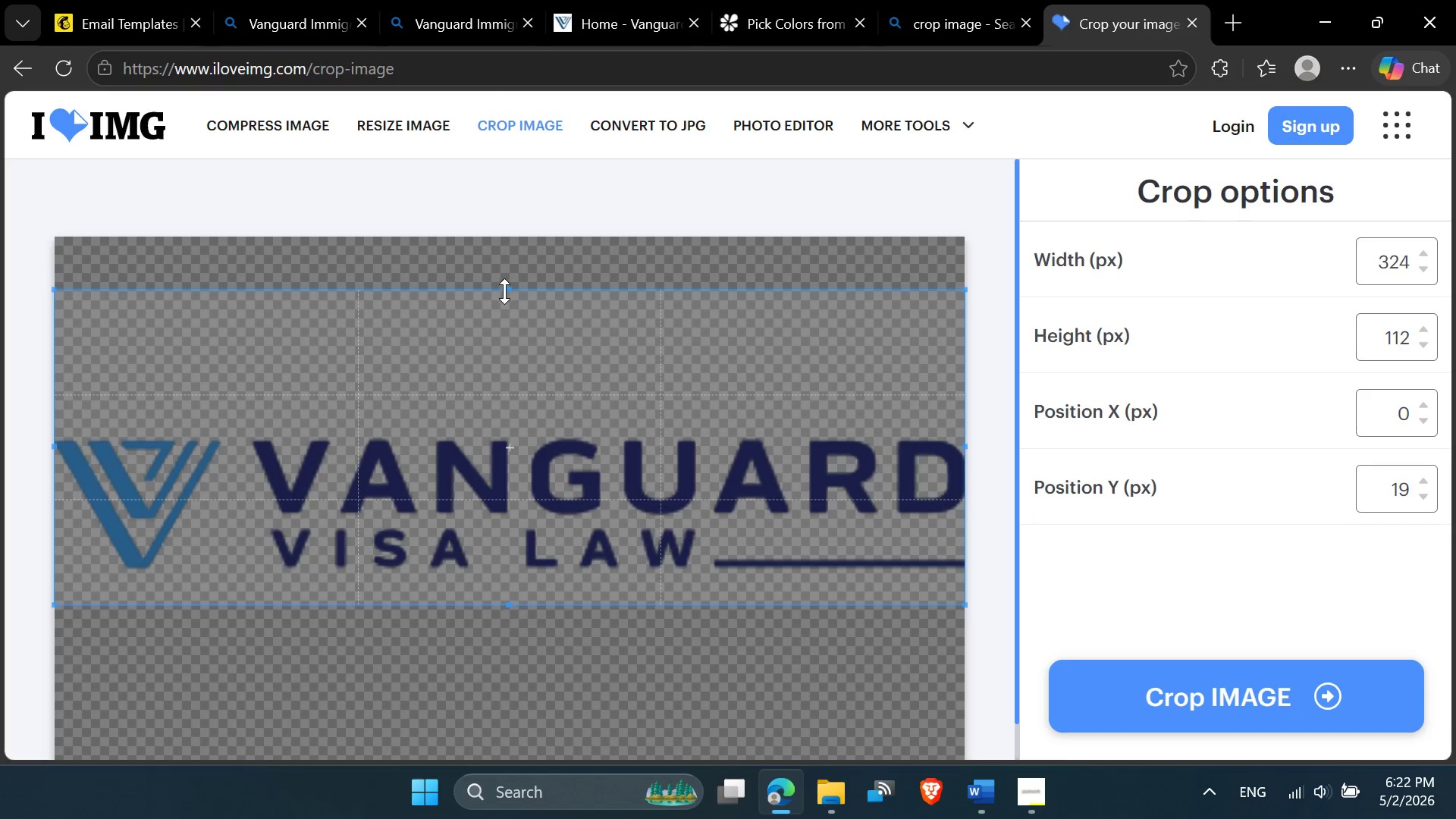 
left_click_drag(start_coordinate=[508, 290], to_coordinate=[516, 404])
 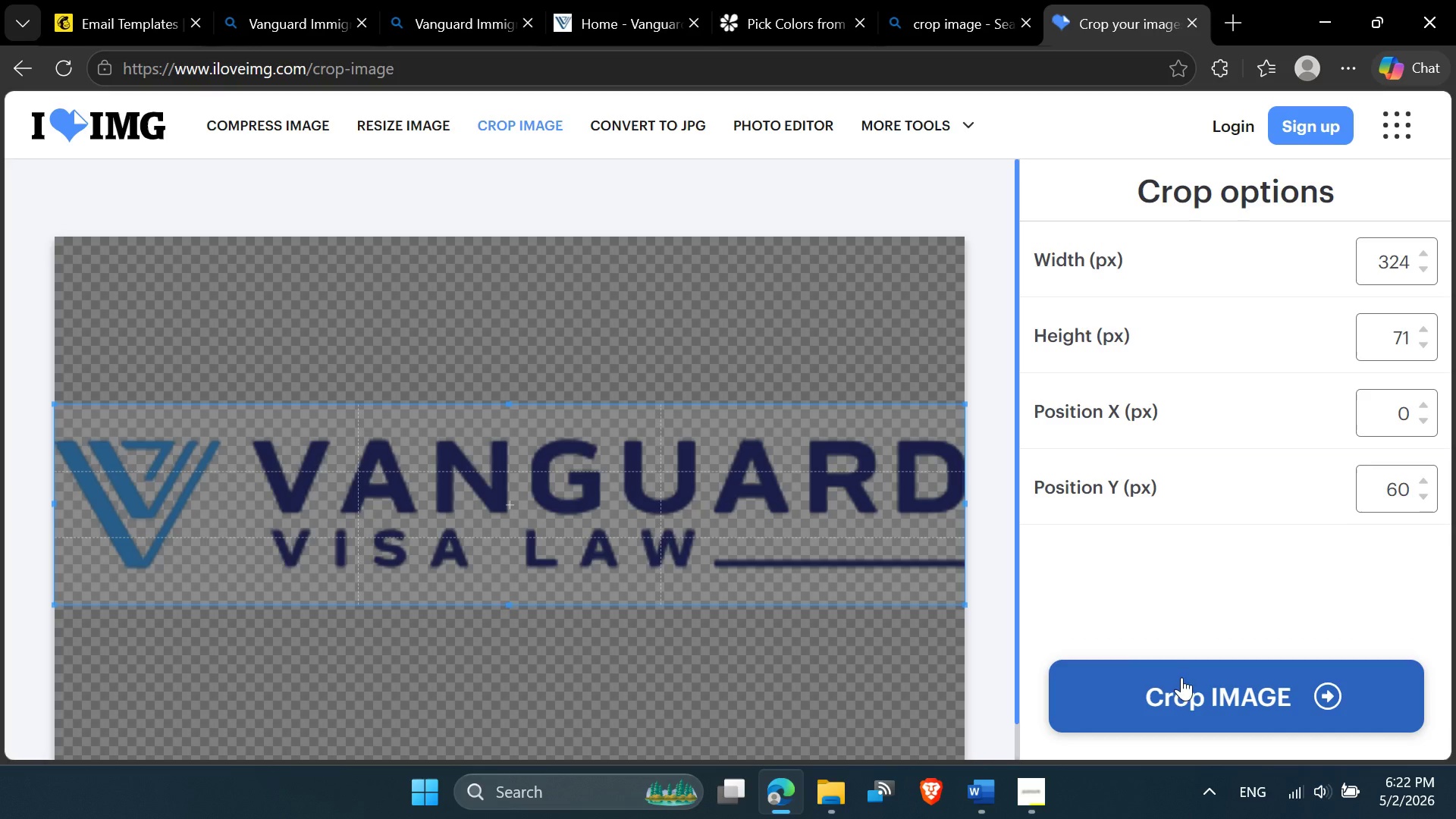 
left_click([1192, 696])
 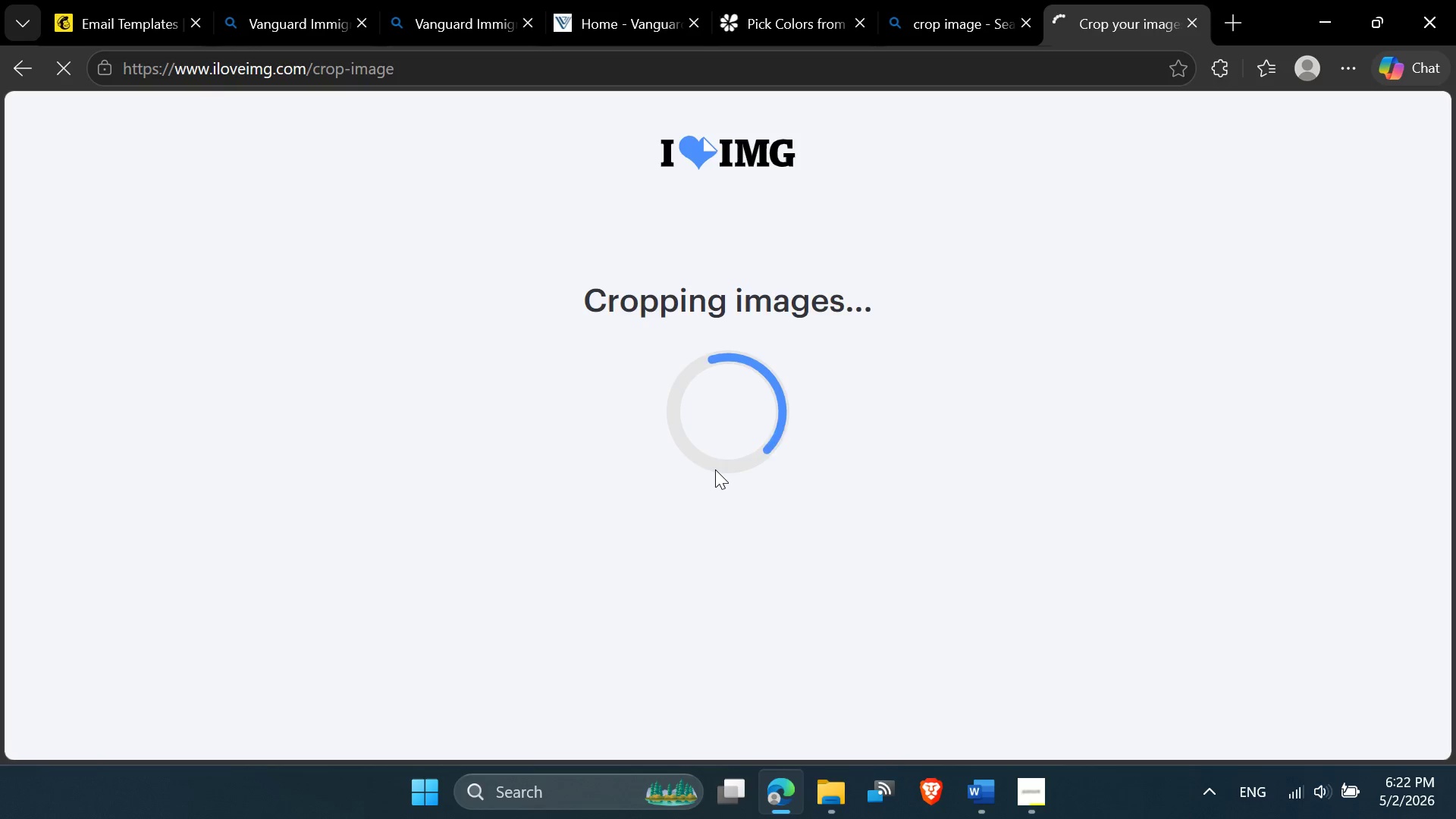 
wait(5.8)
 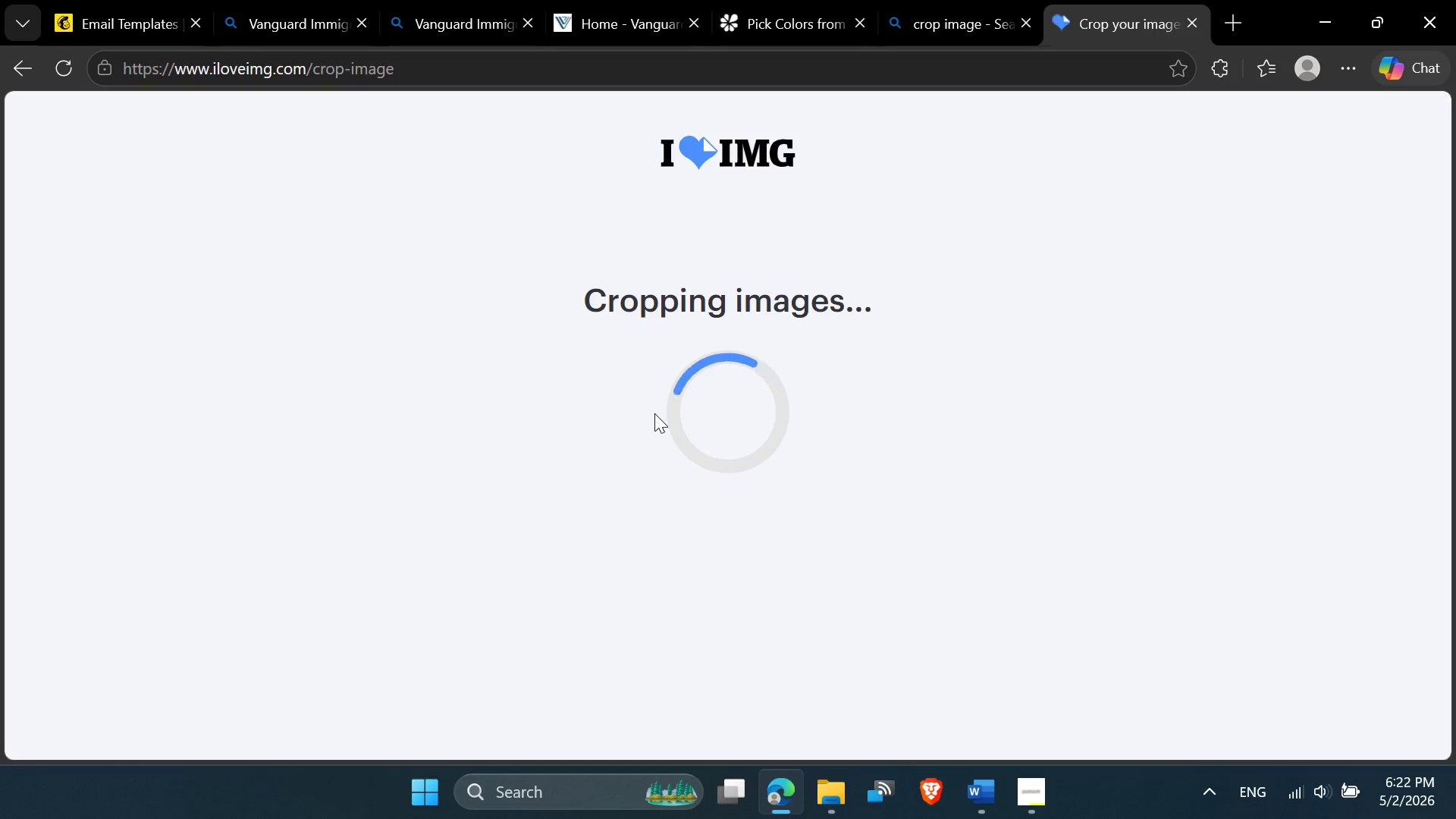 
left_click([796, 315])
 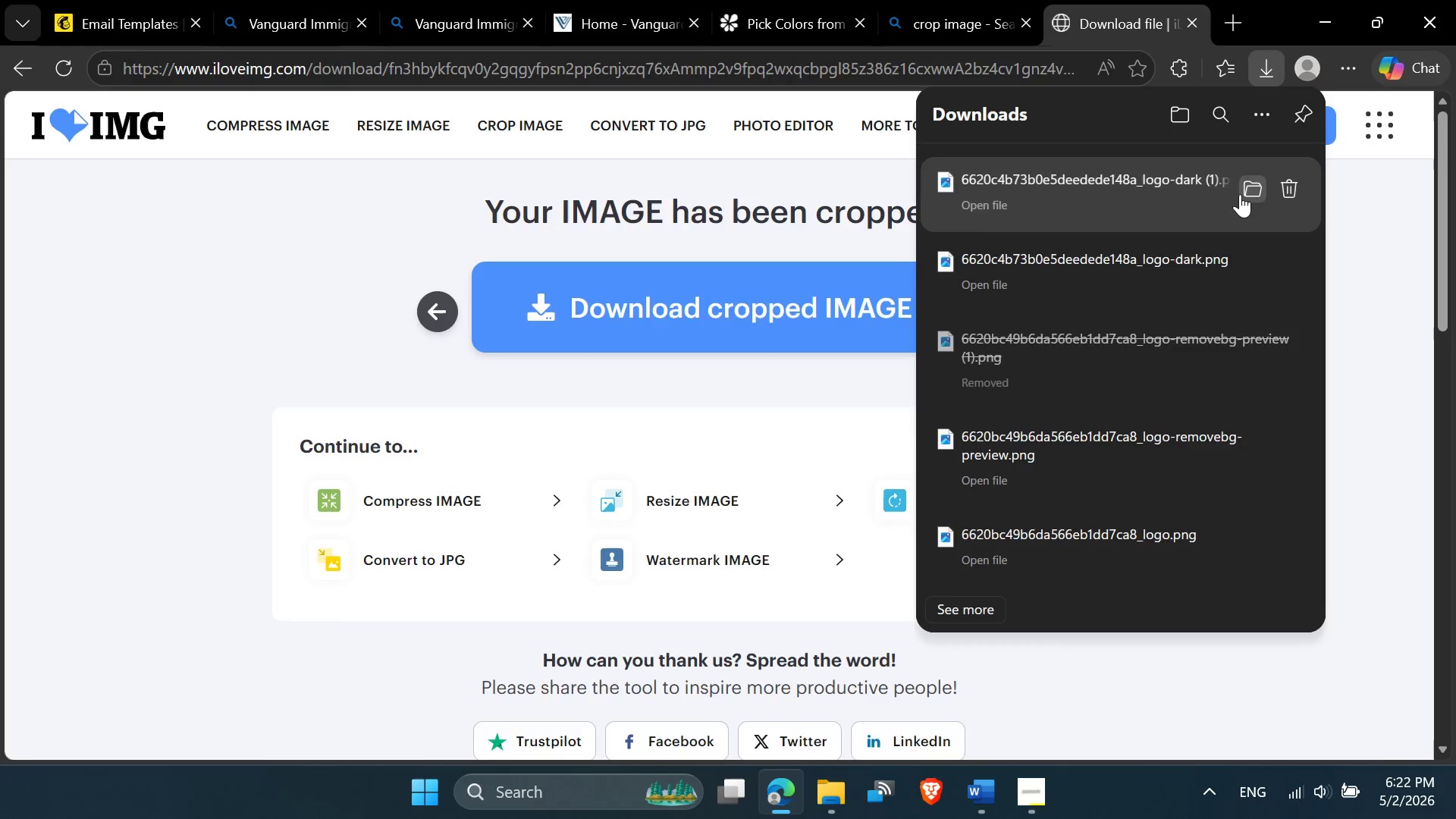 
wait(5.78)
 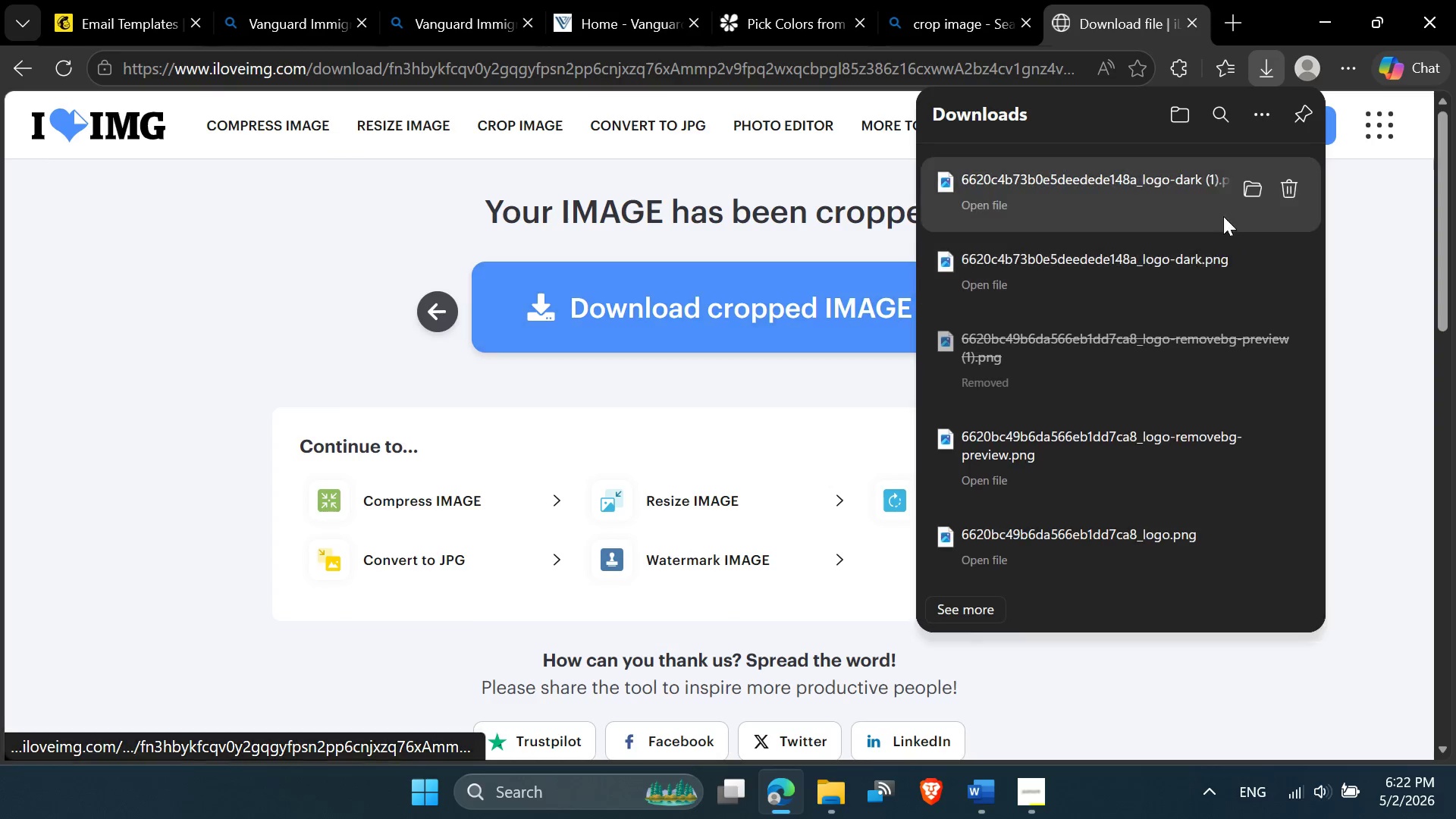 
right_click([945, 279])
 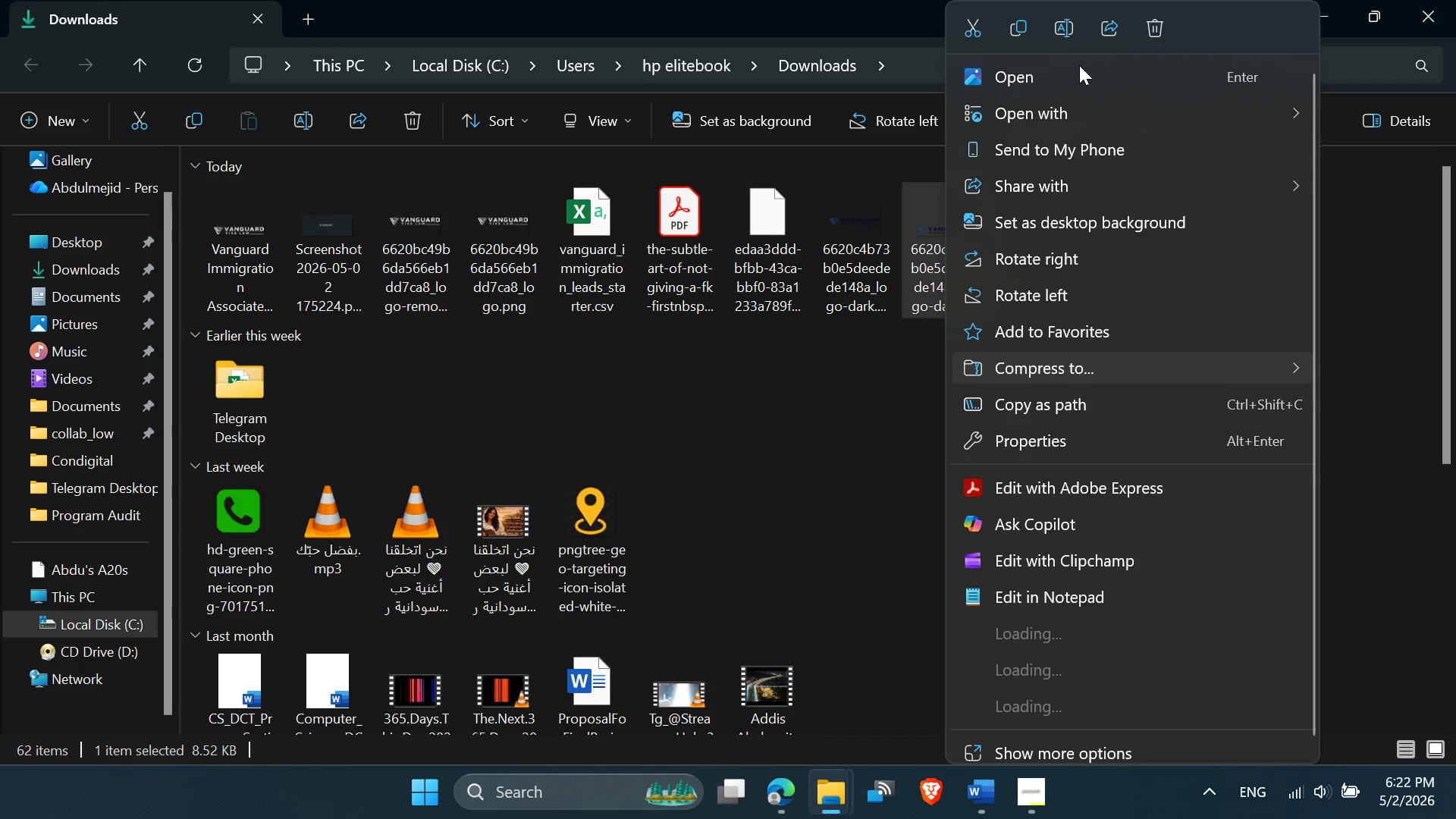 
left_click([1068, 36])
 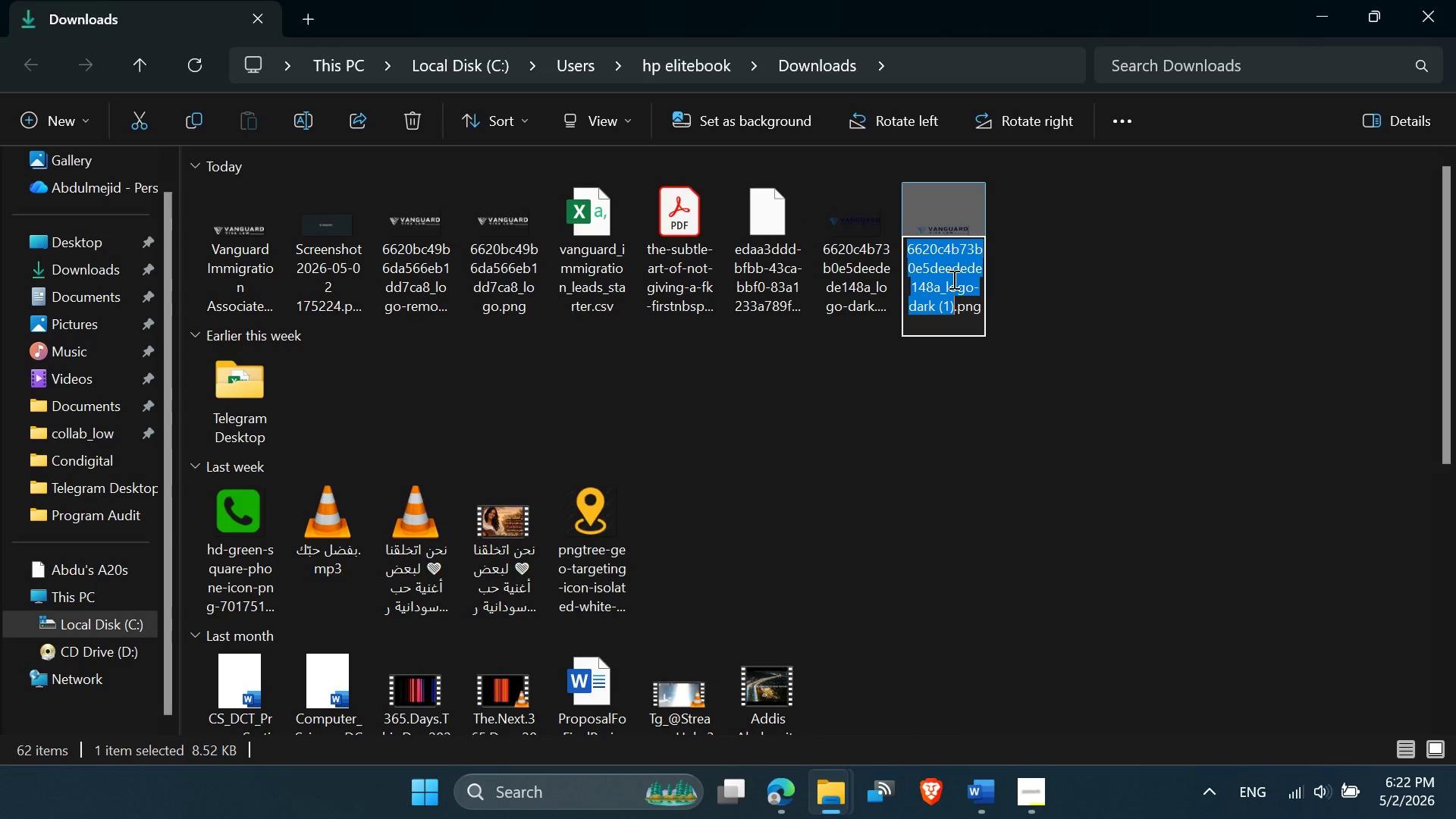 
type(Logo)
 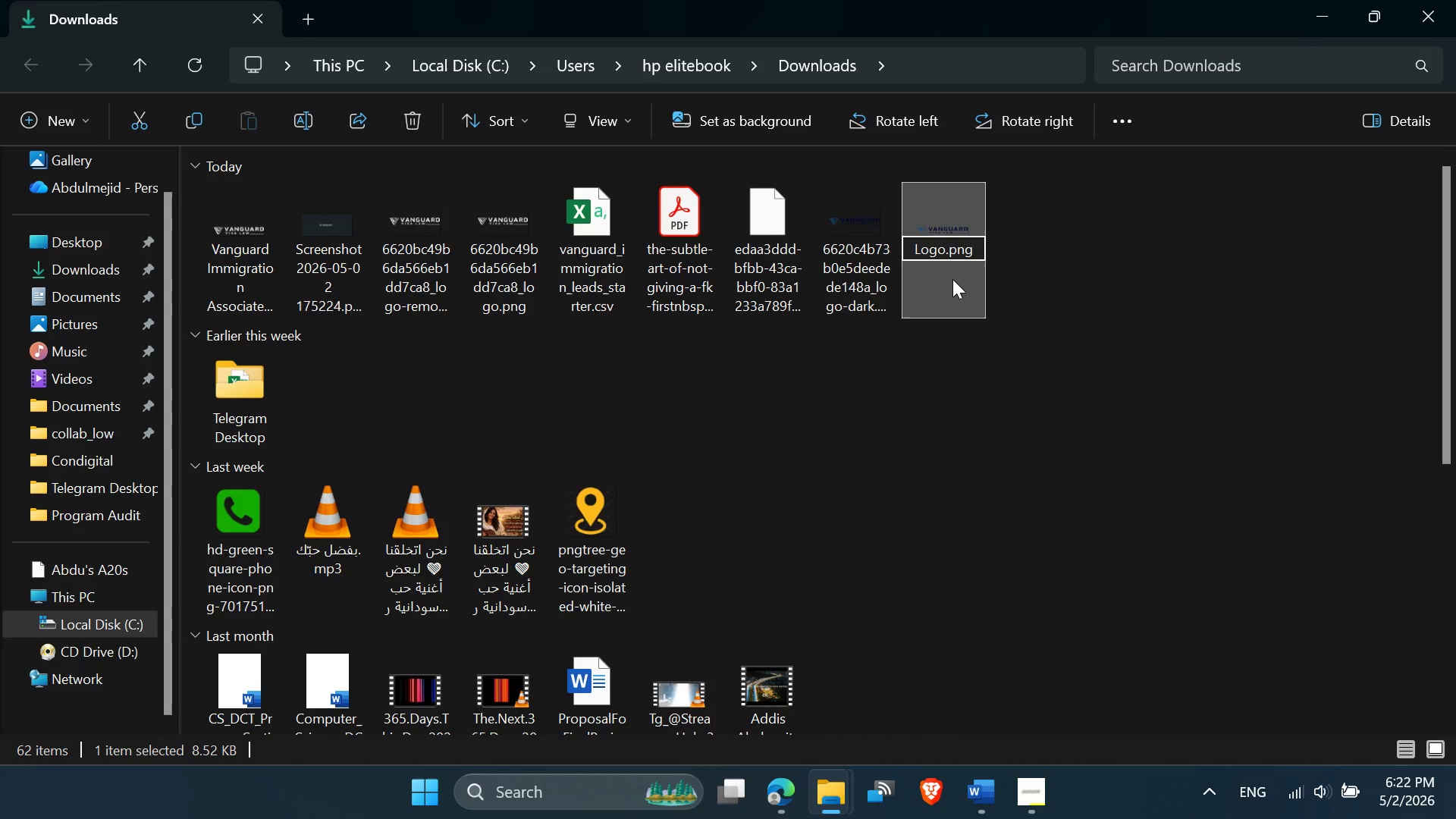 
key(Enter)
 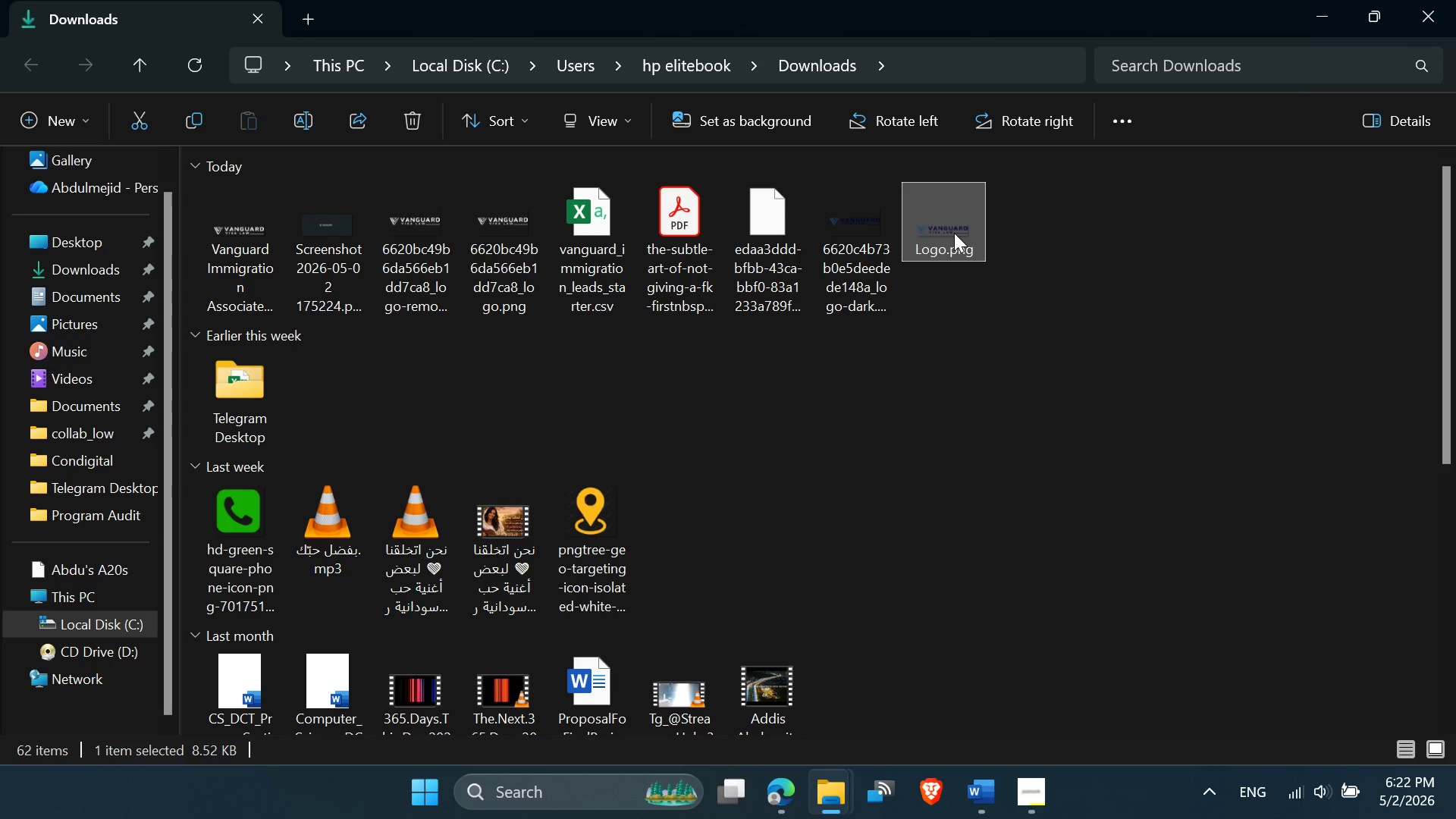 
right_click([954, 233])
 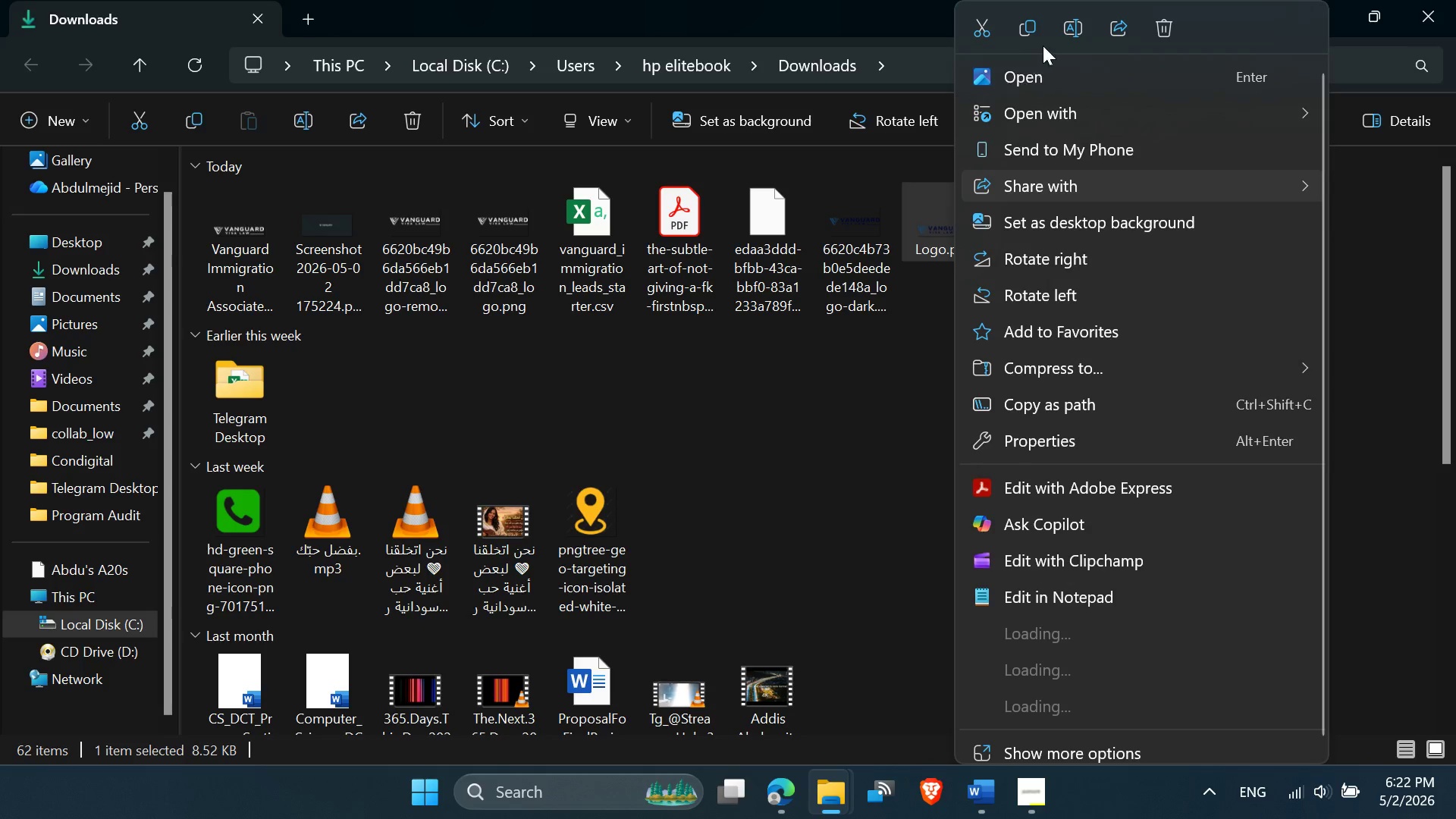 
left_click([1061, 23])
 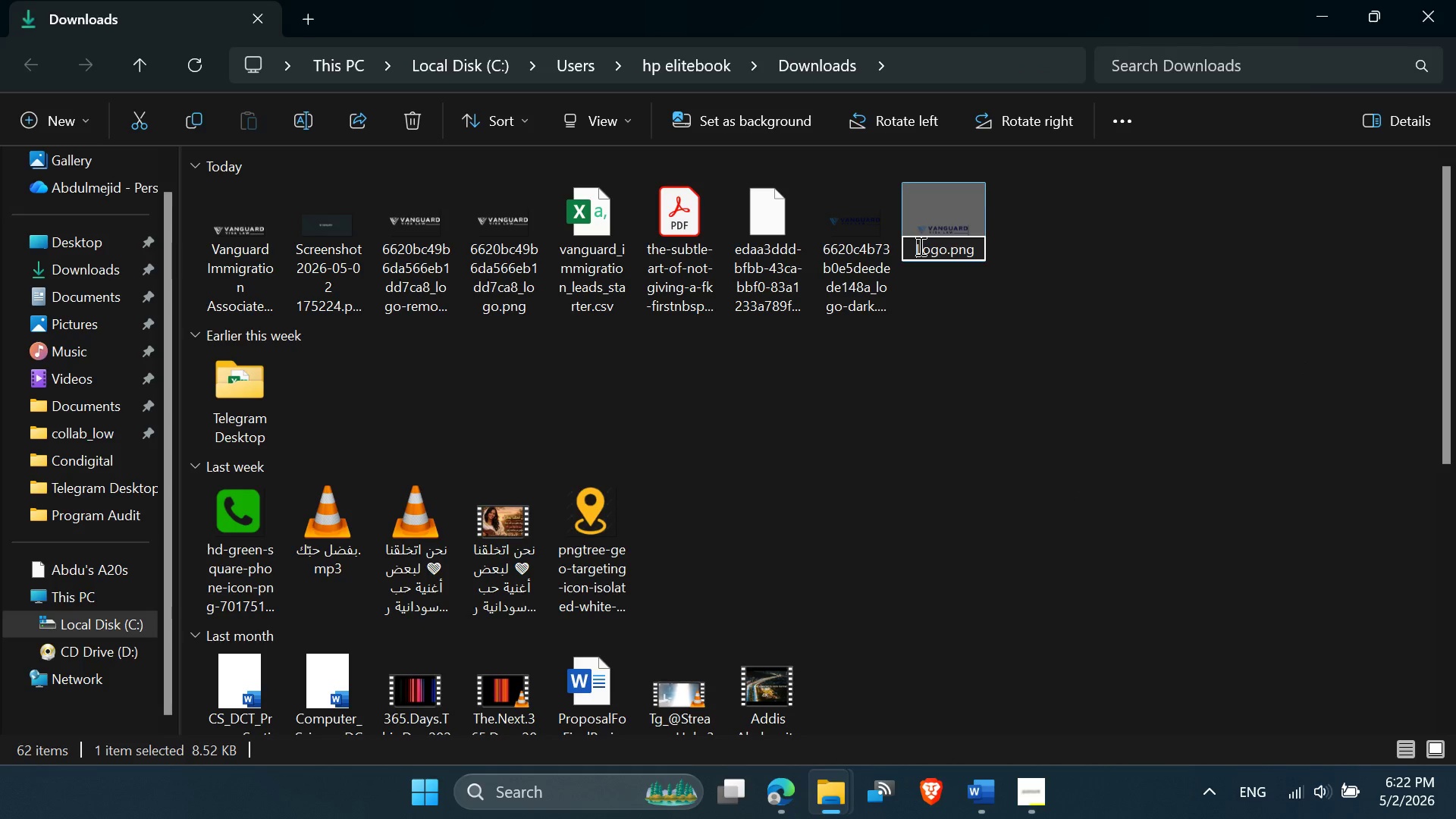 
type(Vanguard )
 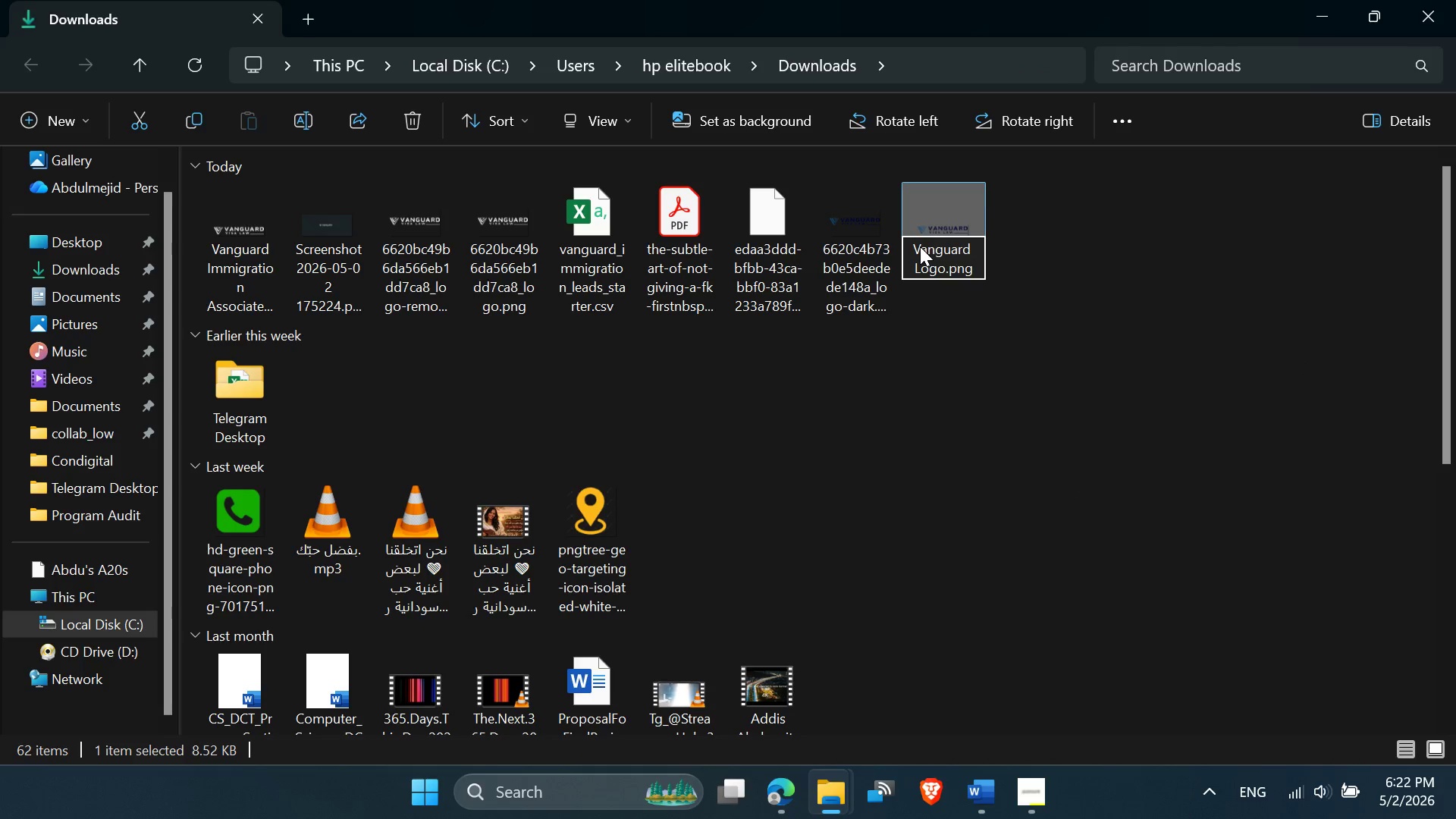 
key(Enter)
 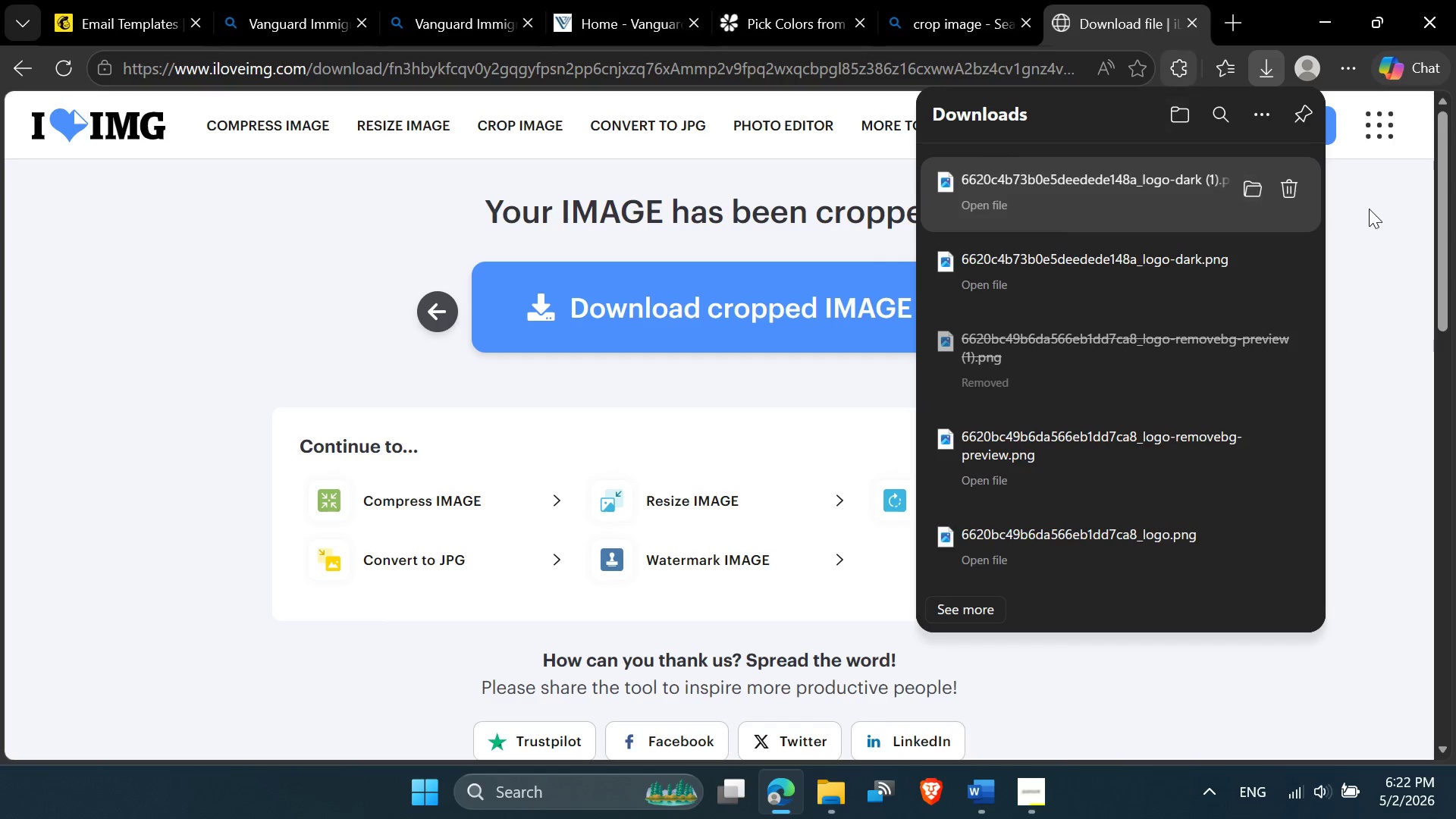 
wait(5.64)
 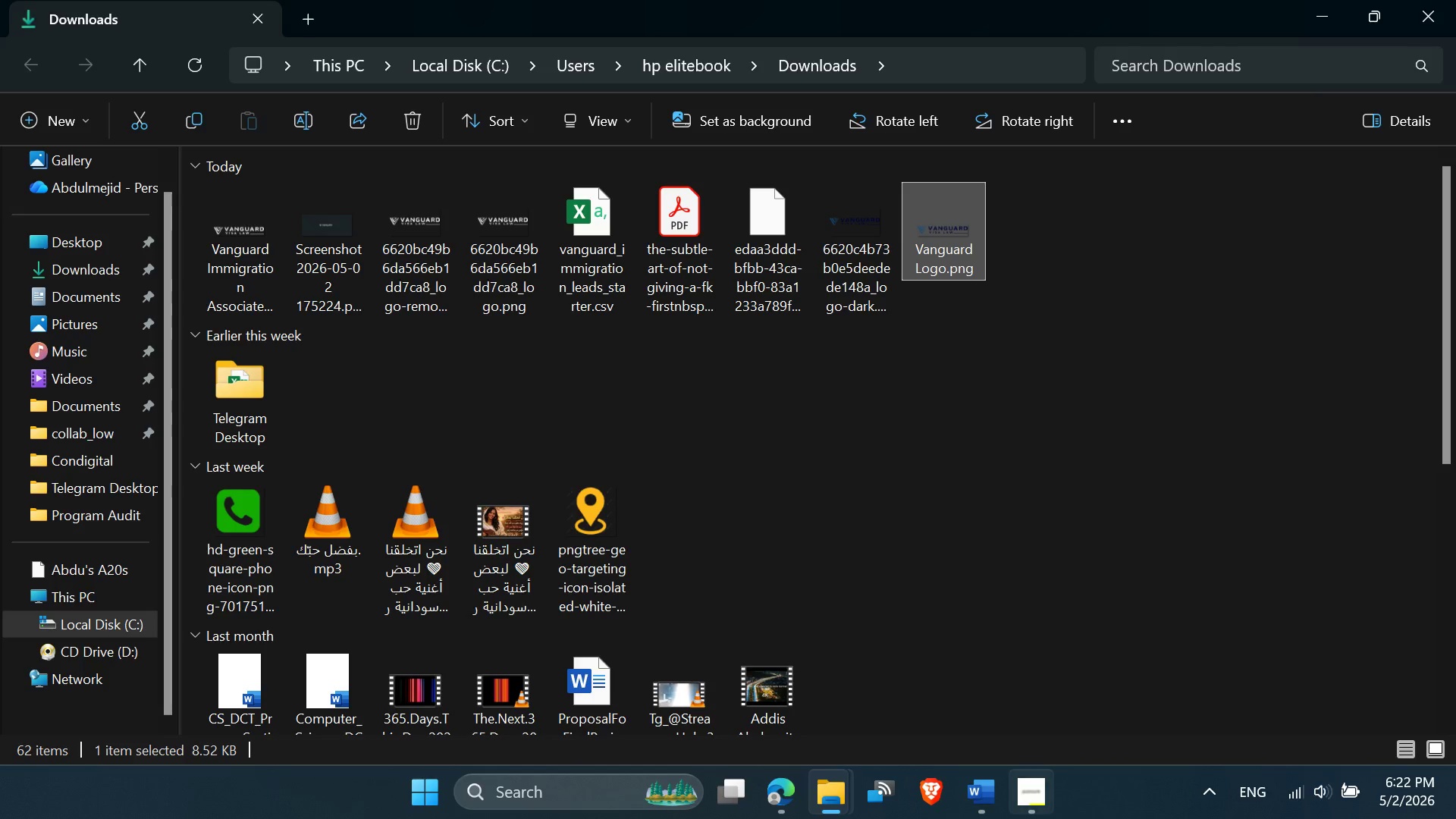 
left_click([1187, 20])
 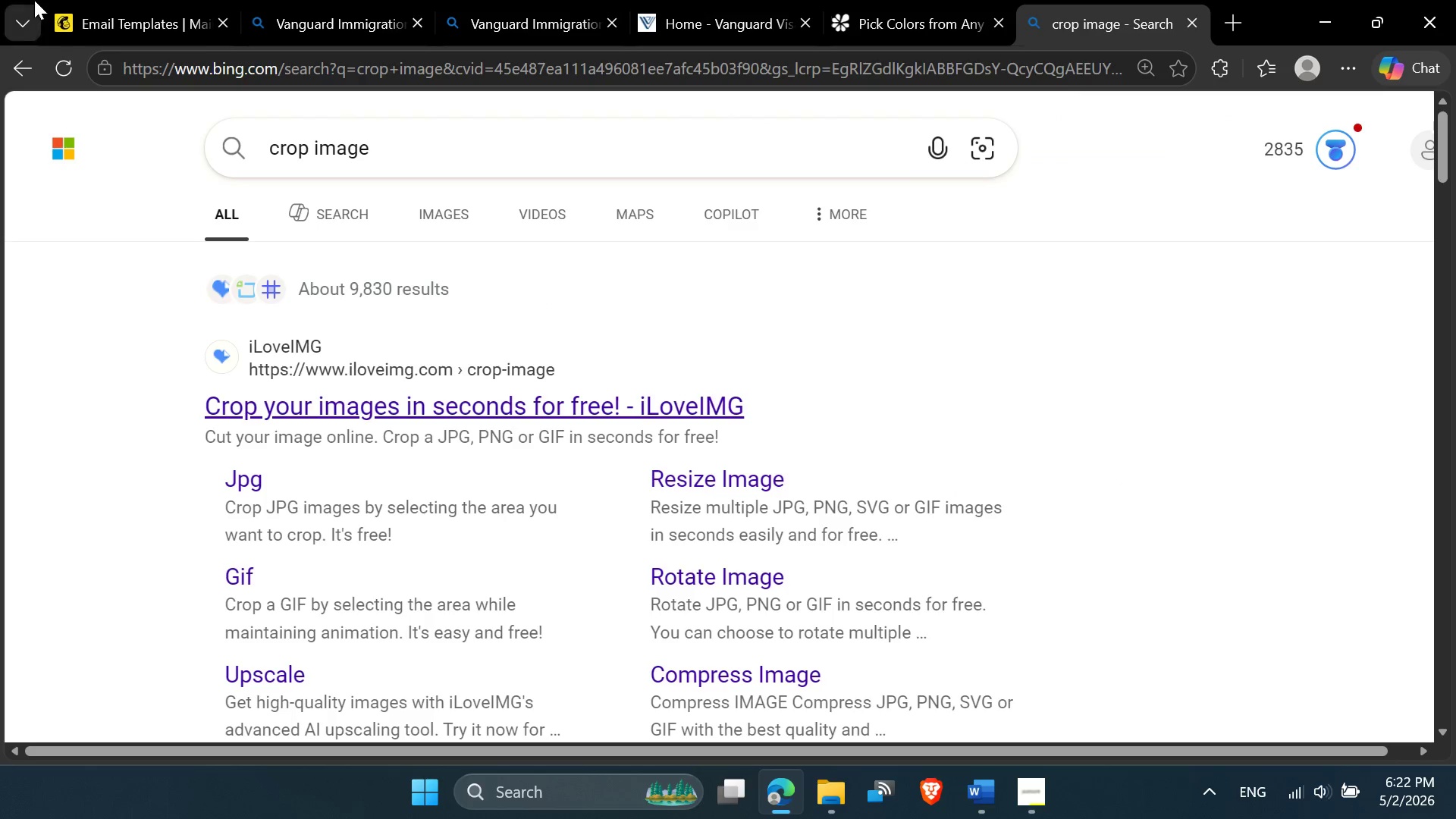 
left_click([93, 0])
 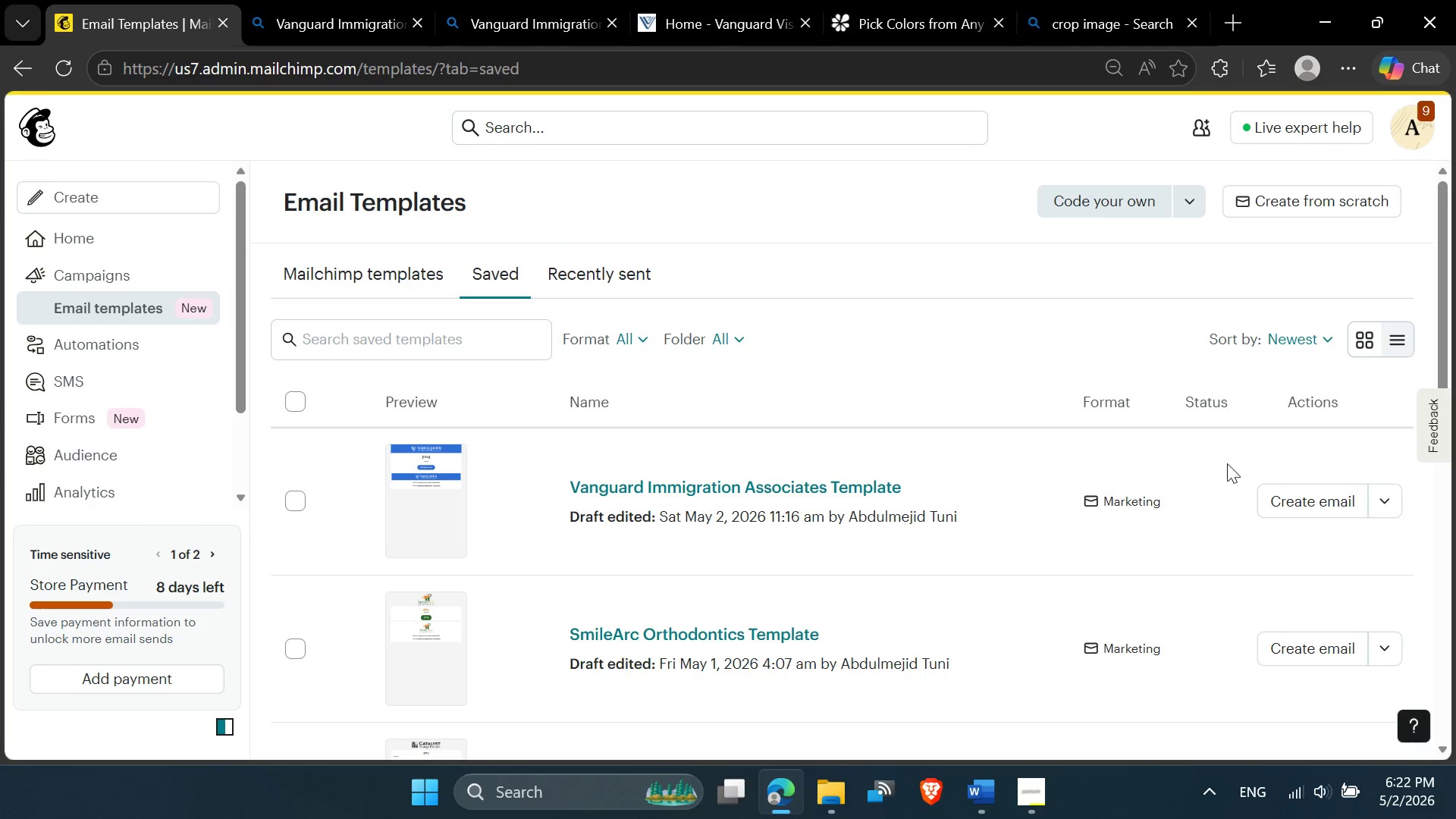 
left_click([1385, 507])
 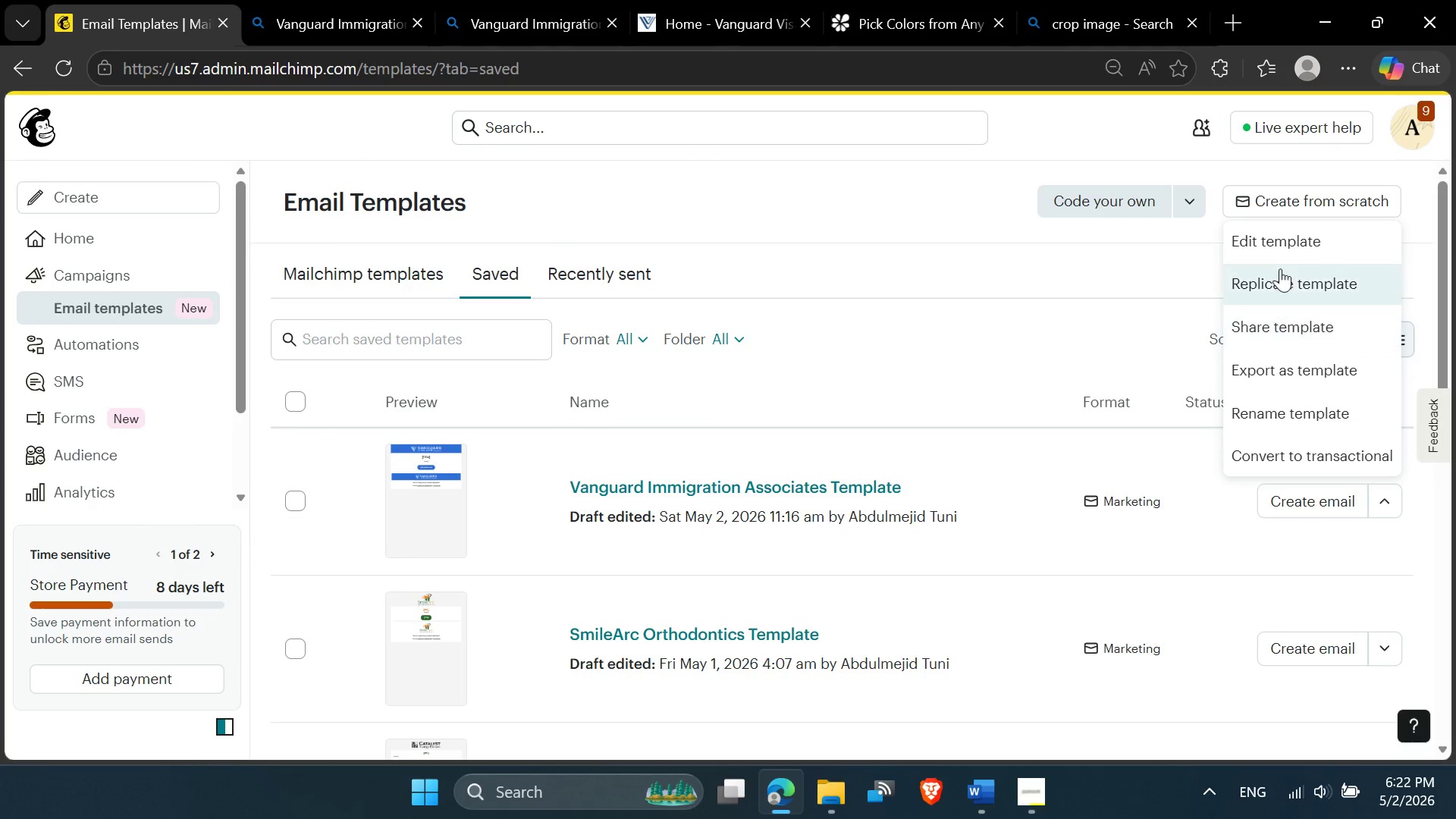 
left_click([1280, 251])
 